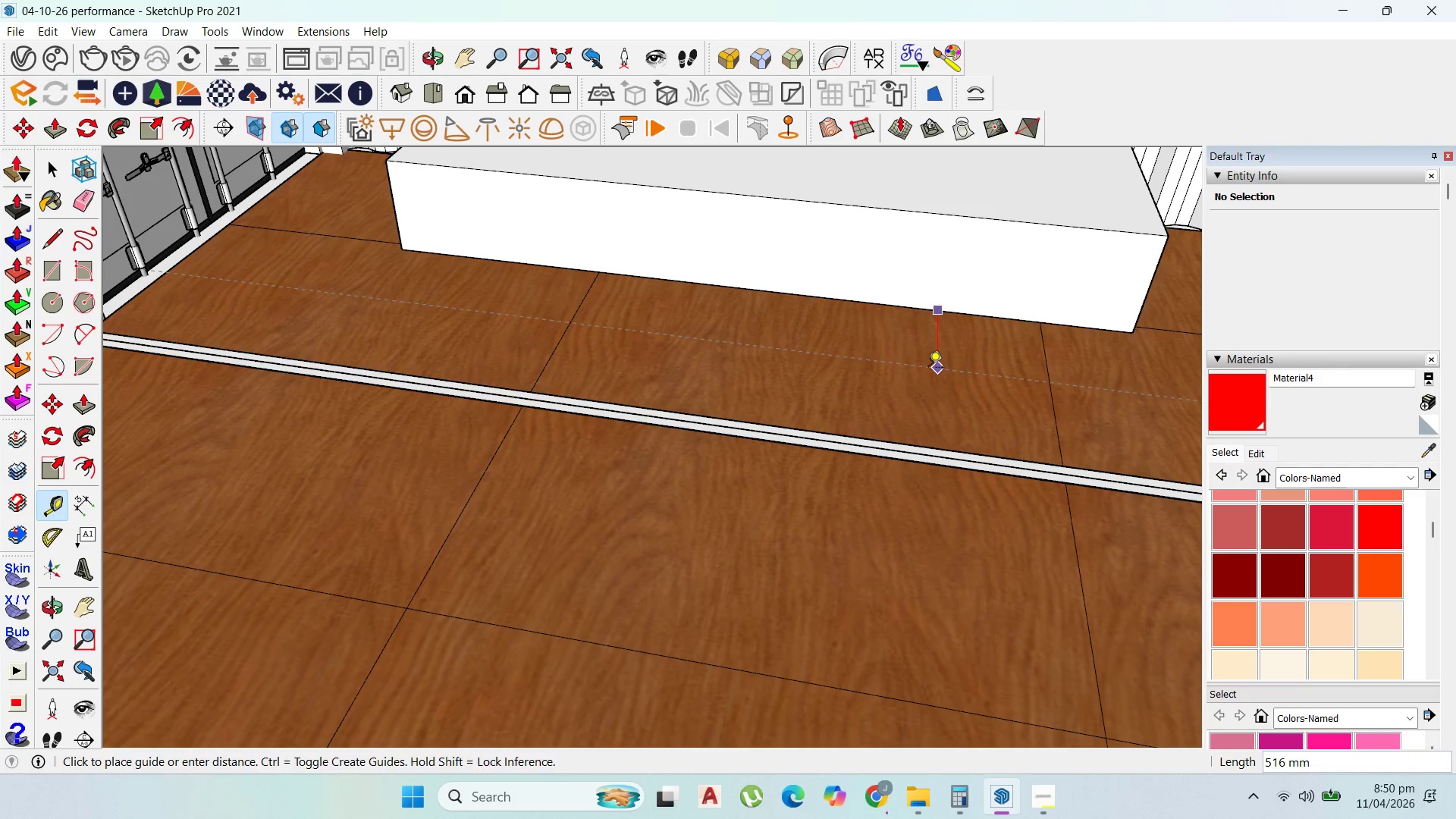 
type(500)
 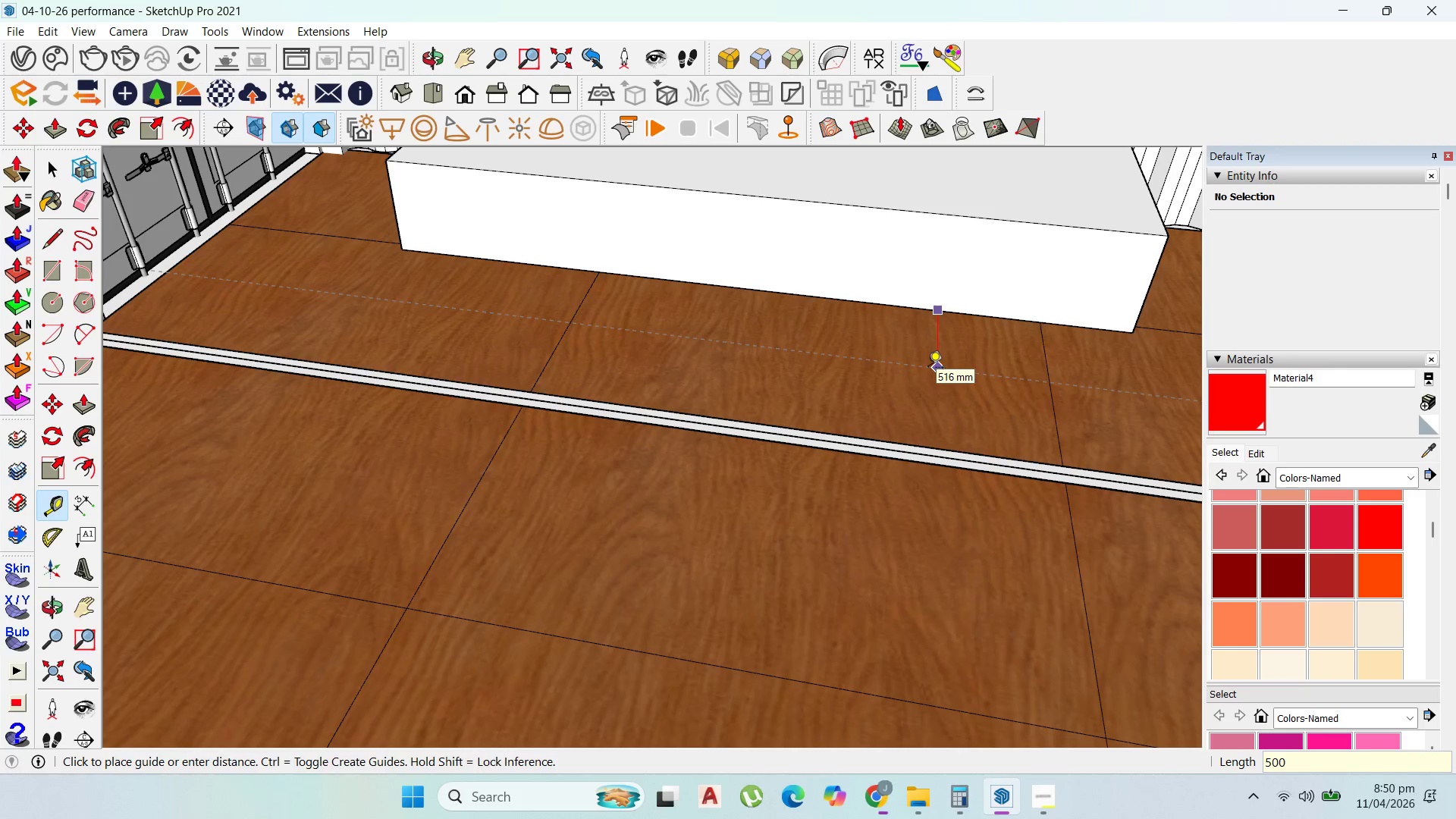 
key(Enter)
 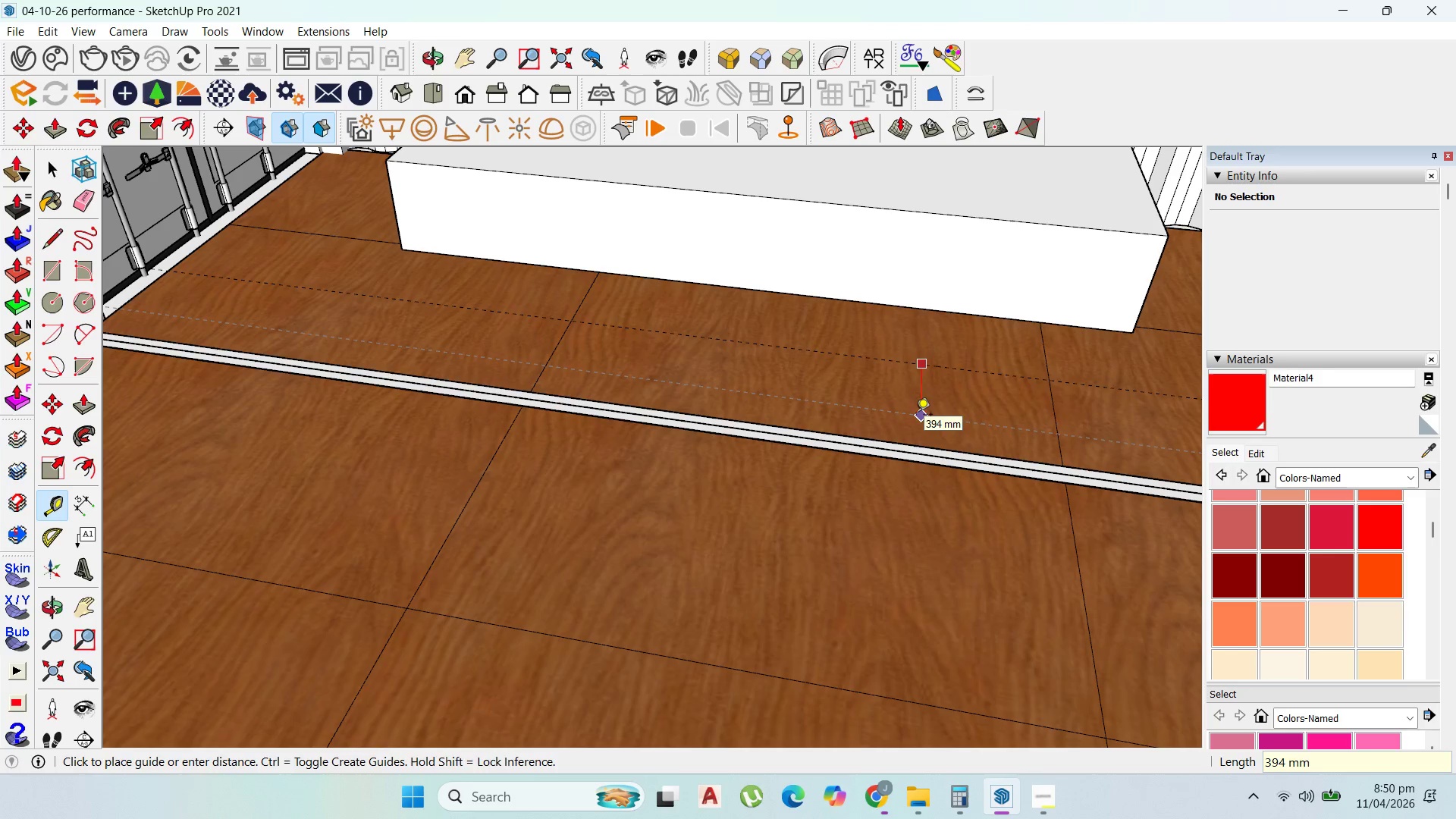 
type(450)
 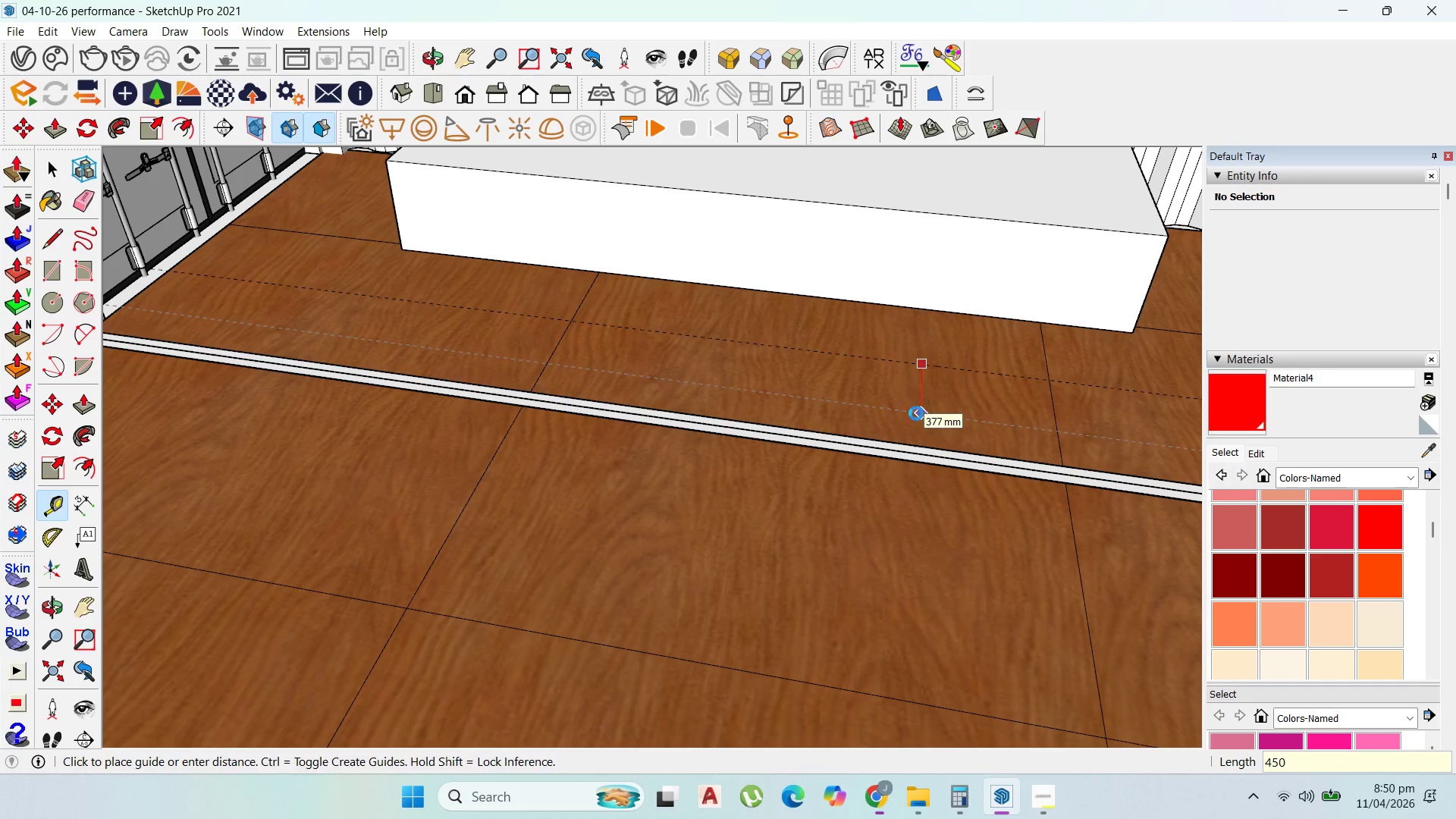 
key(Enter)
 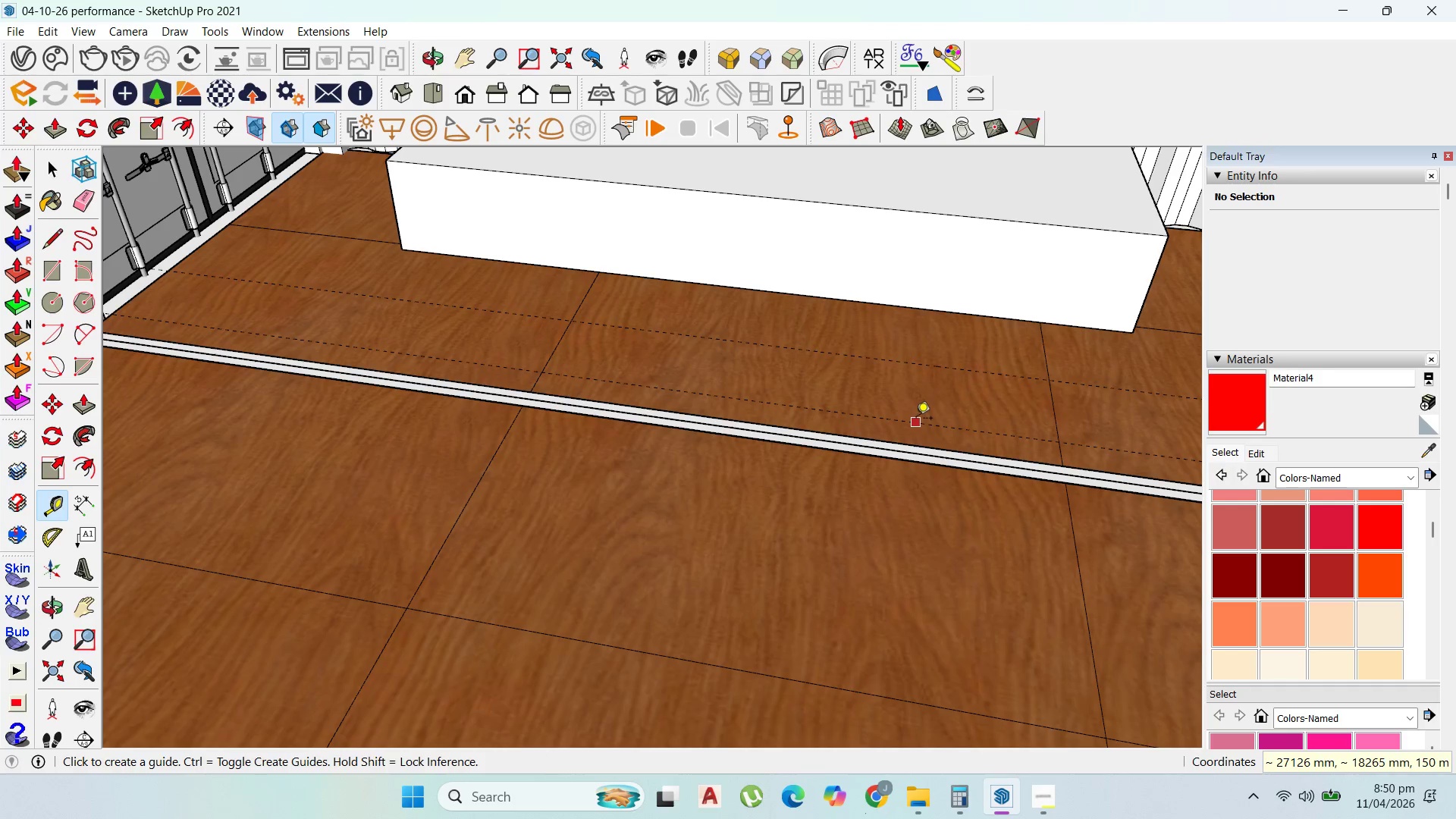 
scroll: coordinate [910, 440], scroll_direction: up, amount: 5.0
 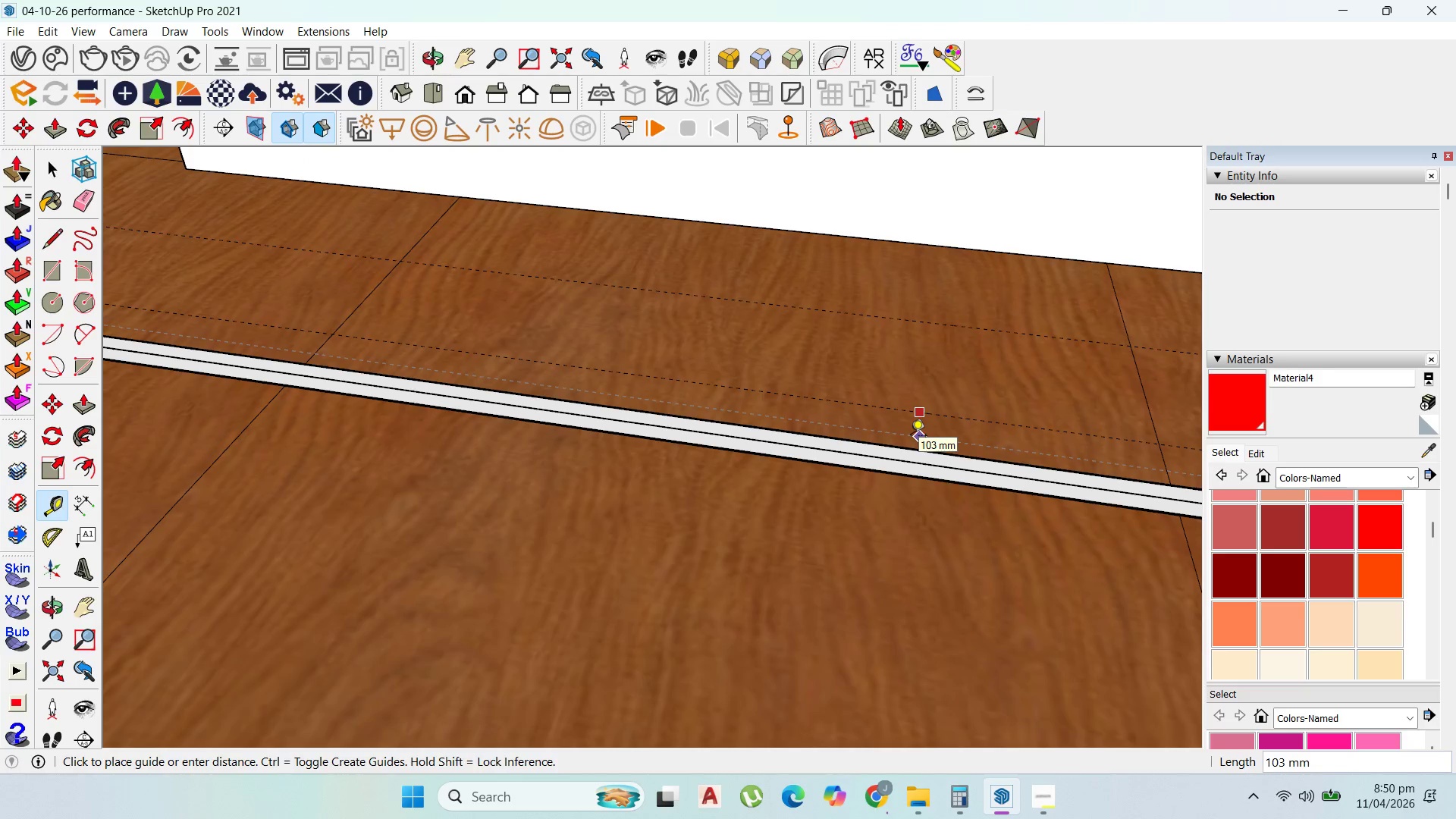 
type(200)
 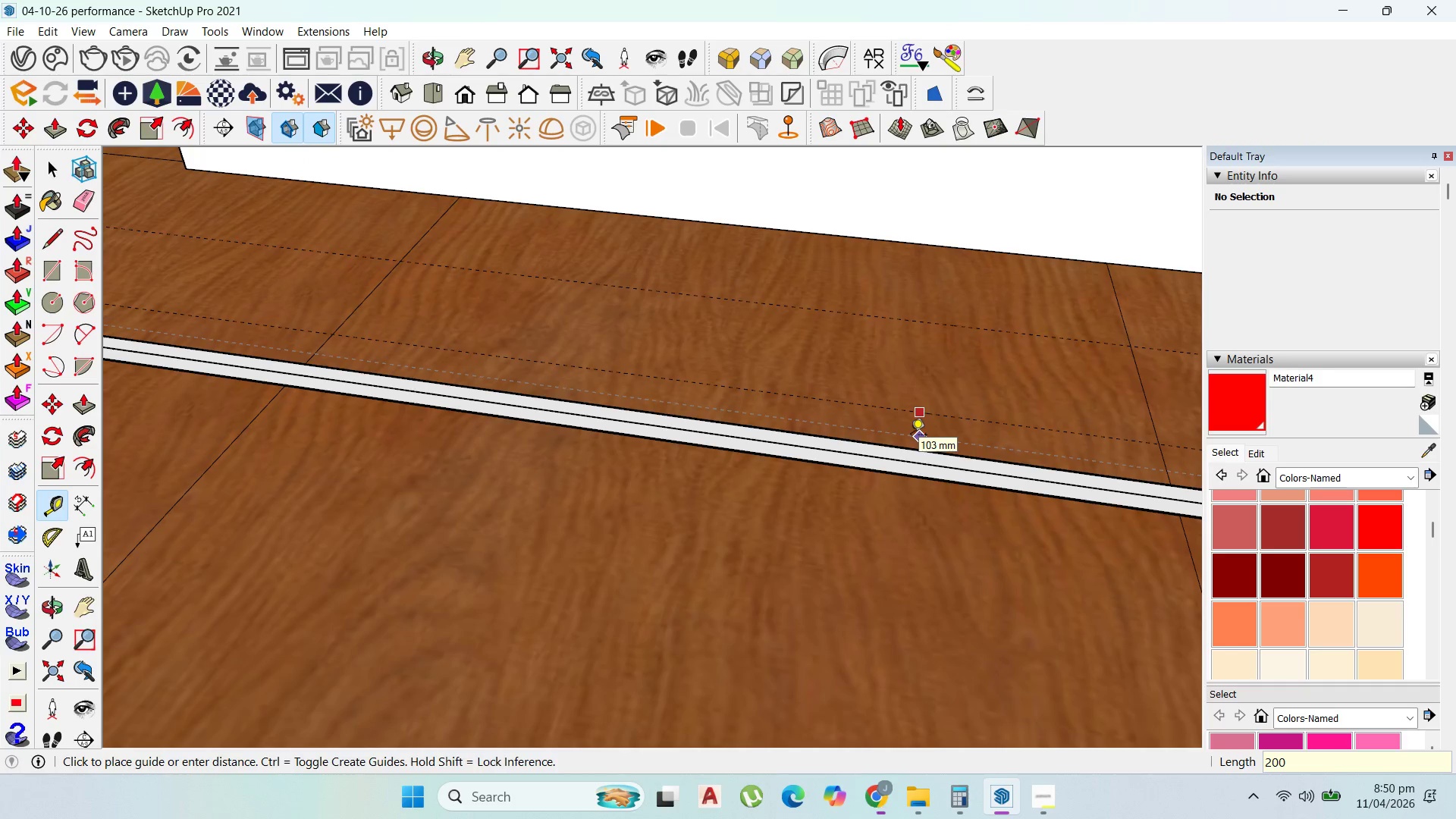 
key(Enter)
 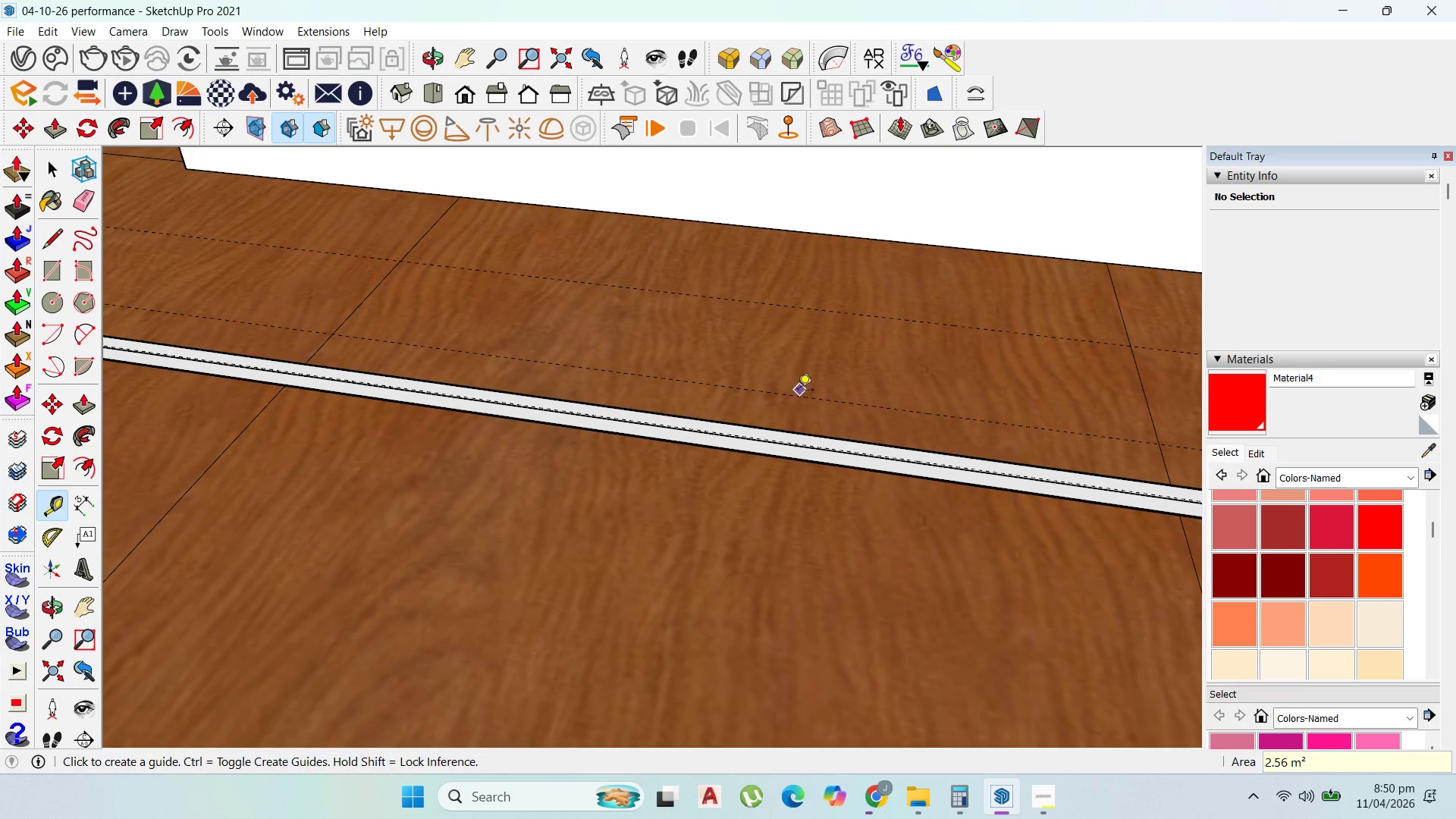 
scroll: coordinate [779, 425], scroll_direction: down, amount: 6.0
 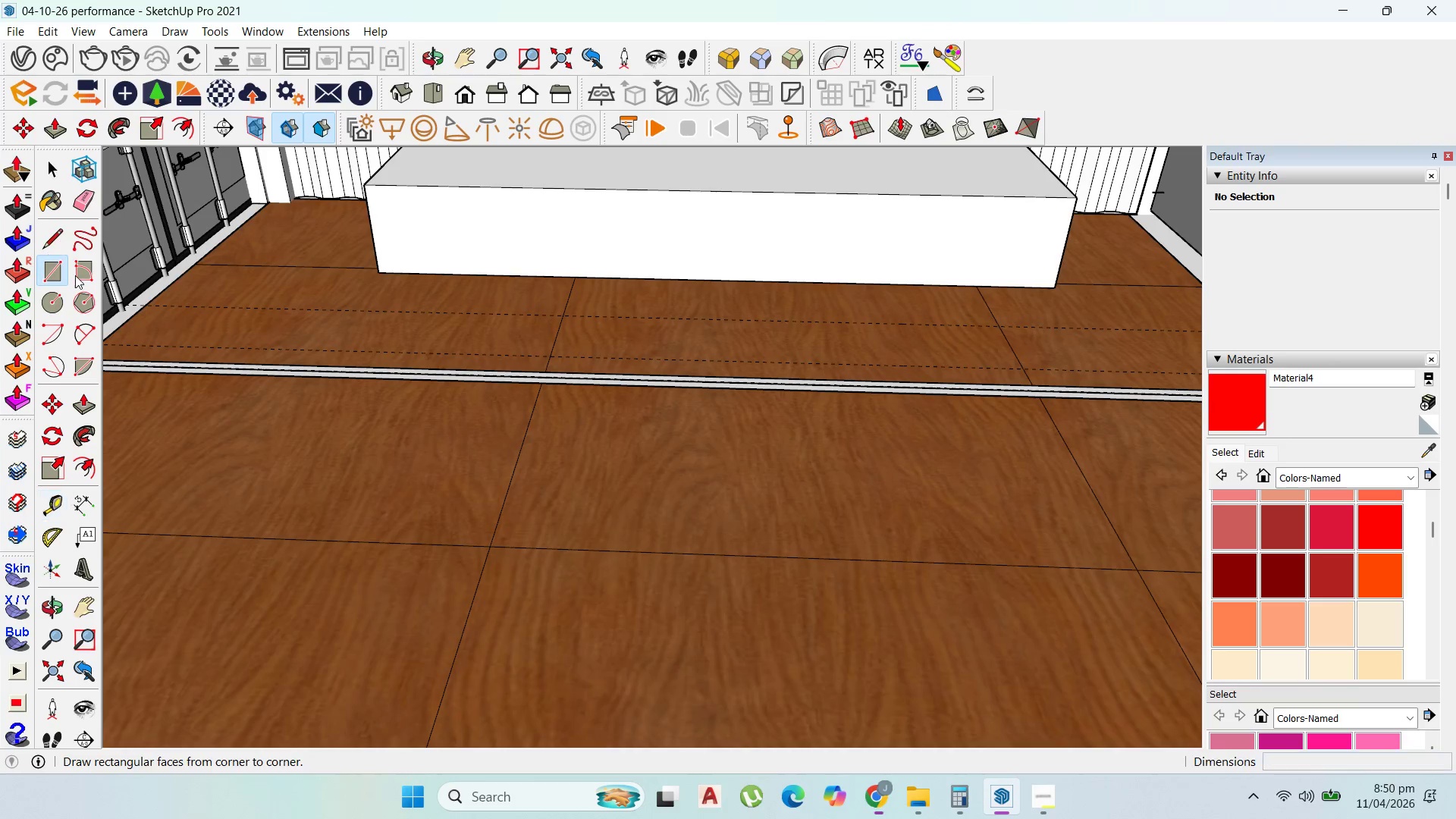 
left_click([176, 308])
 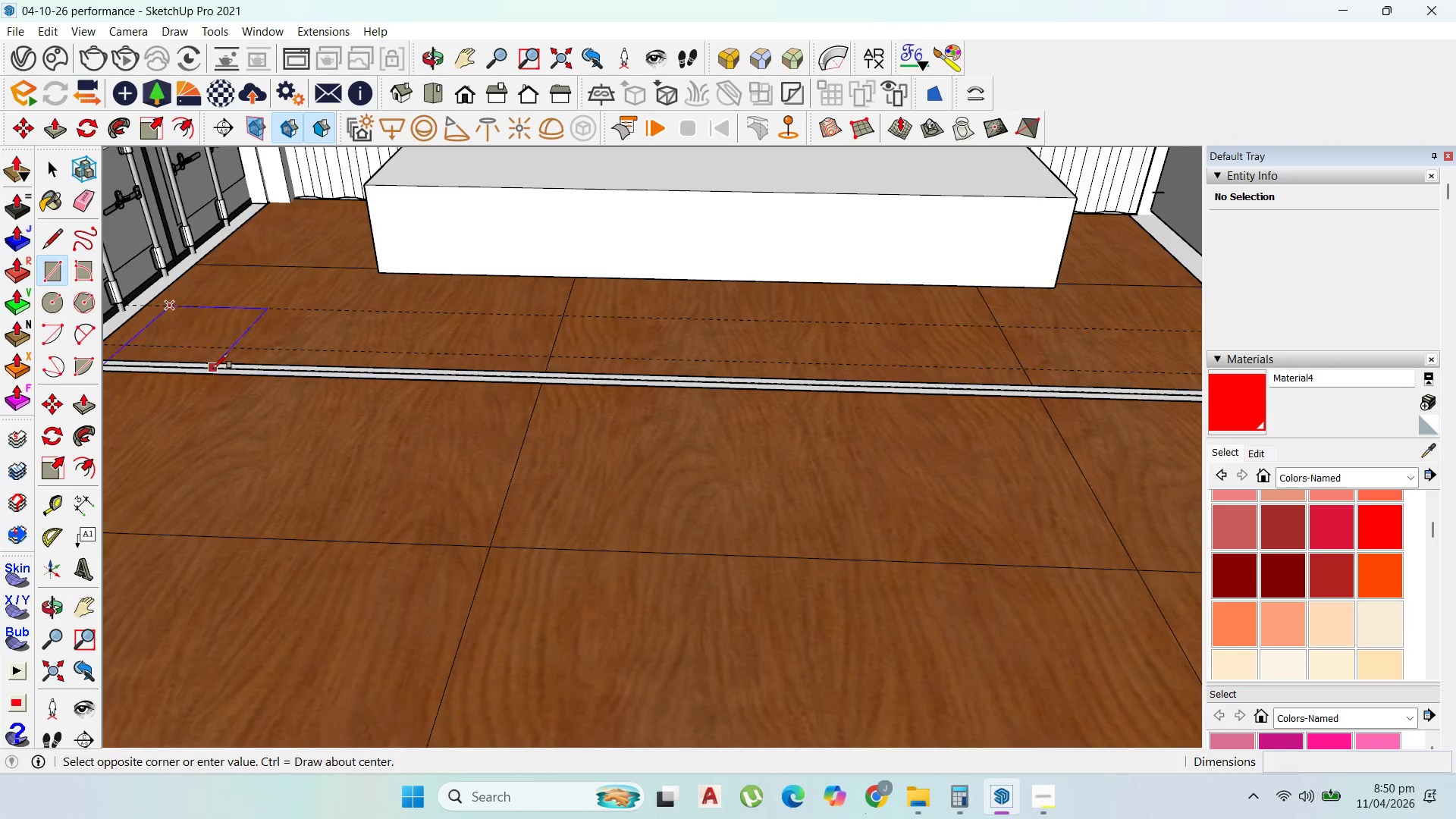 
scroll: coordinate [1060, 415], scroll_direction: up, amount: 10.0
 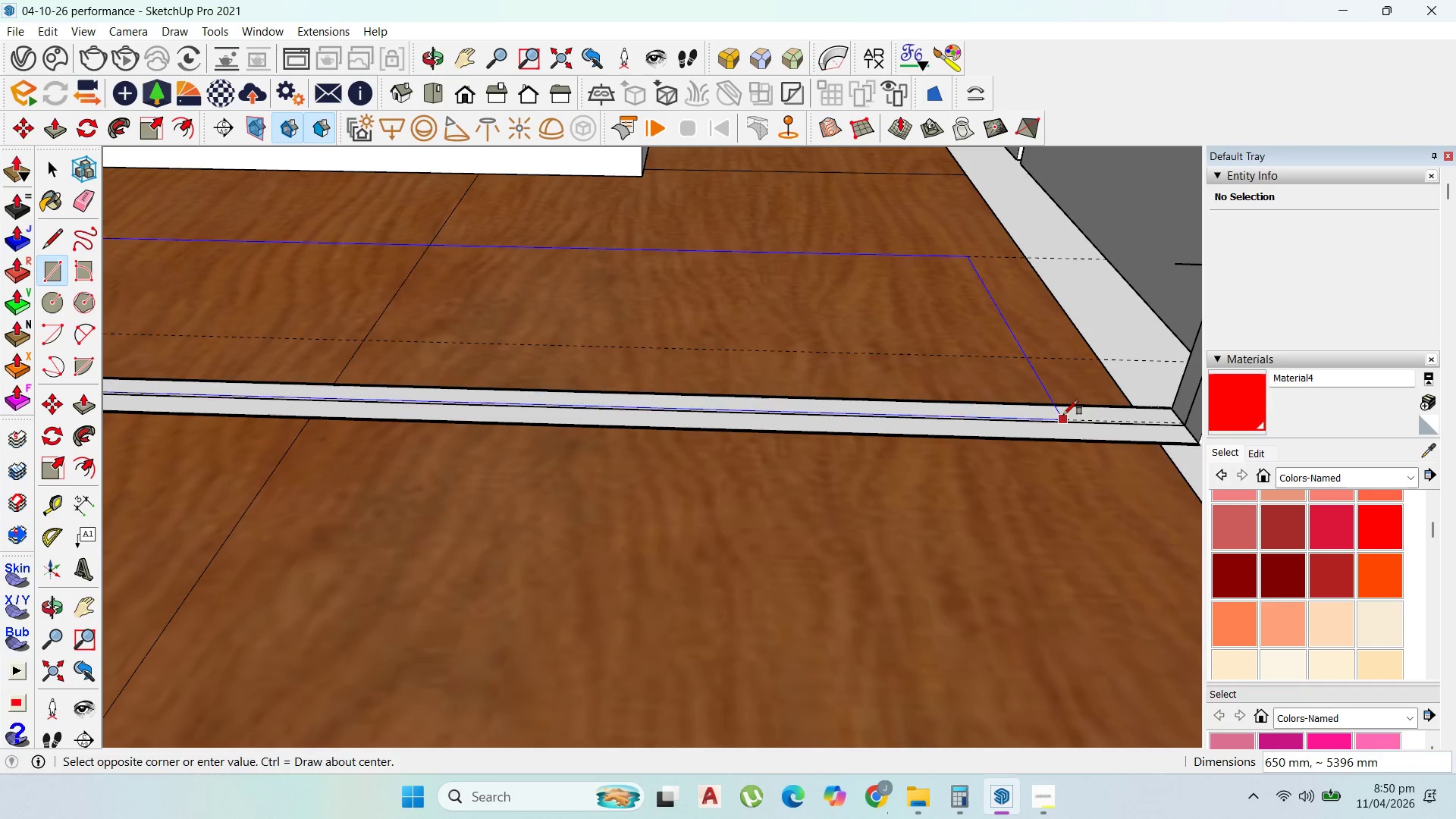 
scroll: coordinate [1124, 388], scroll_direction: down, amount: 18.0
 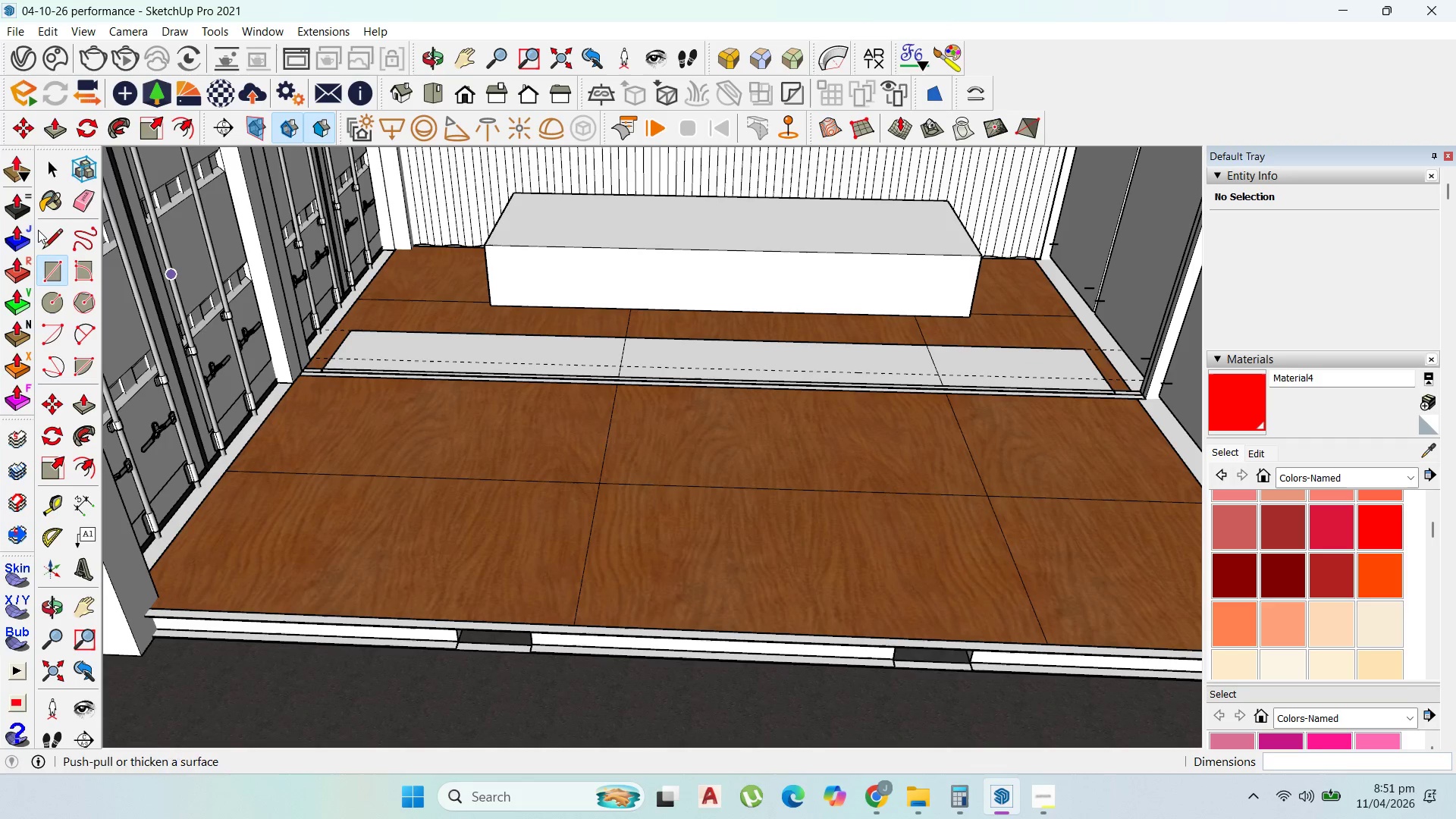 
left_click_drag(start_coordinate=[44, 234], to_coordinate=[55, 241])
 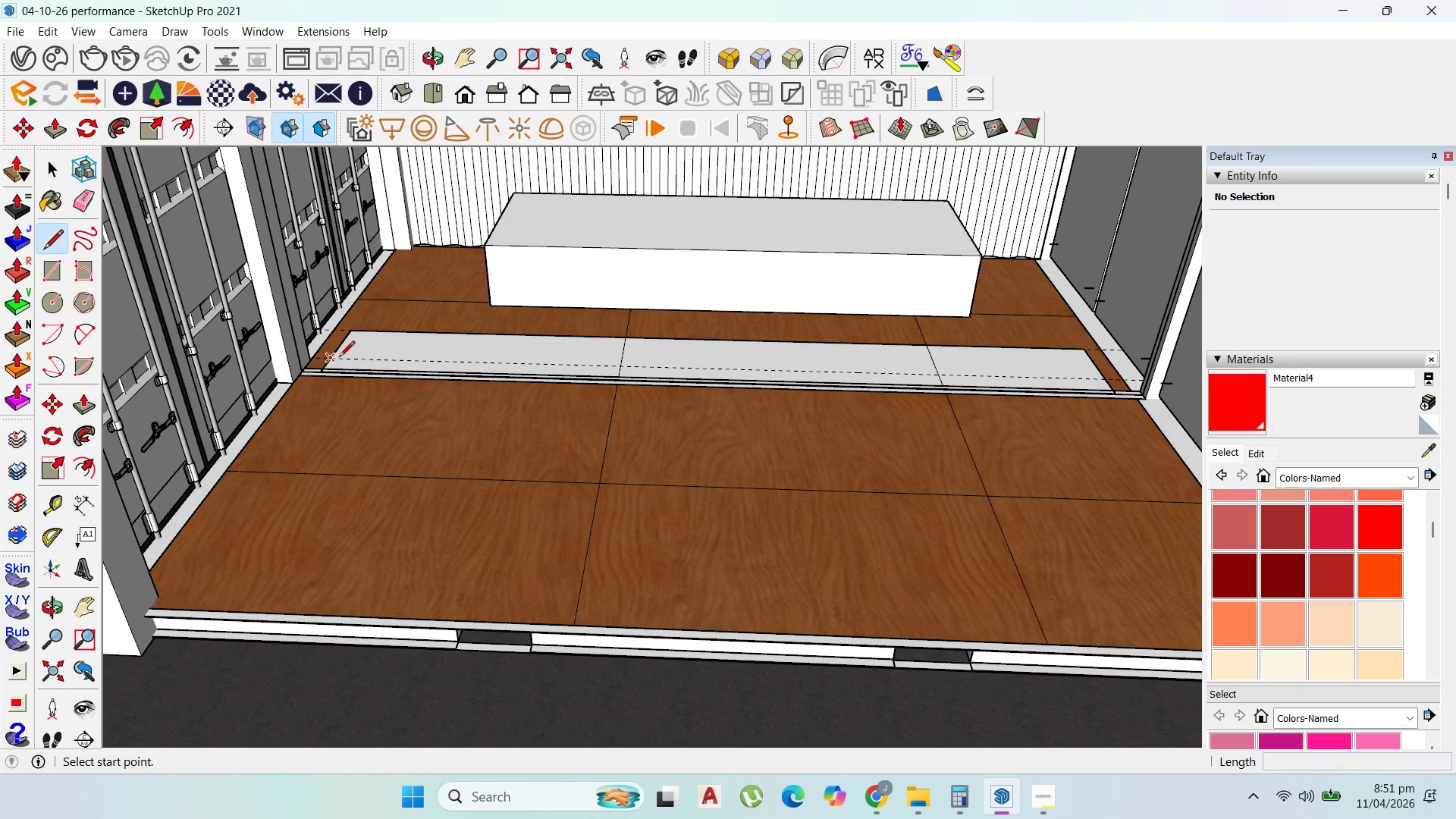 
left_click_drag(start_coordinate=[336, 358], to_coordinate=[344, 358])
 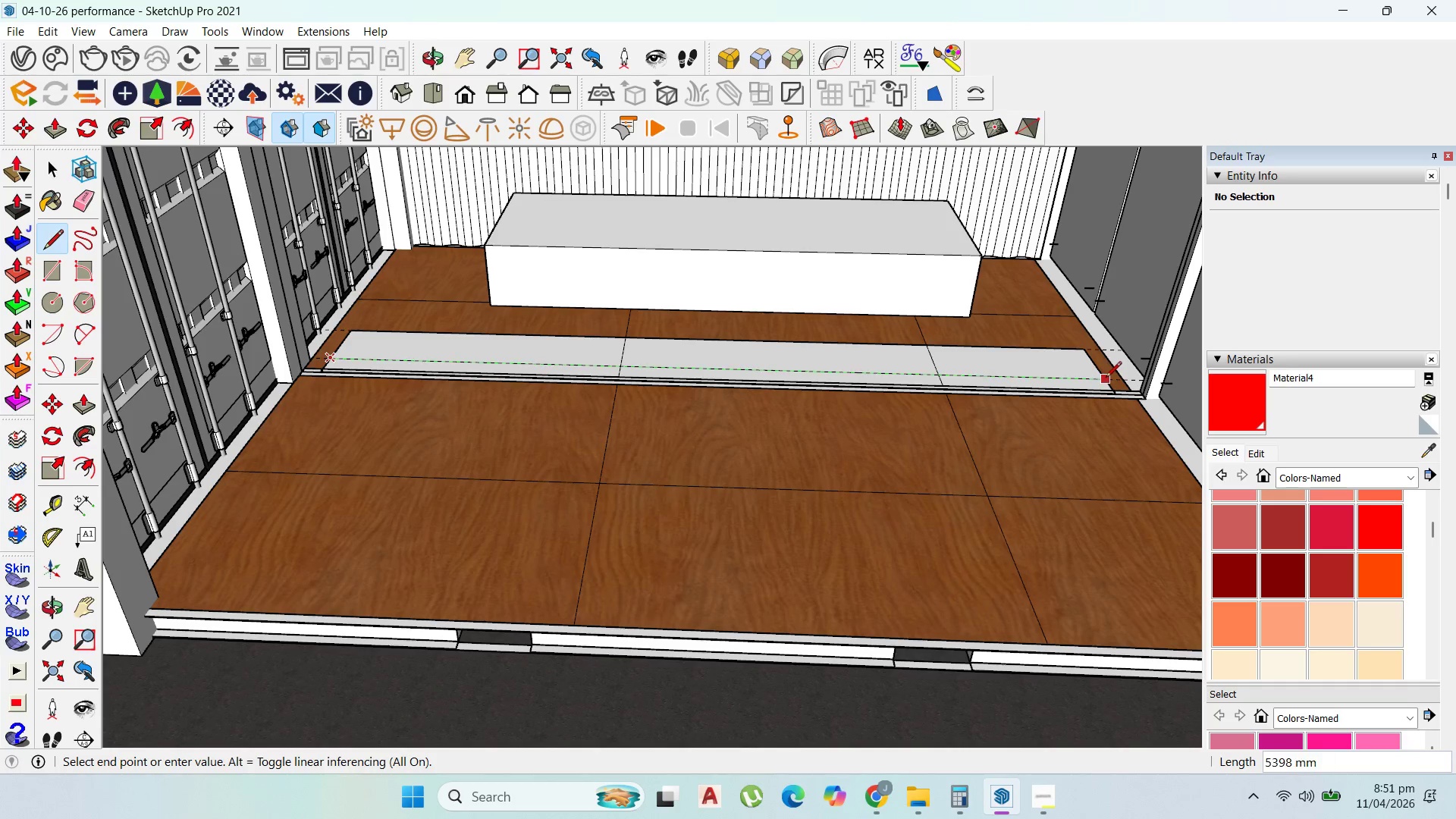 
left_click([1105, 378])
 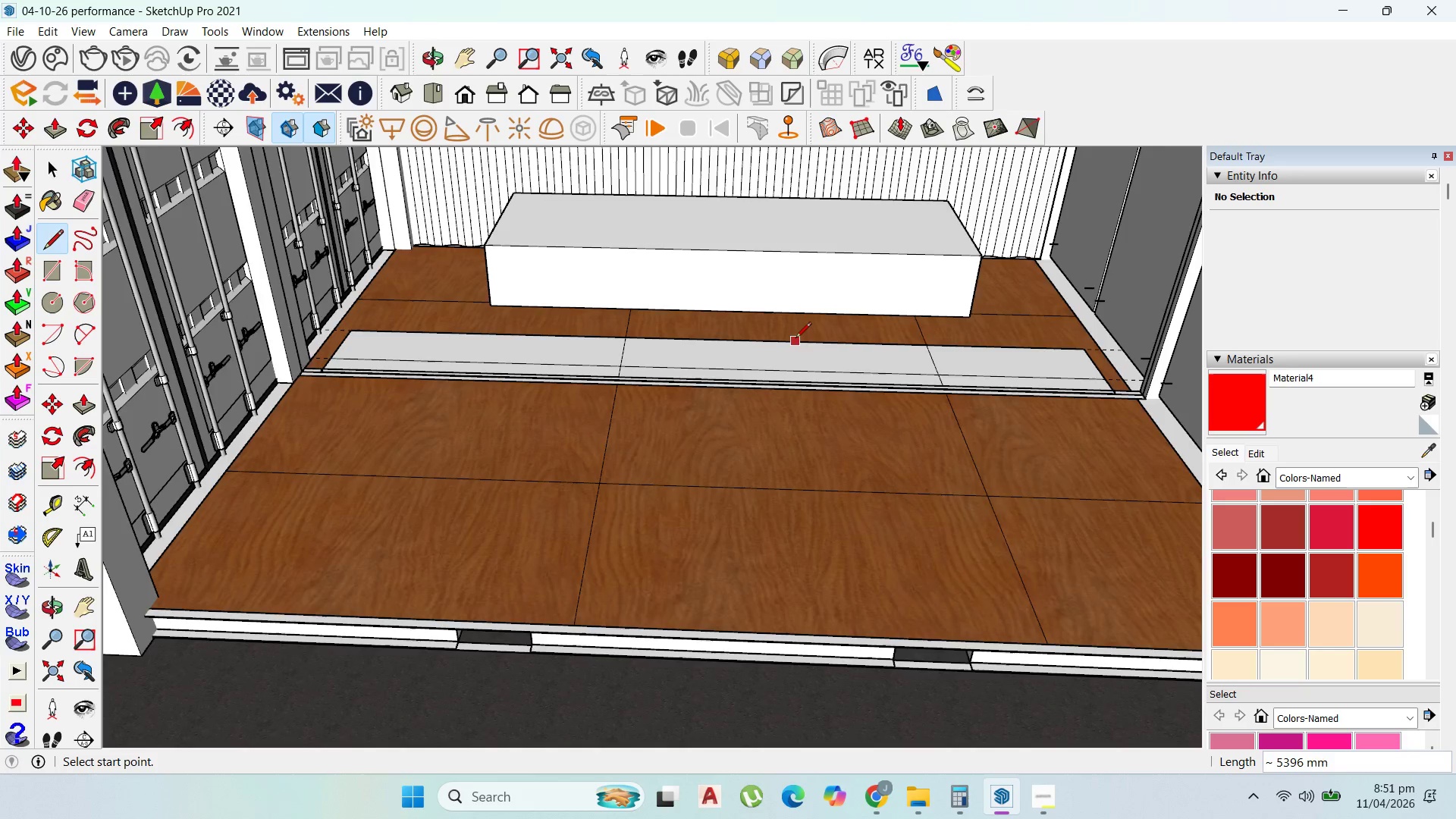 
scroll: coordinate [794, 339], scroll_direction: up, amount: 2.0
 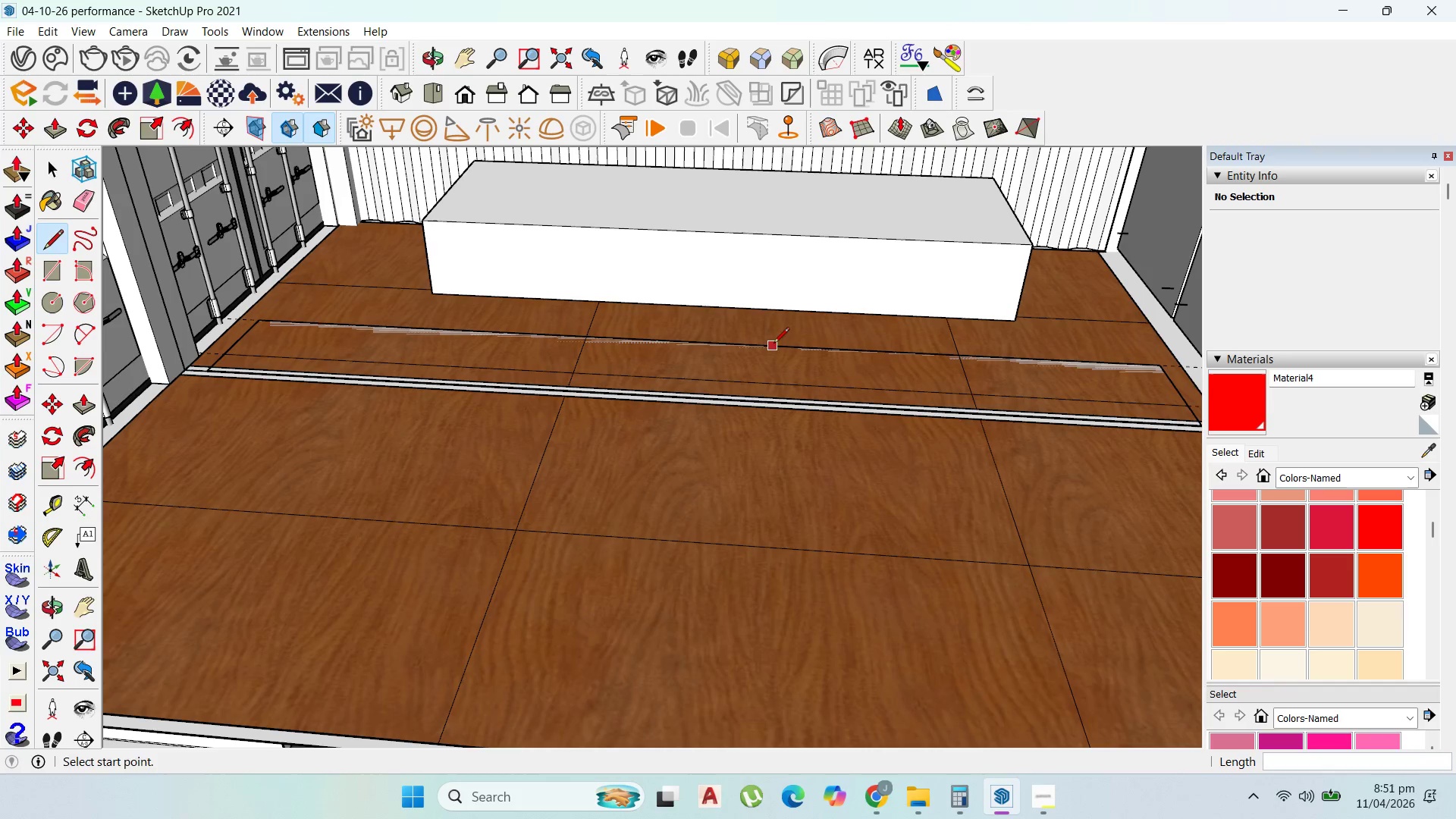 
key(P)
 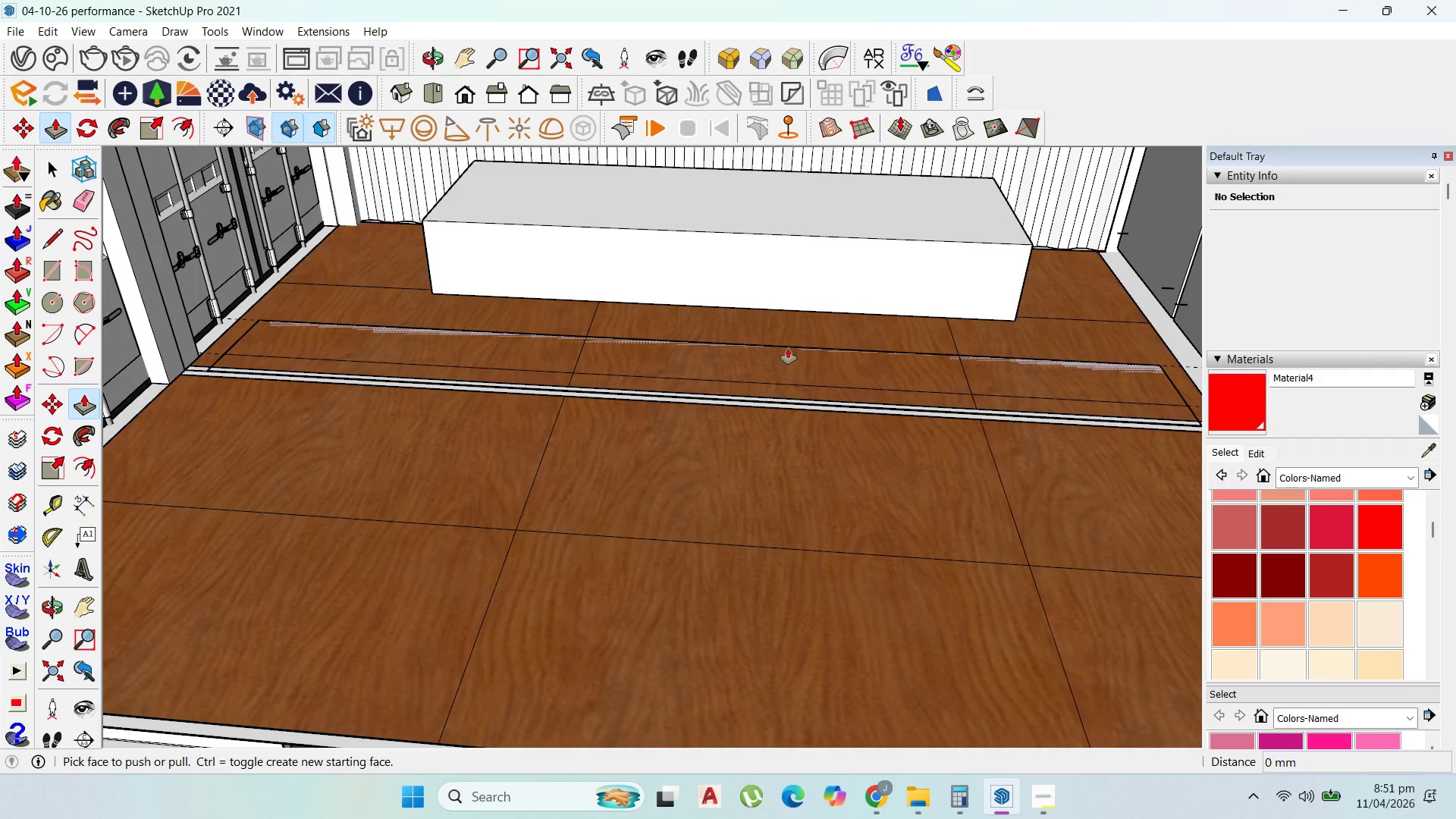 
scroll: coordinate [787, 347], scroll_direction: up, amount: 1.0
 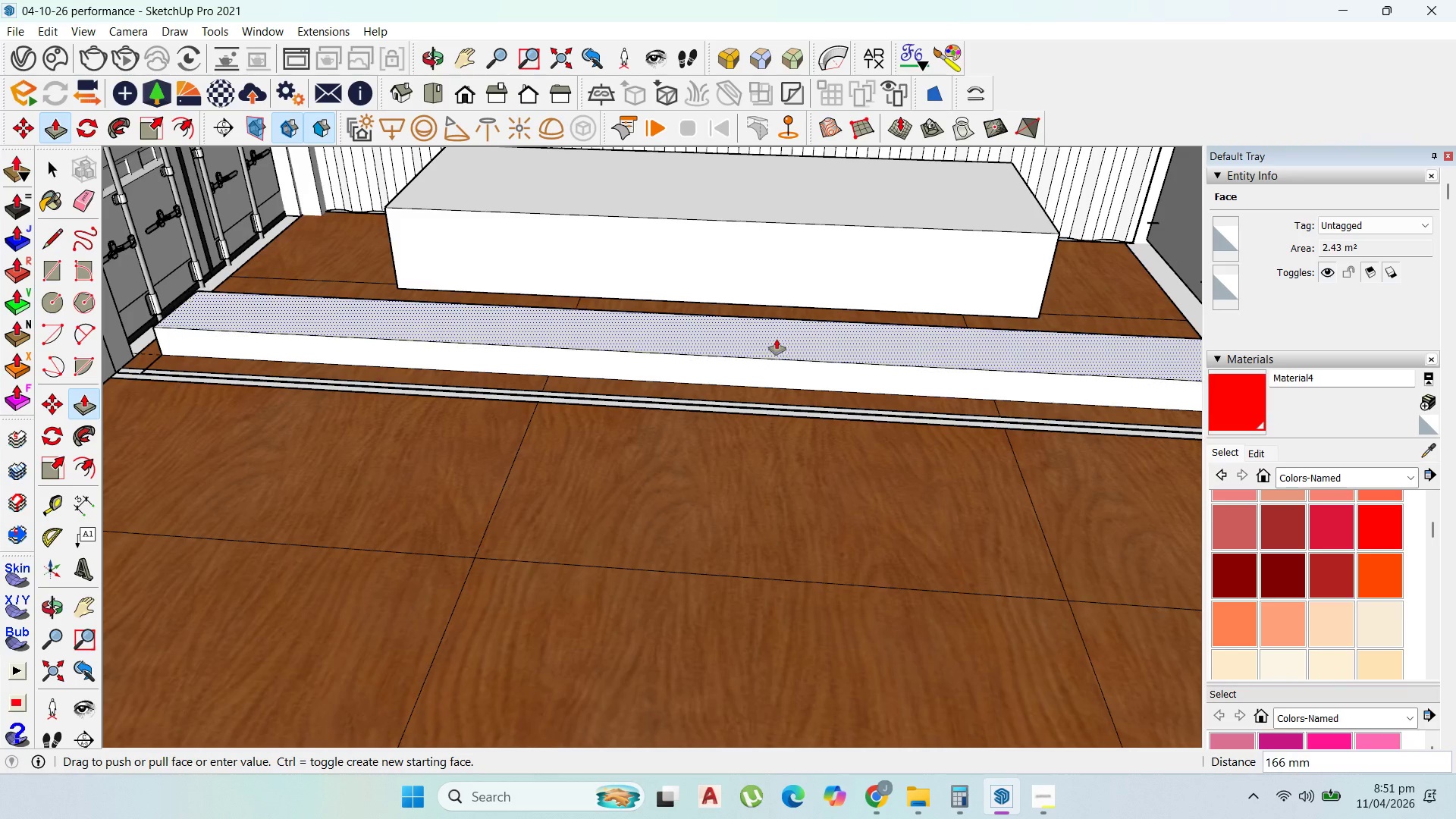 
scroll: coordinate [777, 334], scroll_direction: down, amount: 1.0
 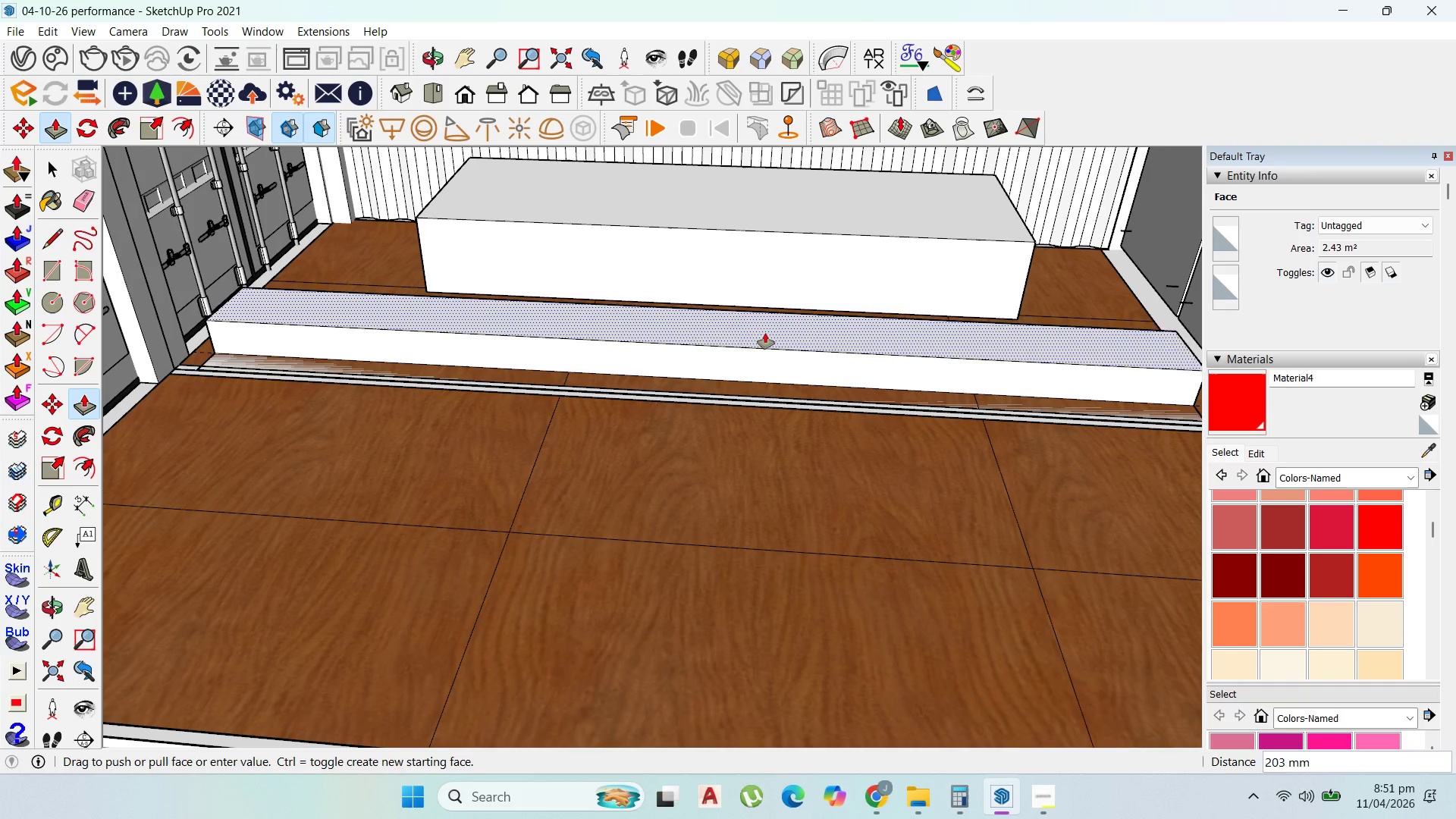 
key(Escape)
 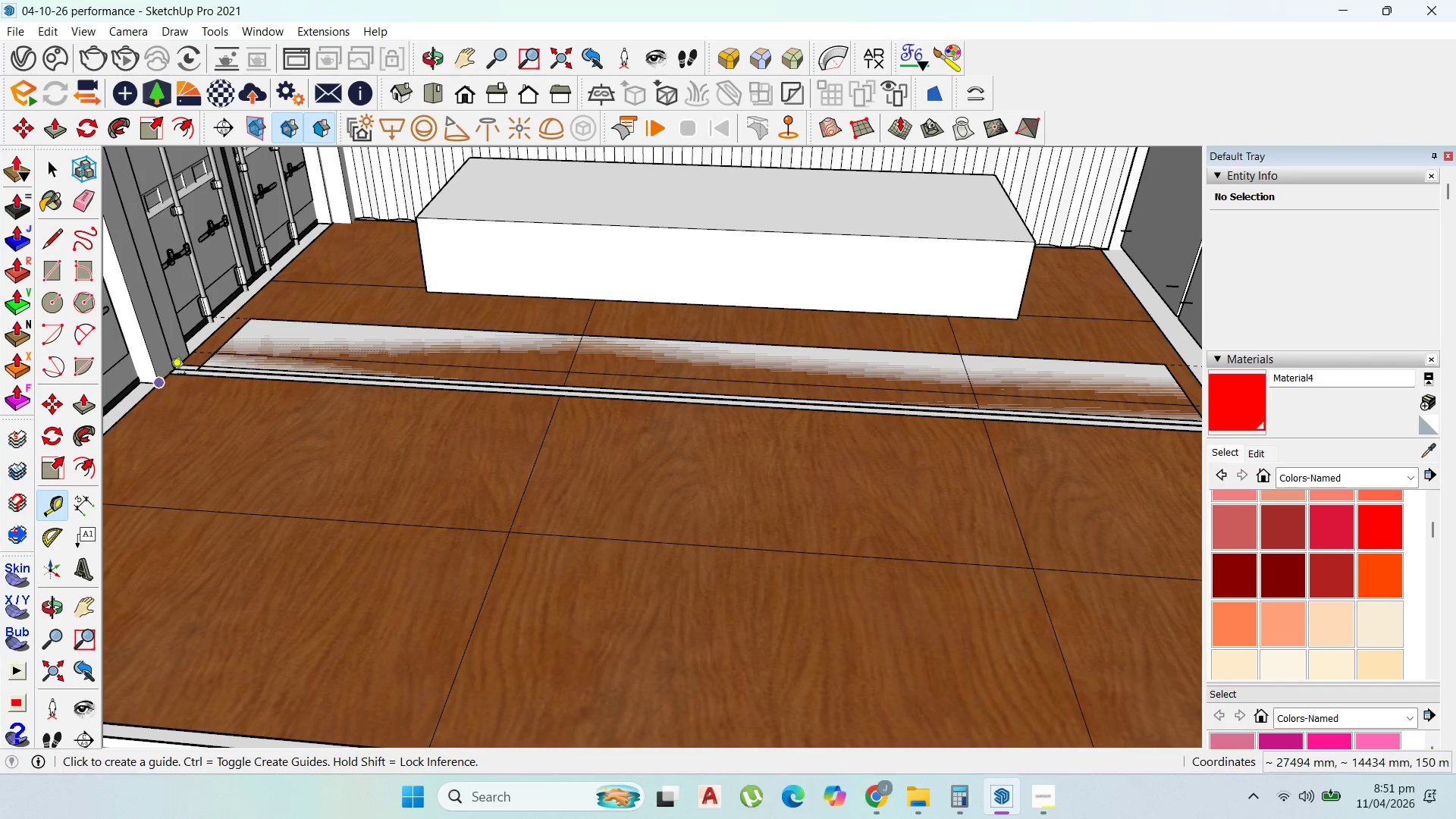 
left_click_drag(start_coordinate=[235, 334], to_coordinate=[247, 334])
 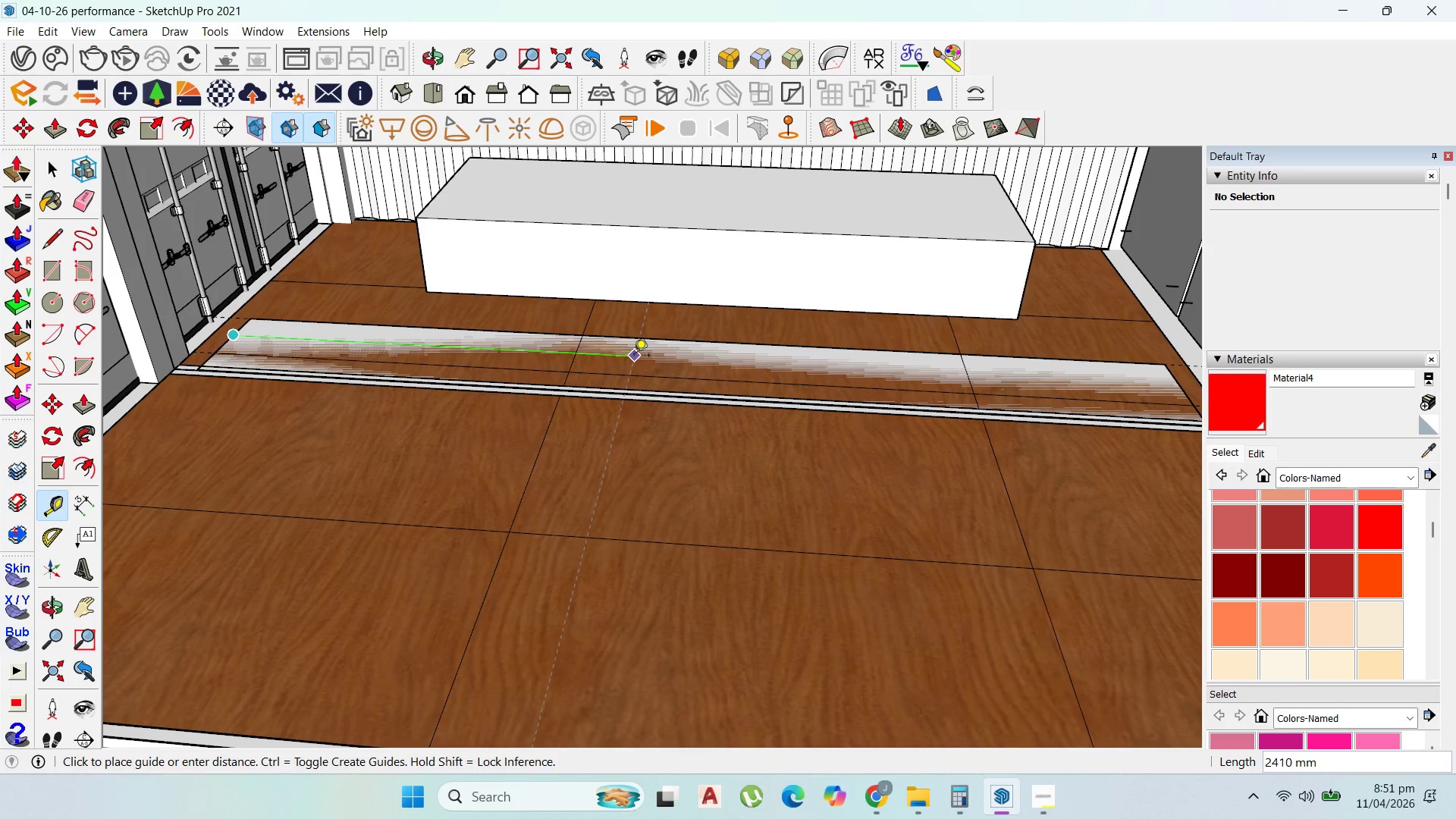 
type(2300)
 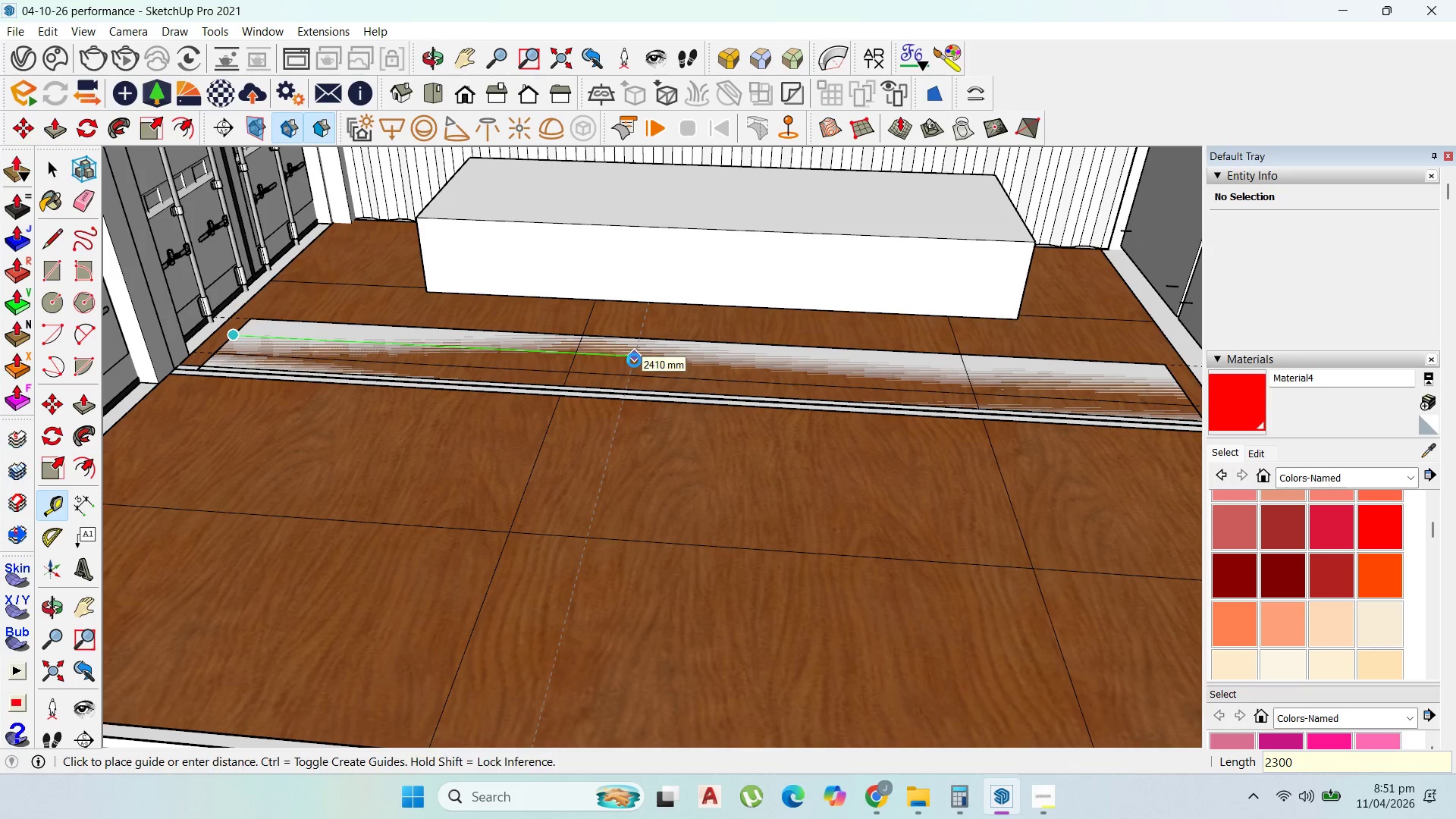 
key(Enter)
 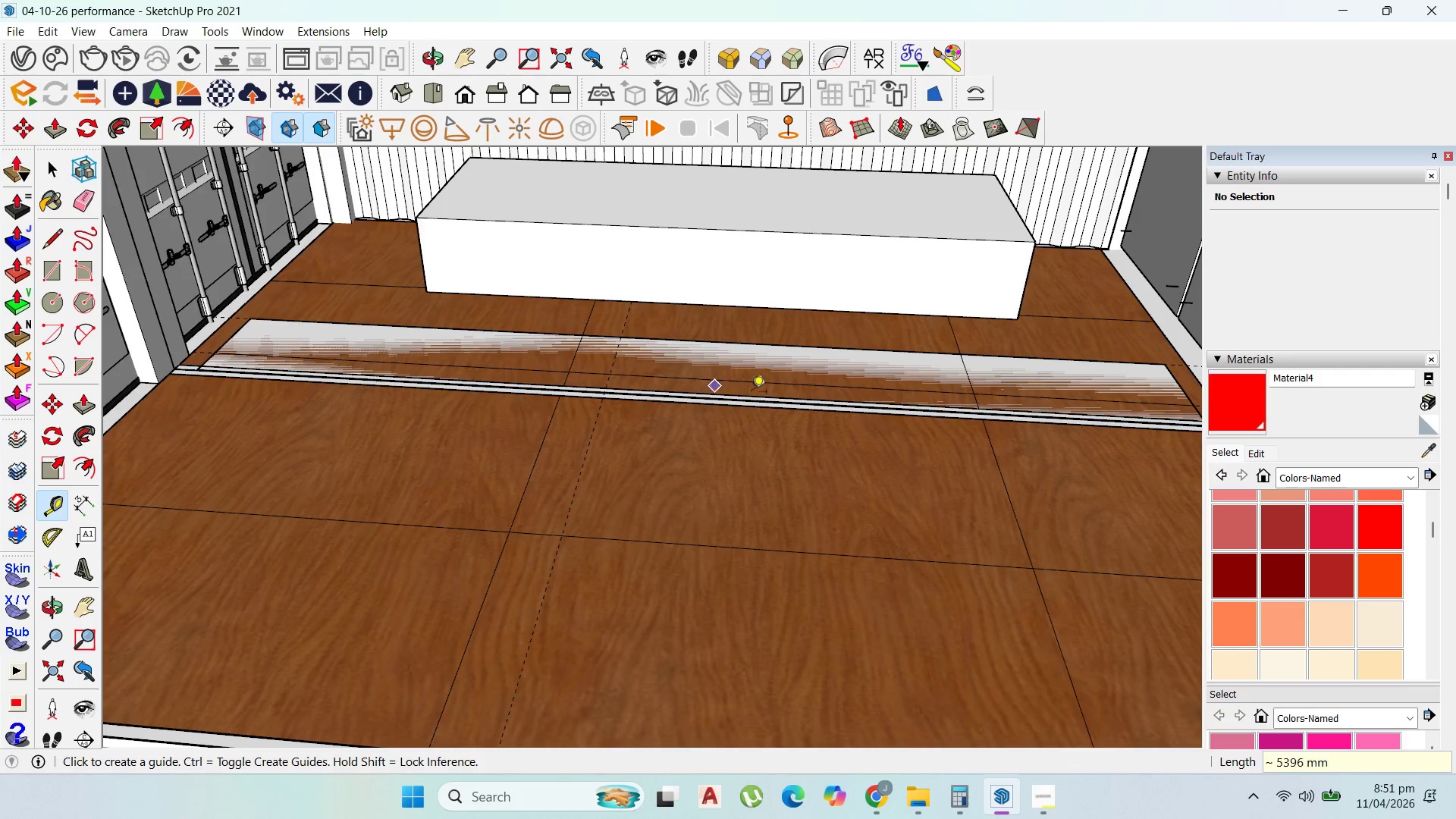 
scroll: coordinate [766, 393], scroll_direction: down, amount: 1.0
 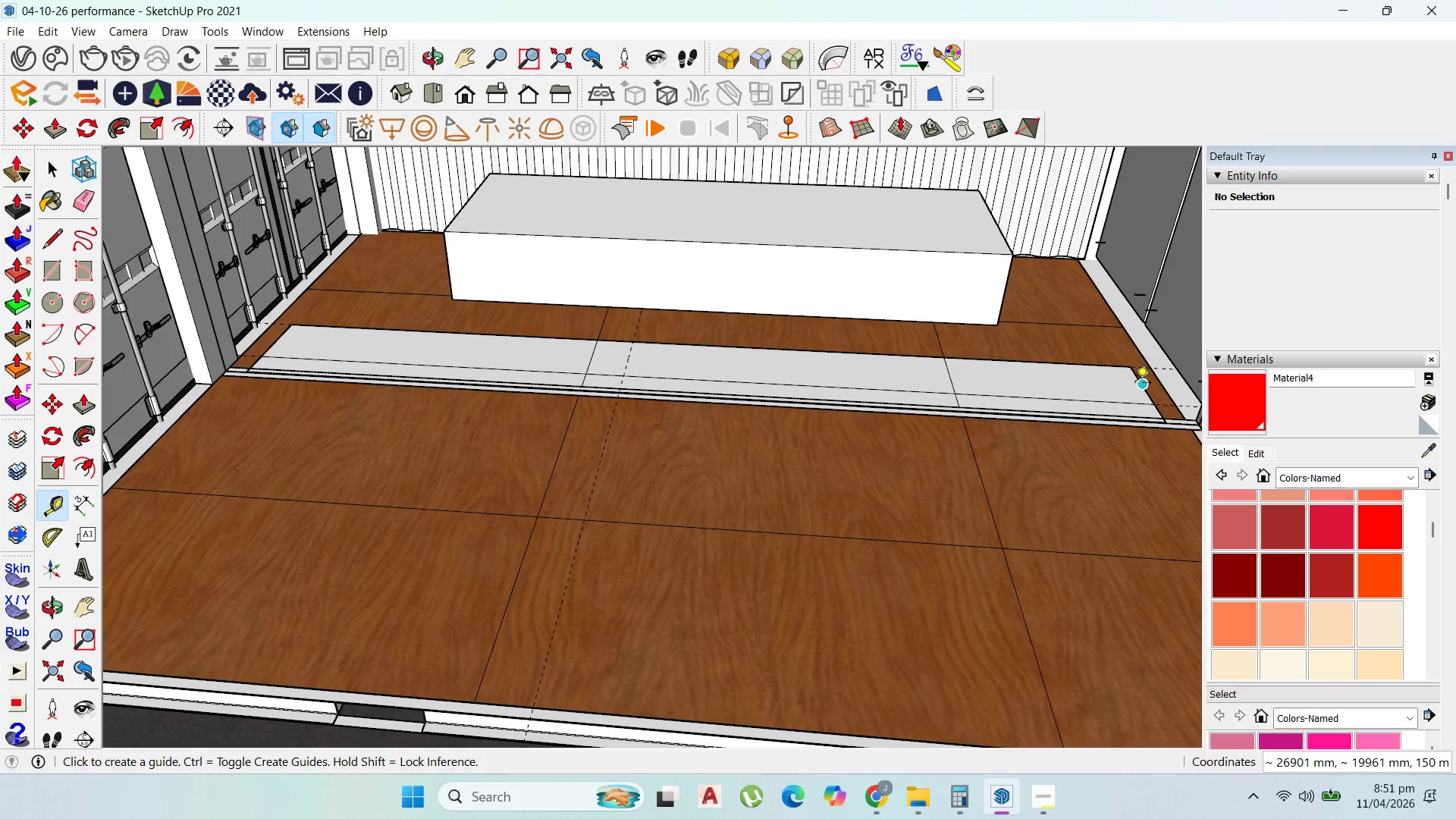 
left_click([1135, 384])
 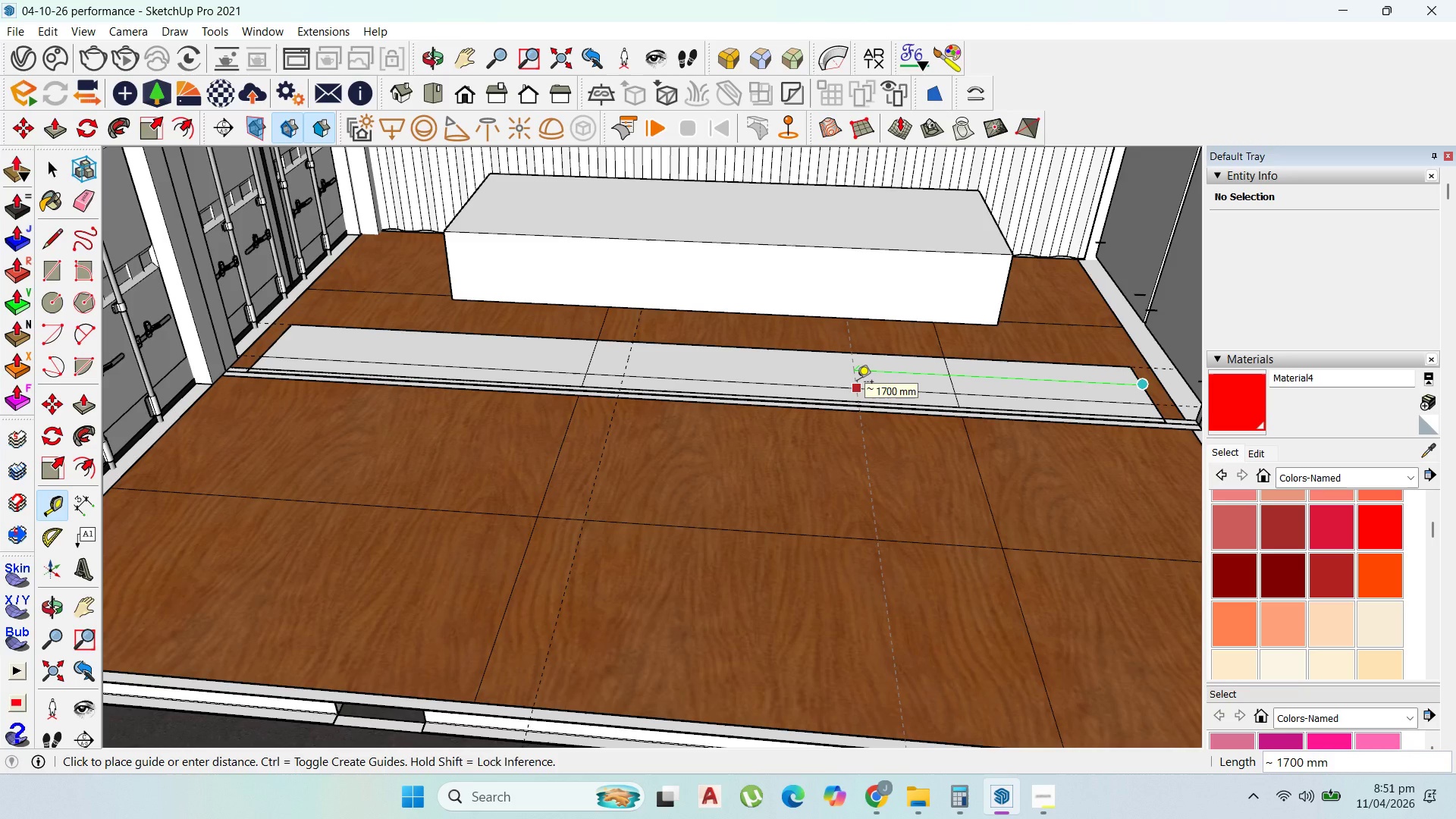 
type(2300)
 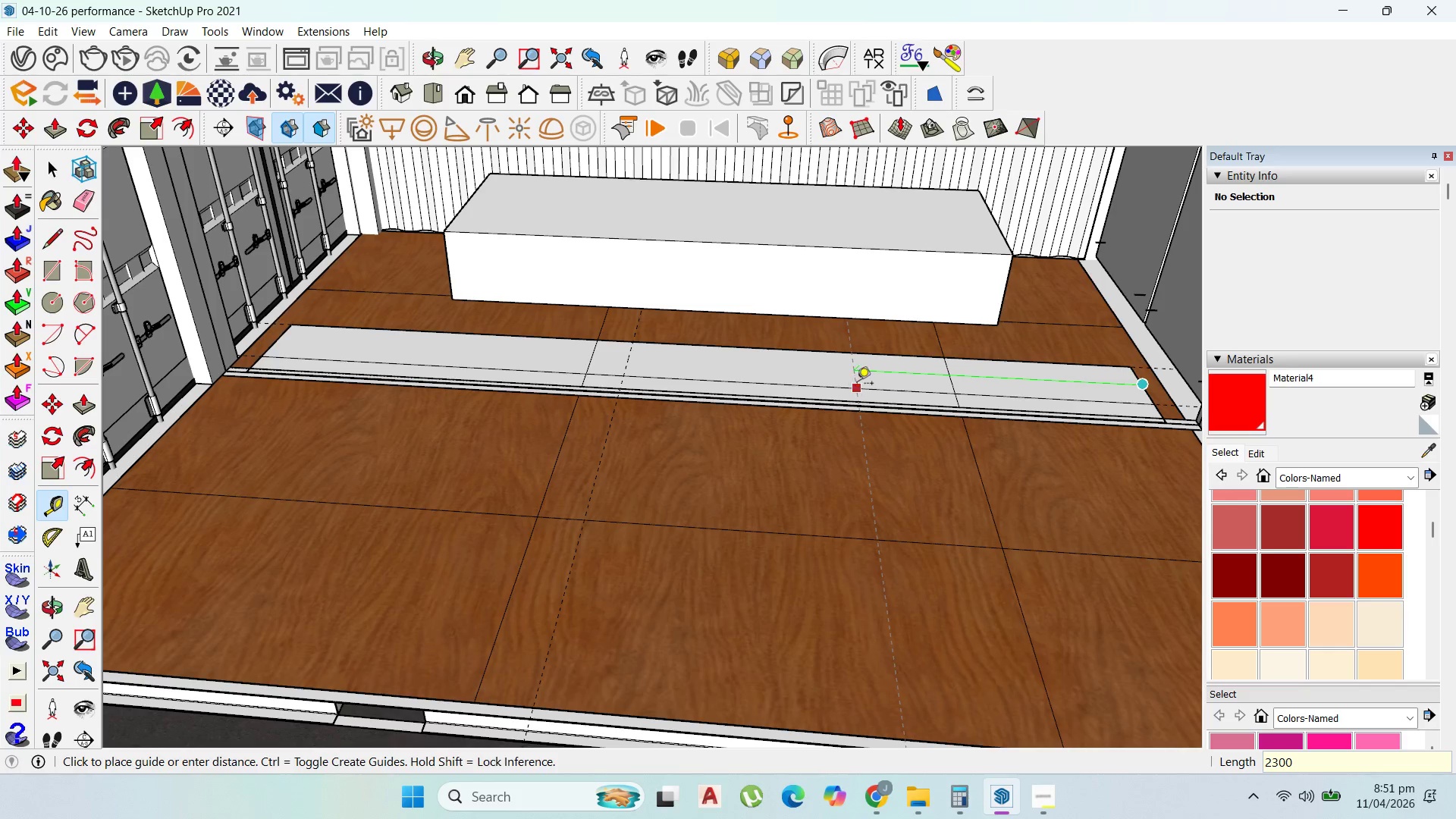 
key(Enter)
 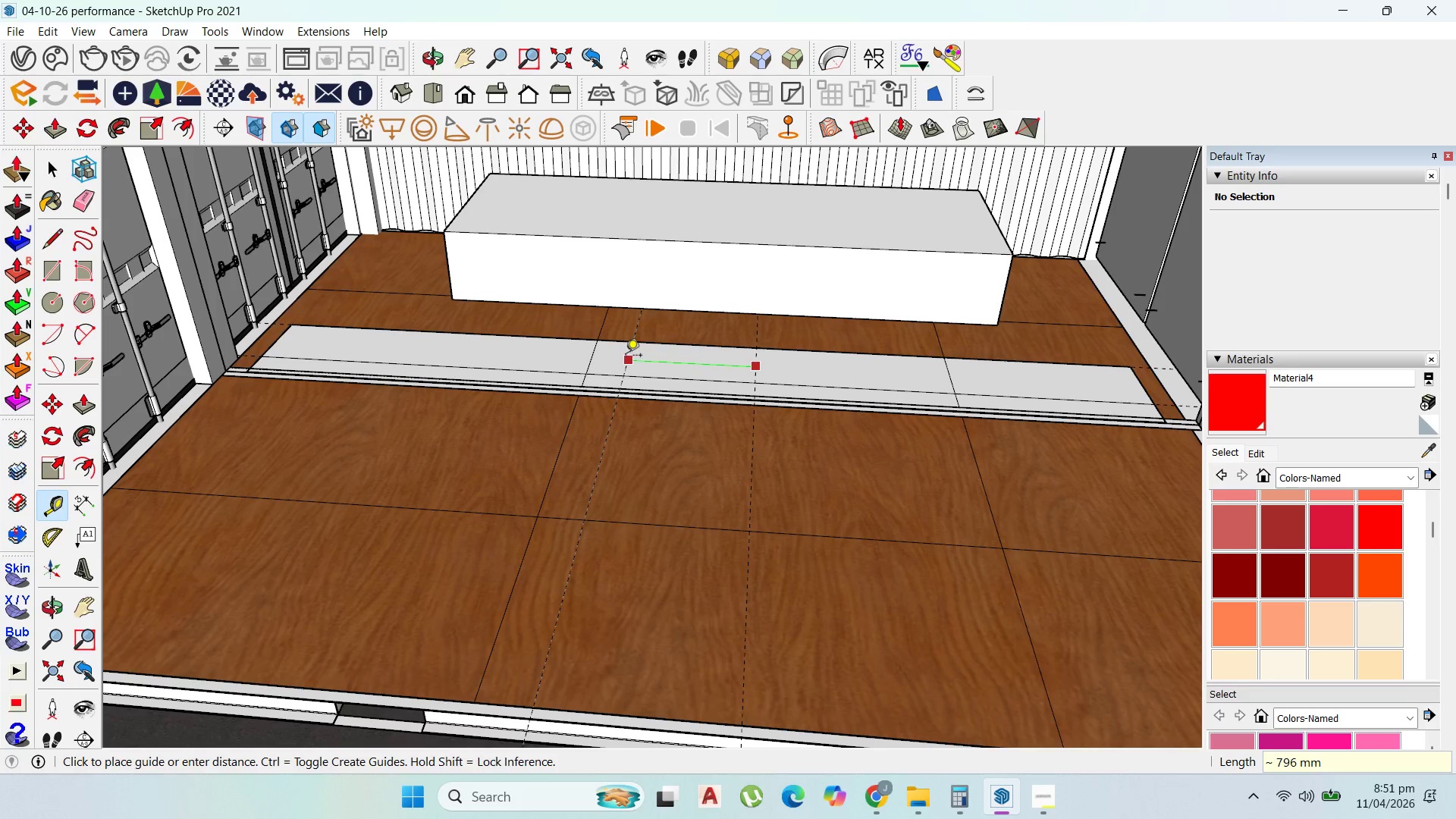 
key(Escape)
 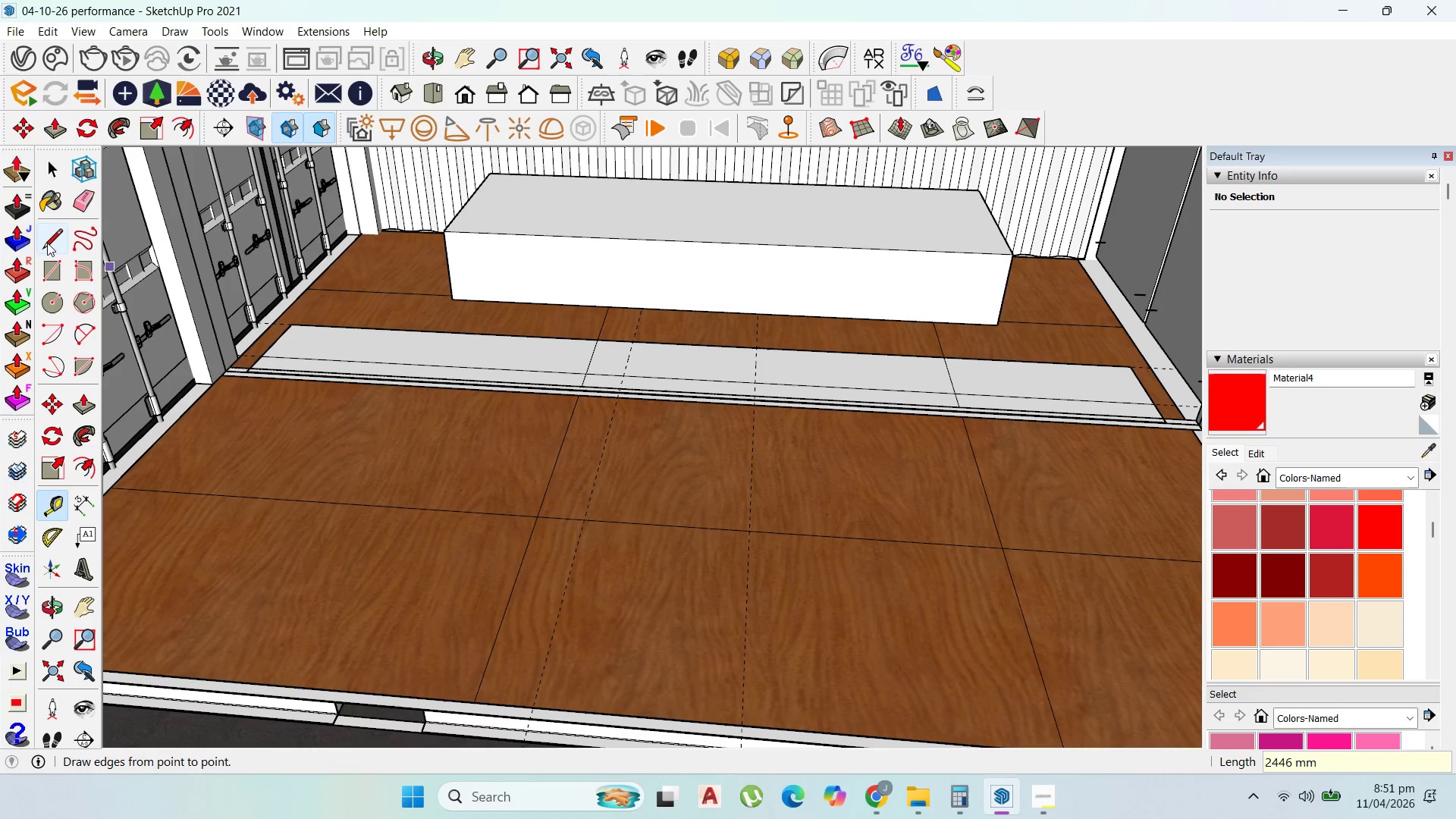 
left_click_drag(start_coordinate=[47, 243], to_coordinate=[53, 243])
 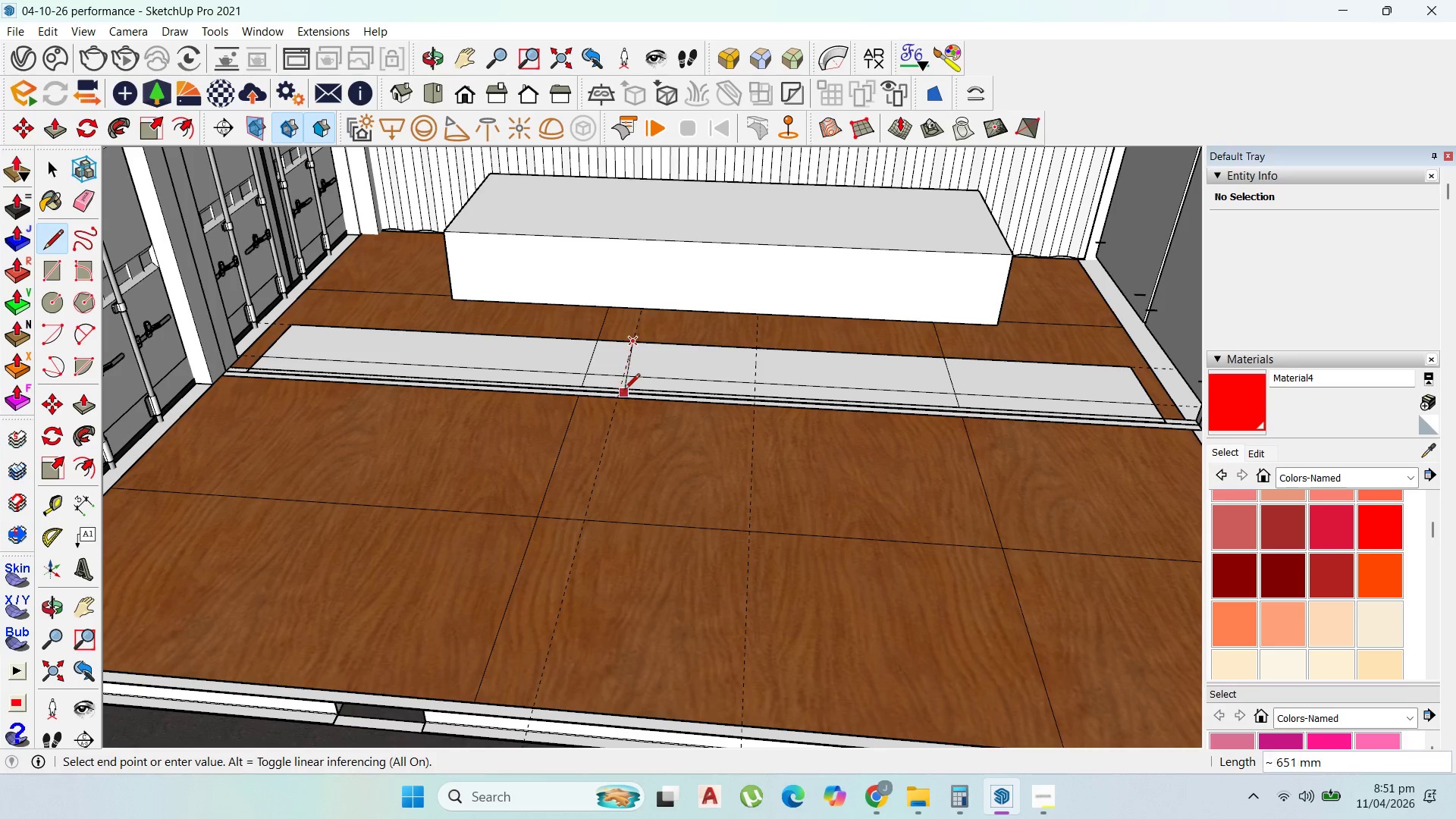 
scroll: coordinate [627, 400], scroll_direction: up, amount: 6.0
 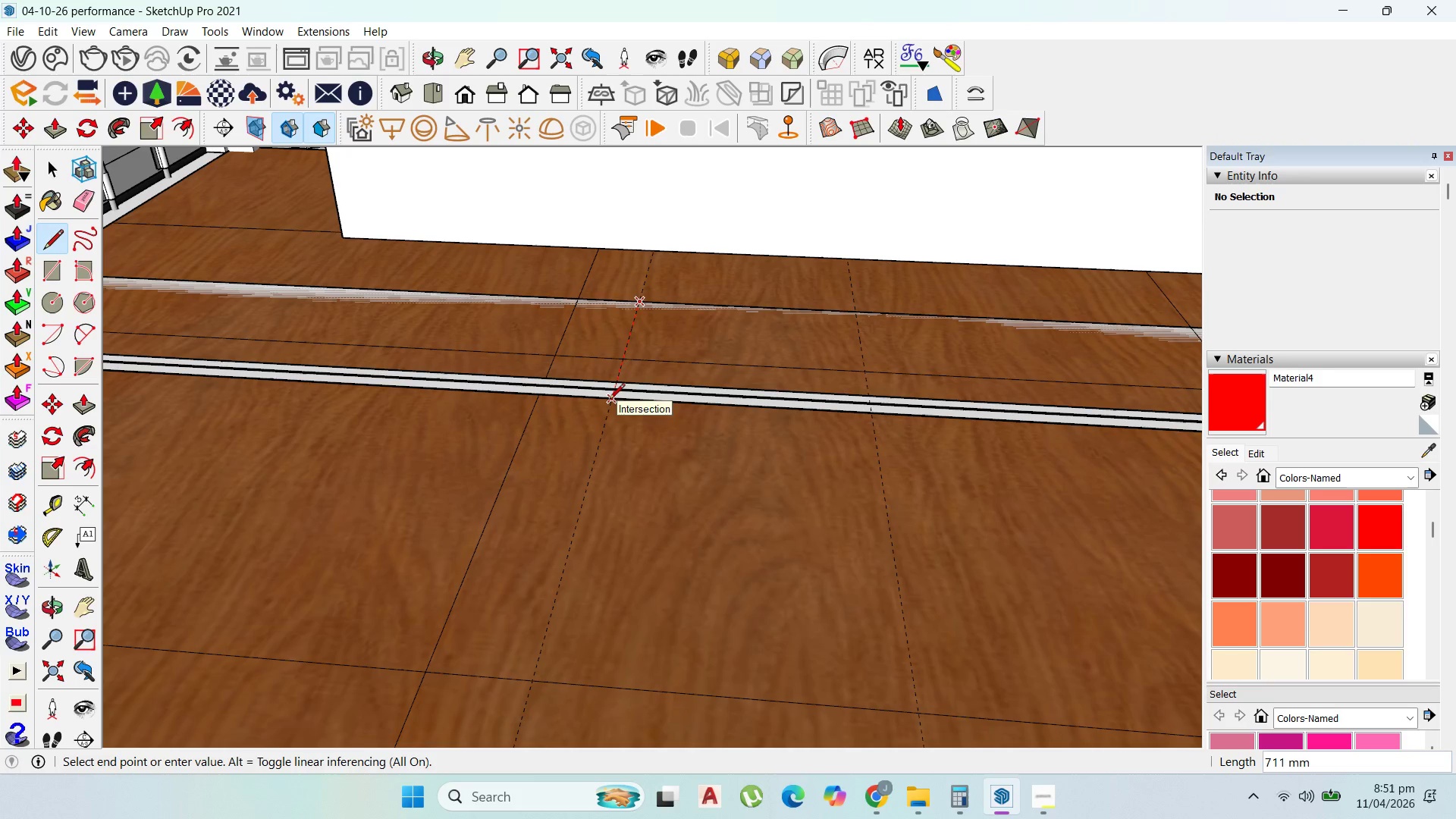 
left_click([609, 400])
 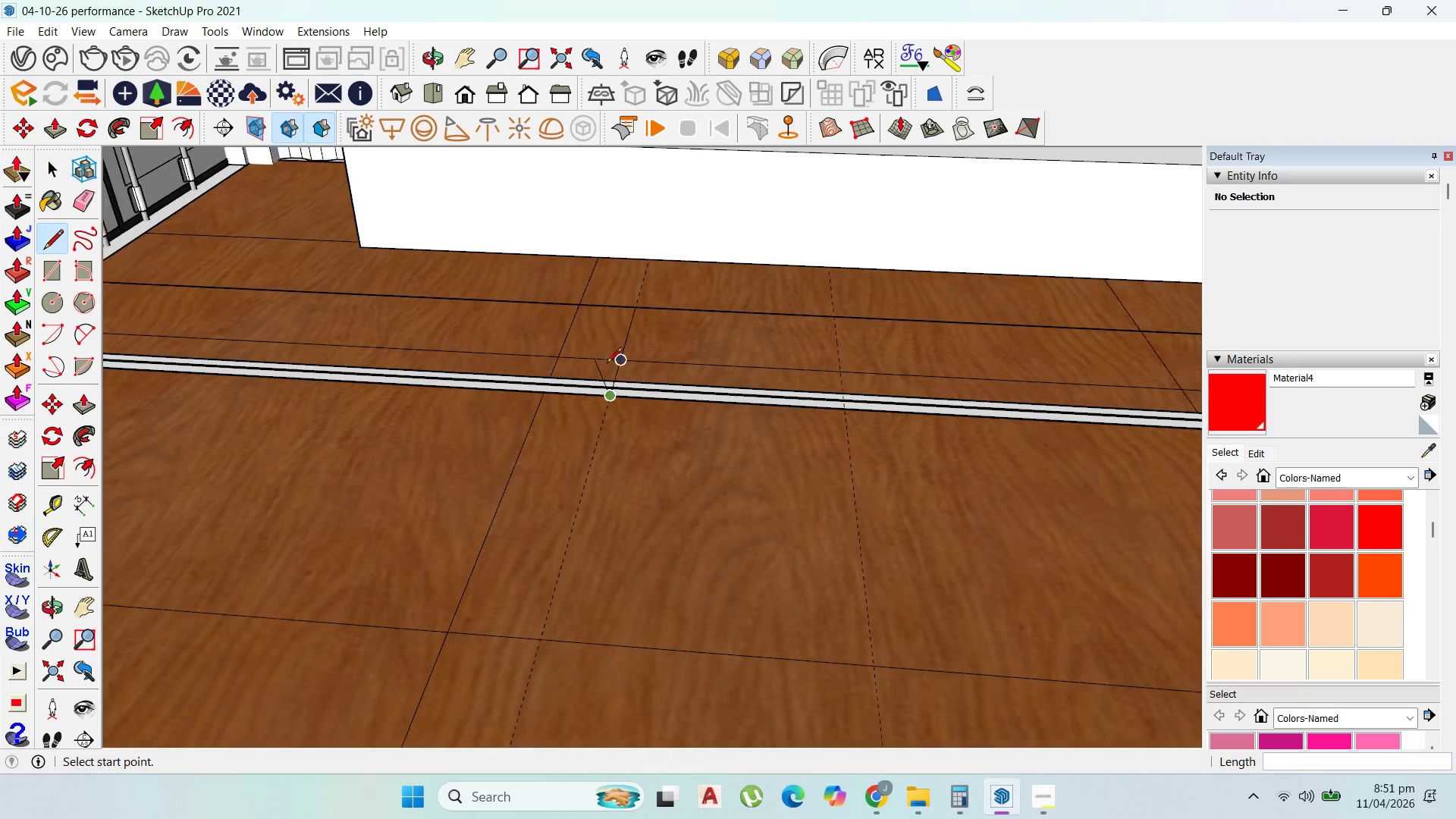 
key(Escape)
 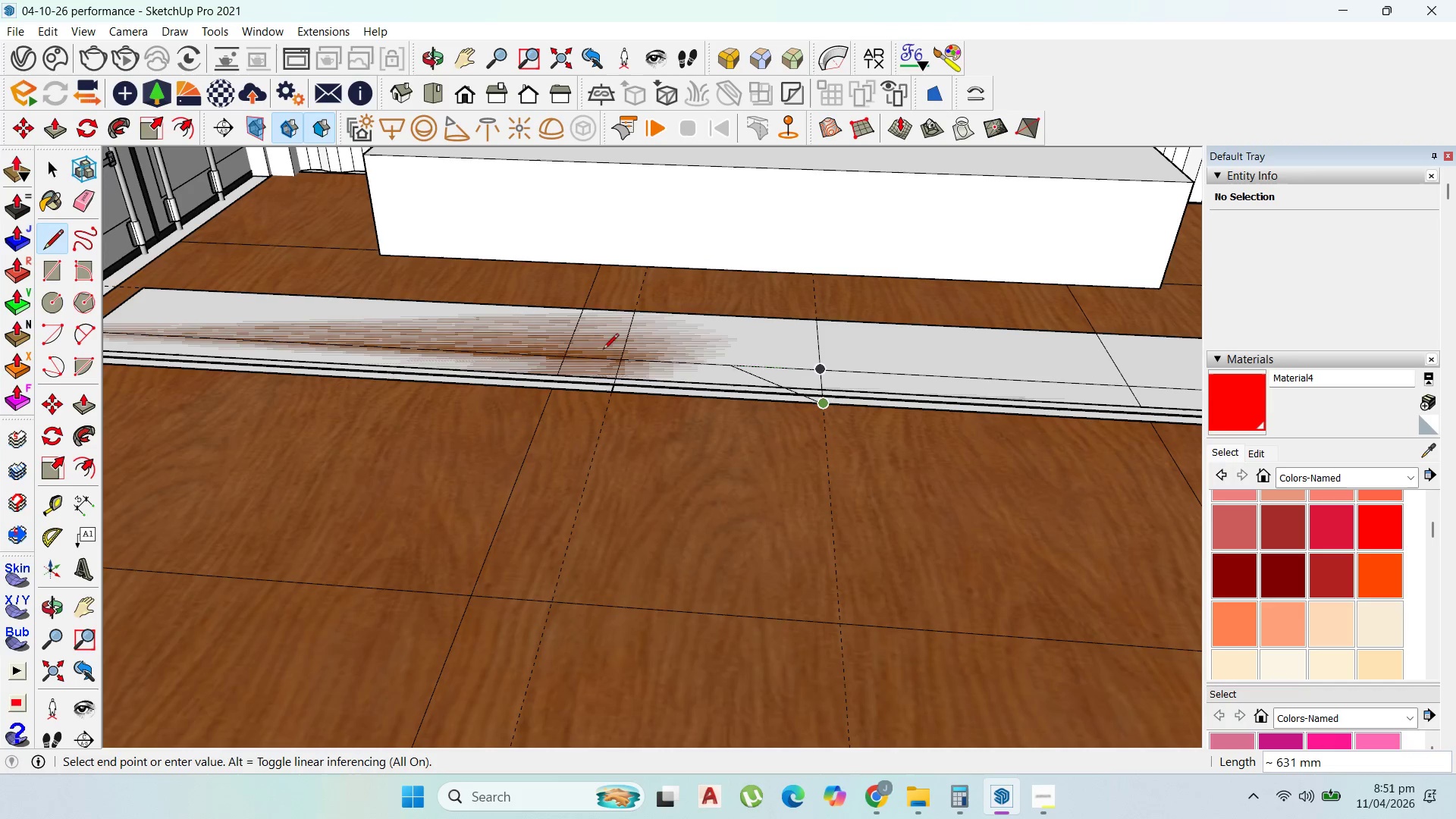 
scroll: coordinate [626, 353], scroll_direction: down, amount: 2.0
 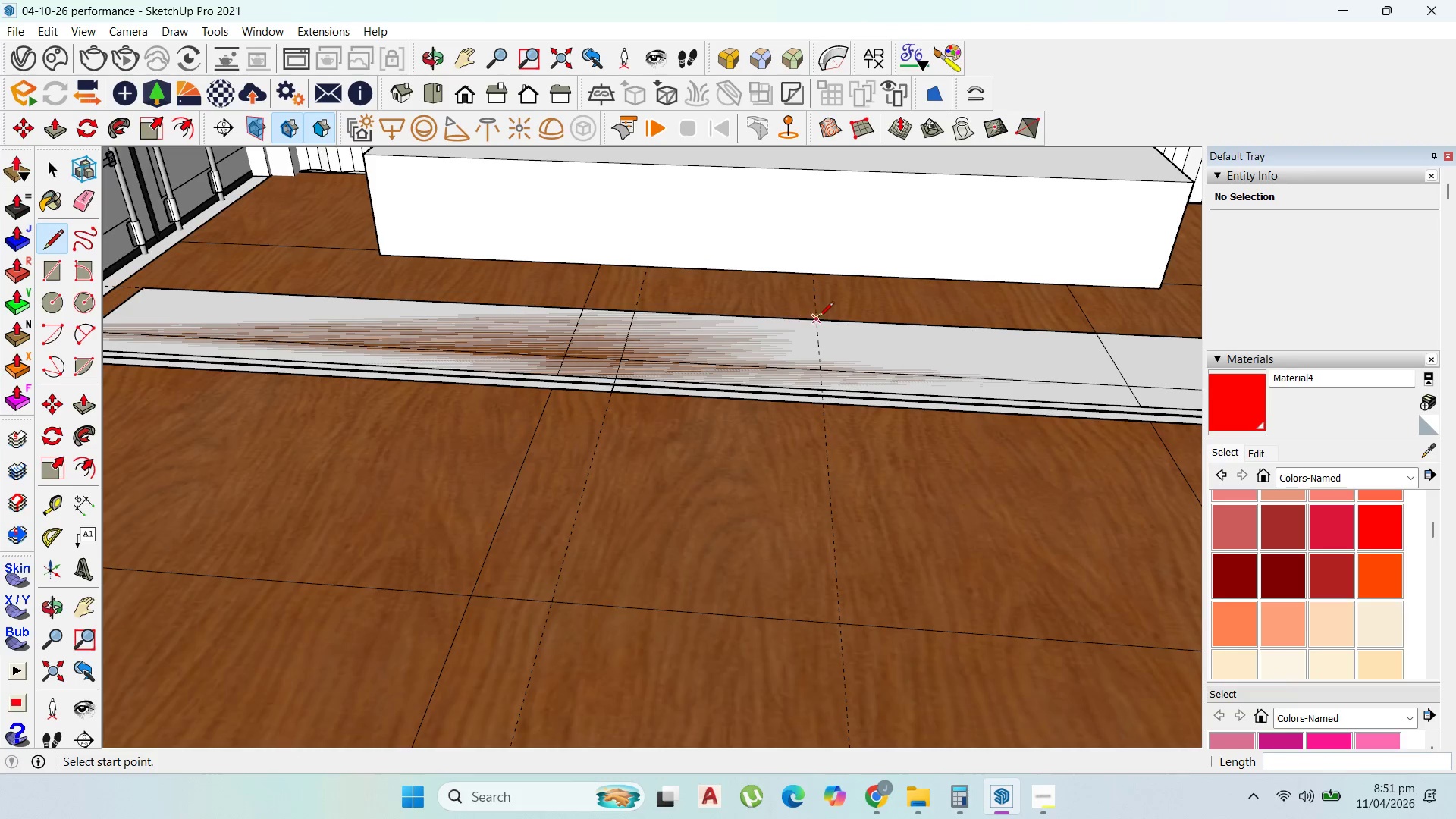 
left_click([34, 165])
 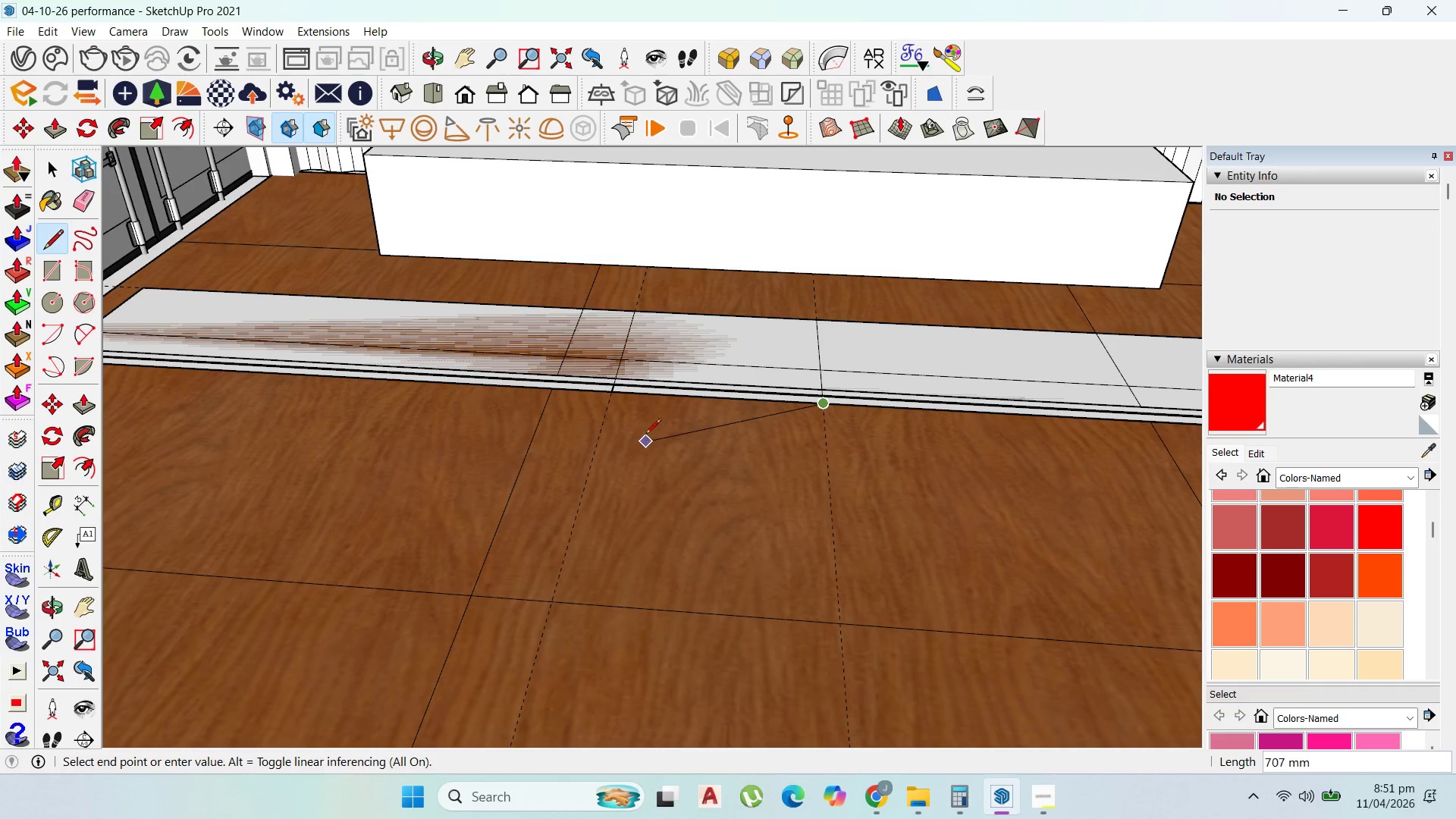 
key(Escape)
 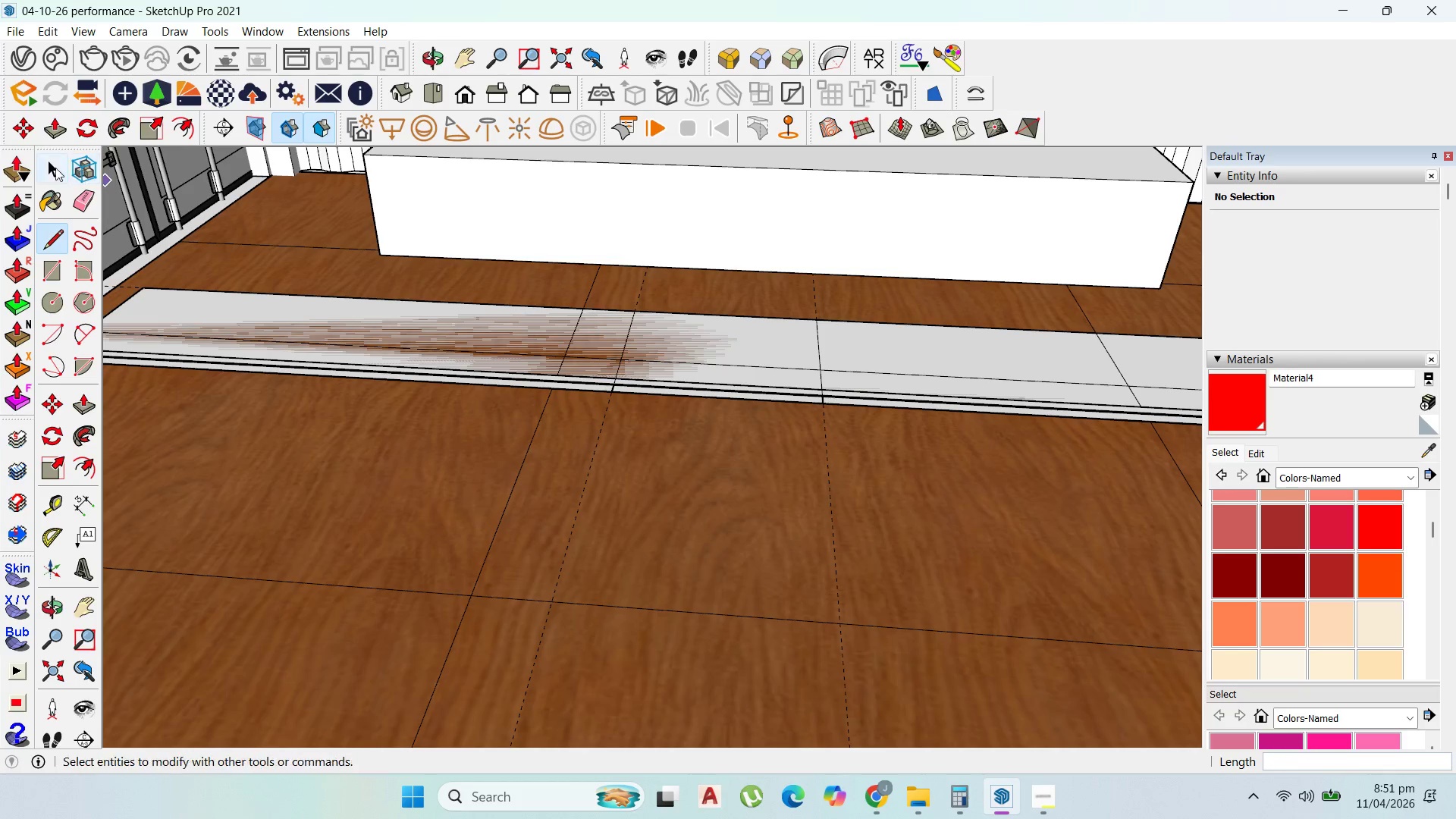 
left_click([46, 168])
 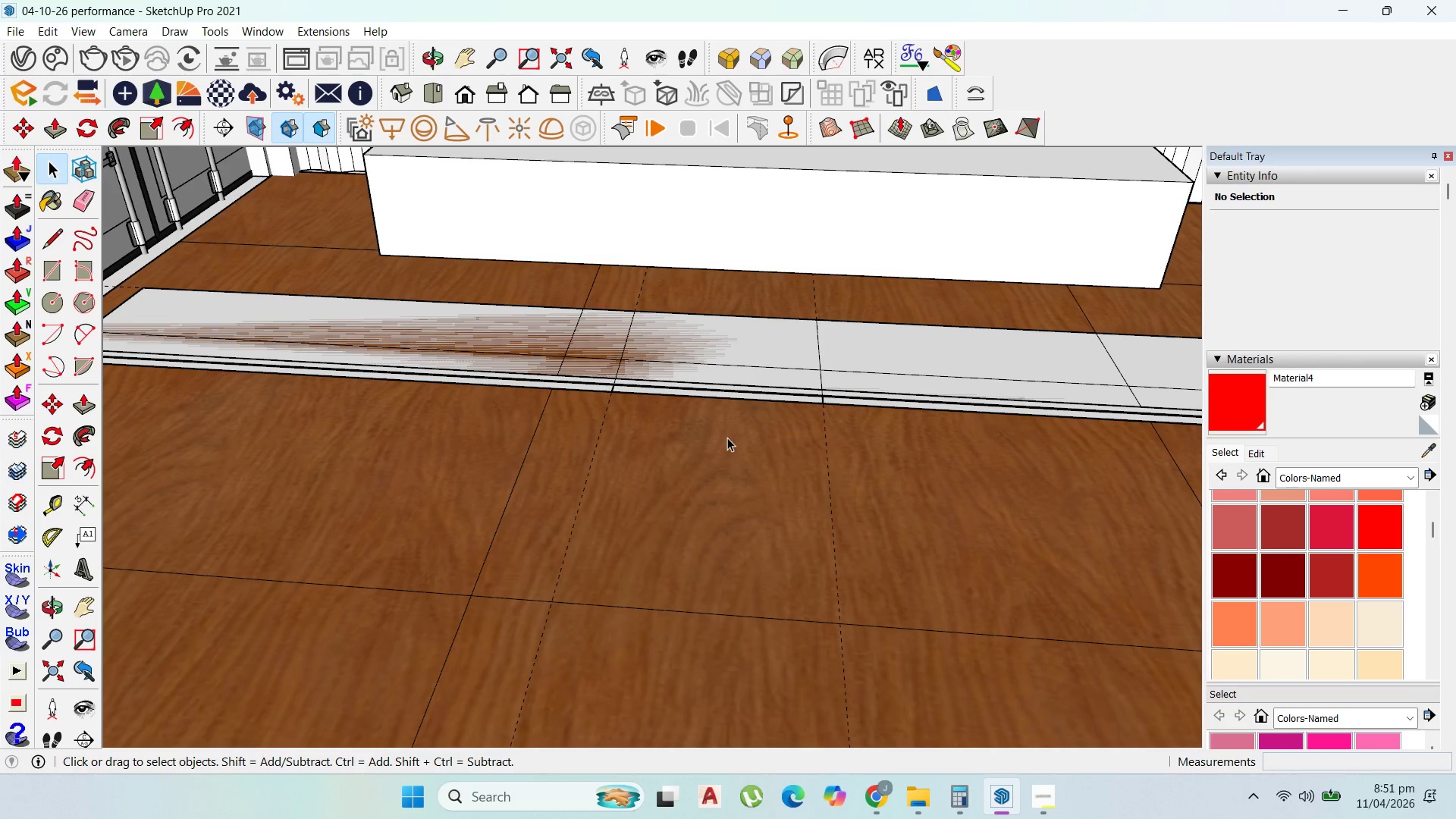 
left_click_drag(start_coordinate=[727, 438], to_coordinate=[700, 296])
 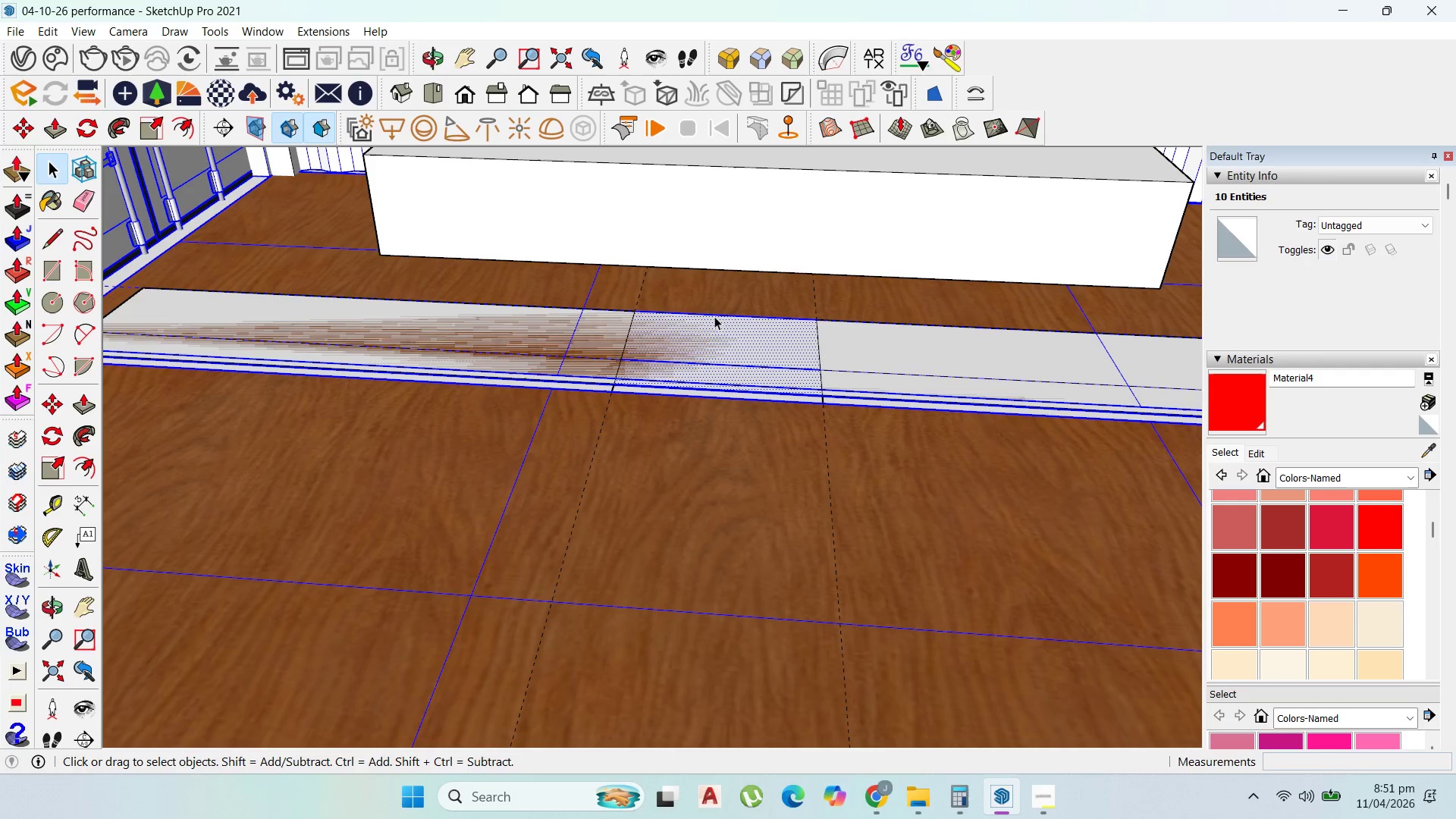 
scroll: coordinate [726, 321], scroll_direction: down, amount: 1.0
 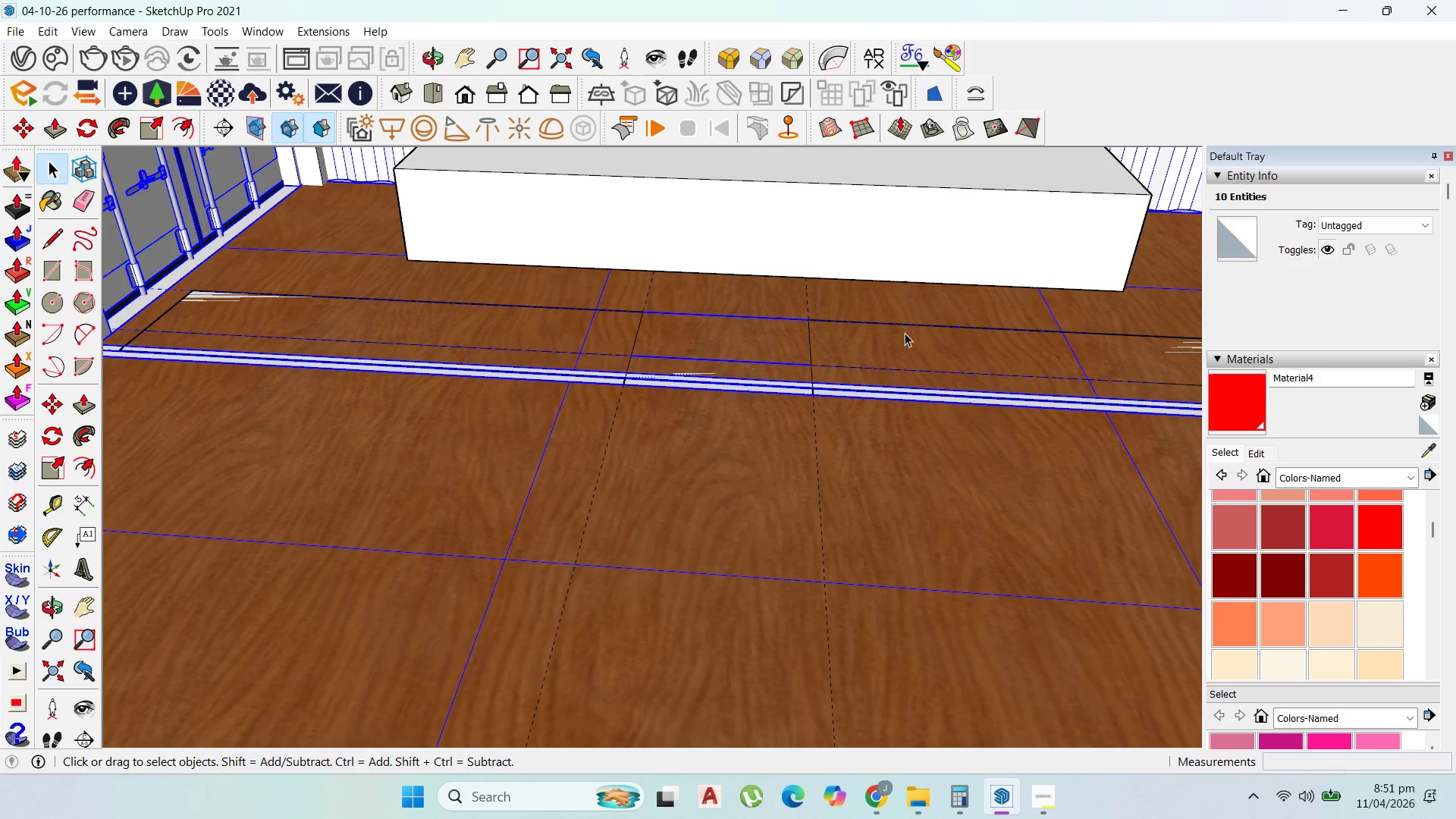 
left_click([905, 333])
 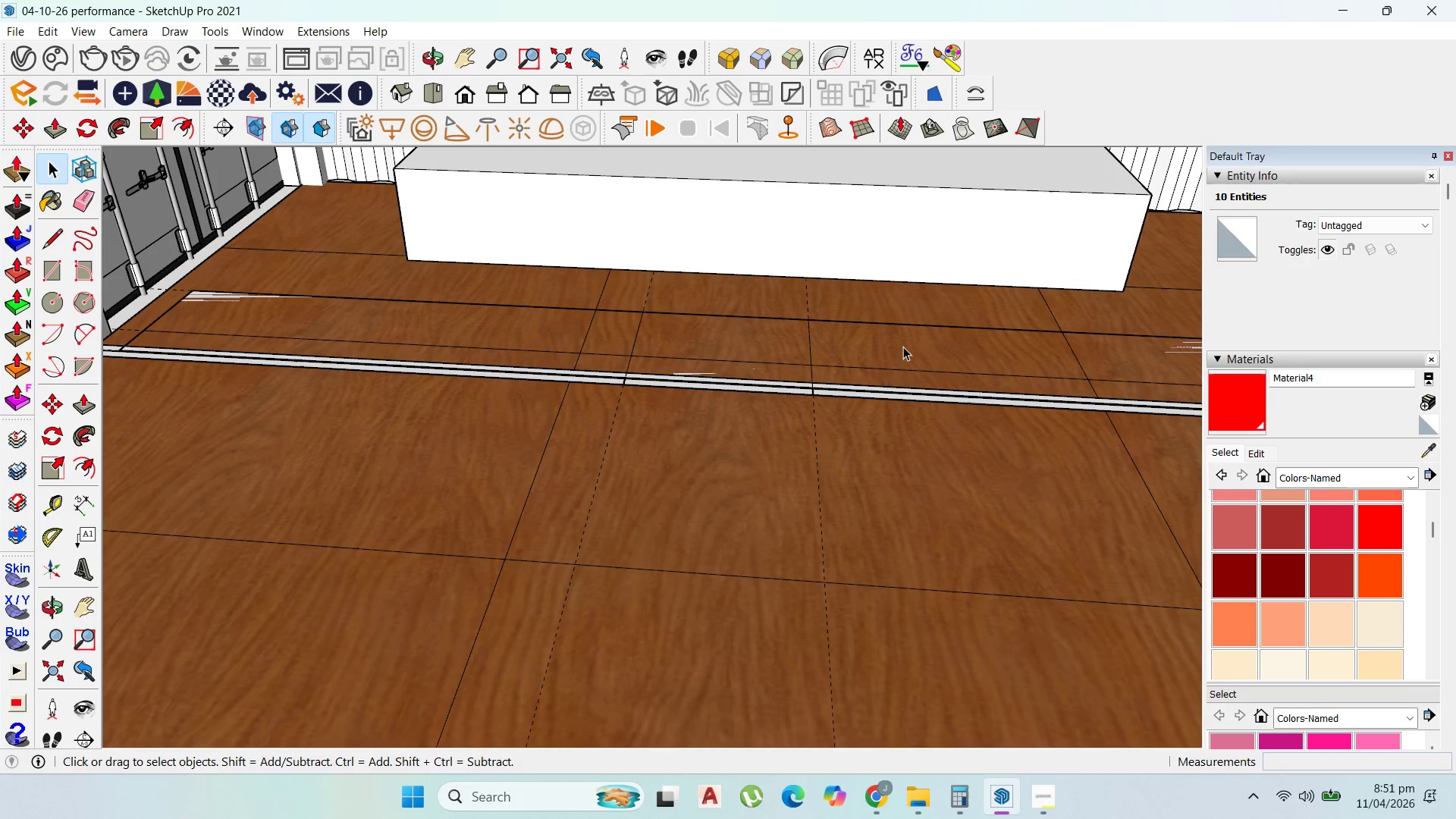 
key(Escape)
 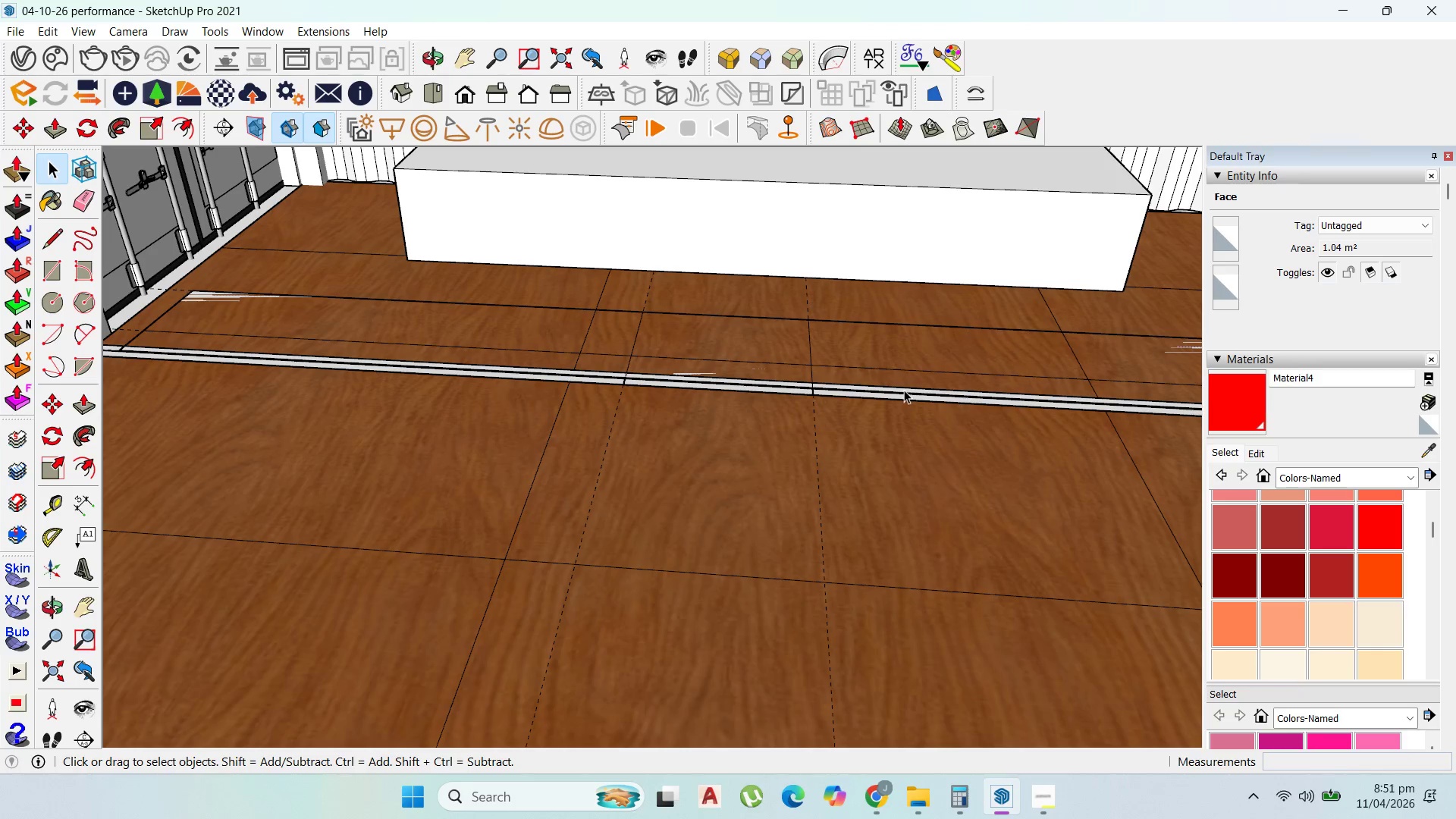 
left_click([904, 390])
 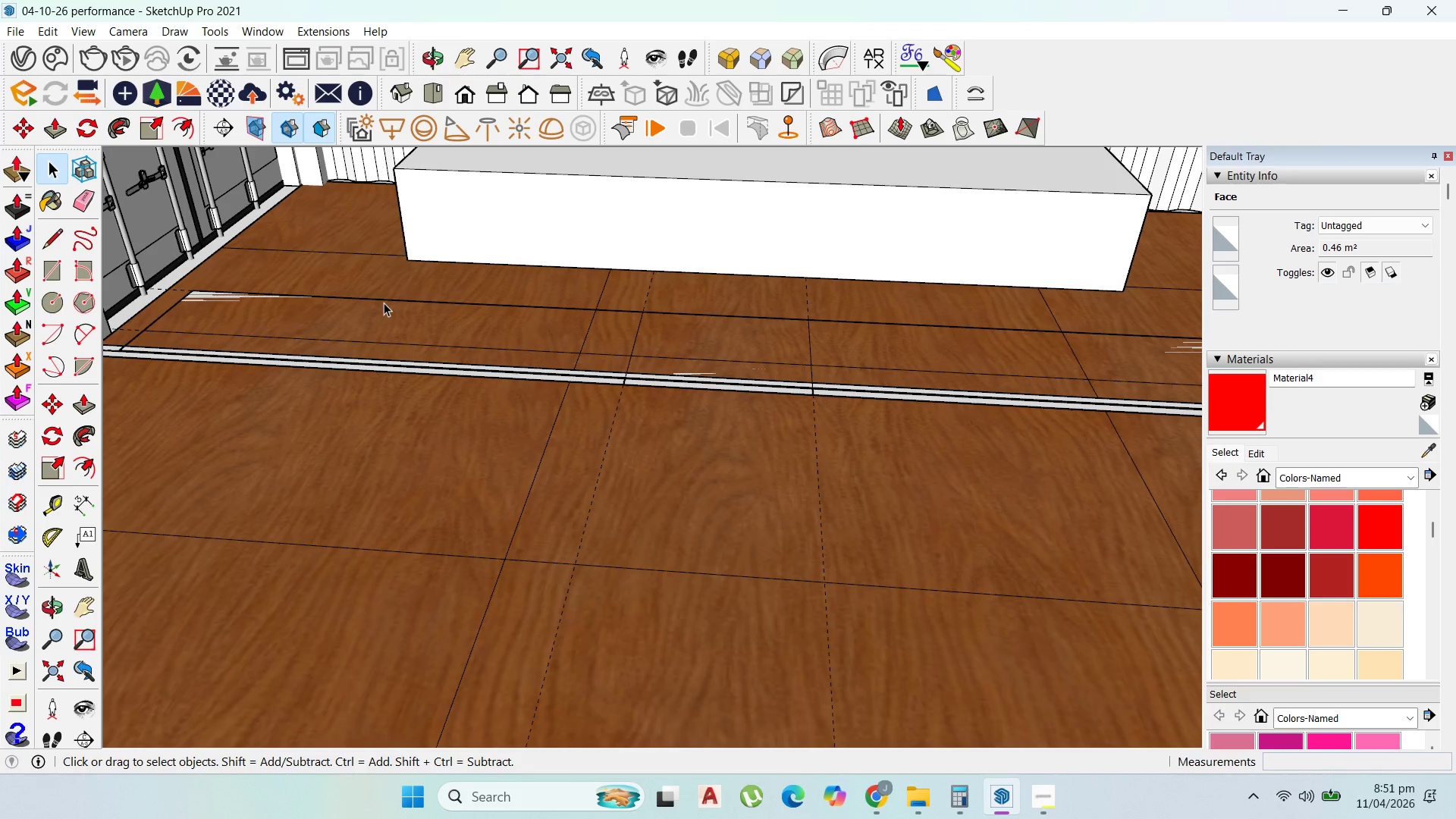 
double_click([383, 300])
 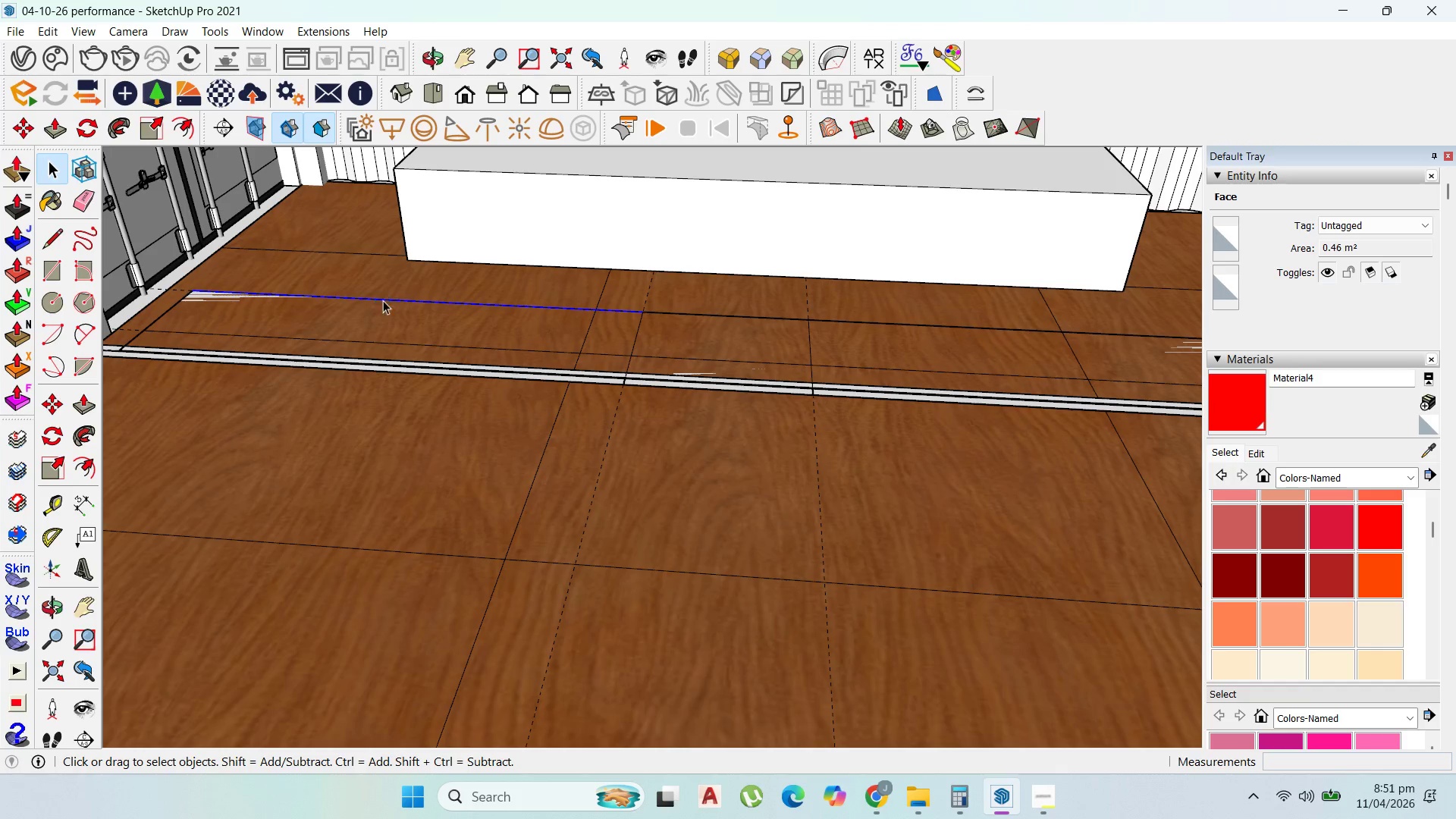 
triple_click([383, 300])
 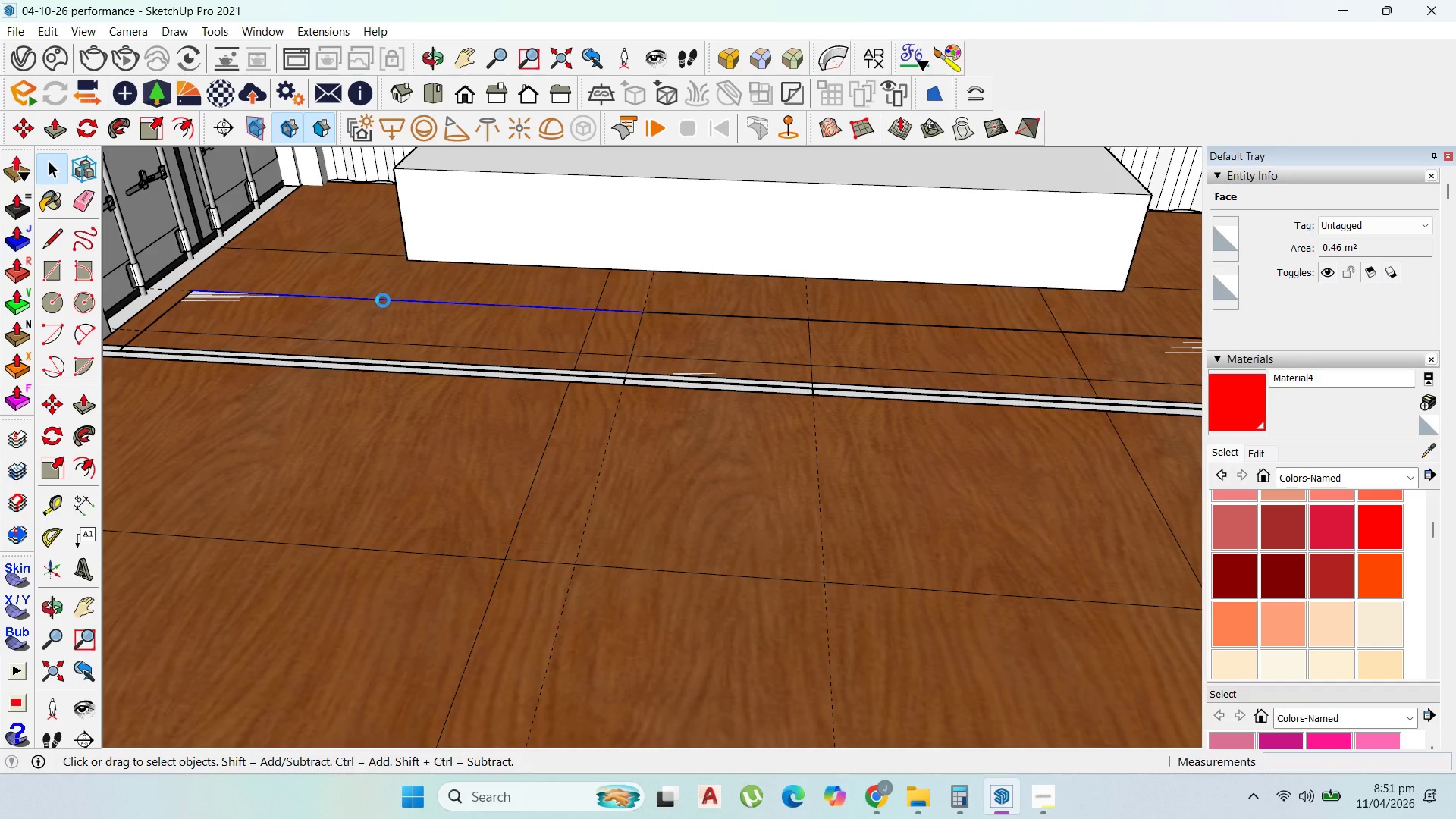 
triple_click([383, 300])
 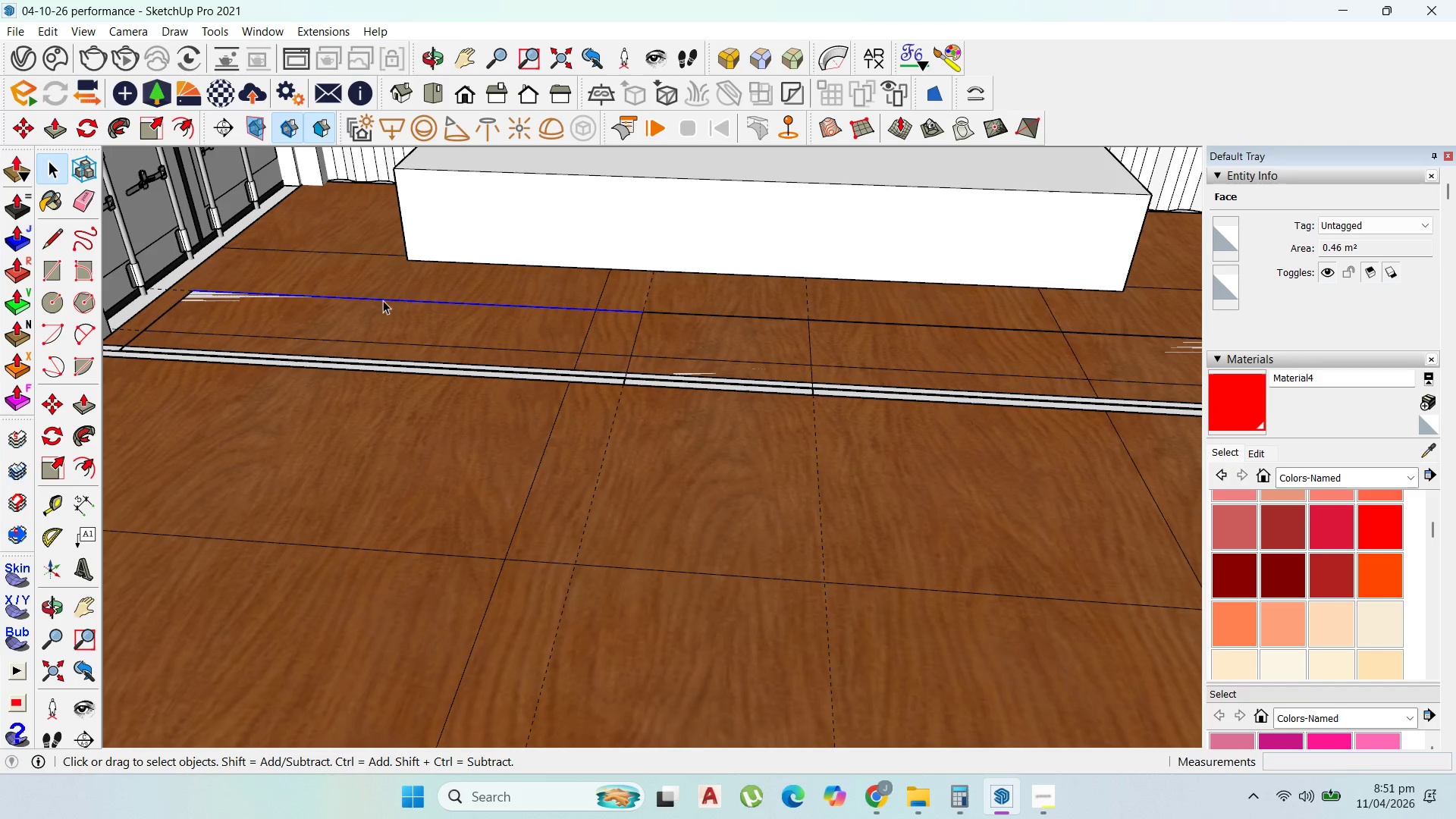 
triple_click([383, 300])
 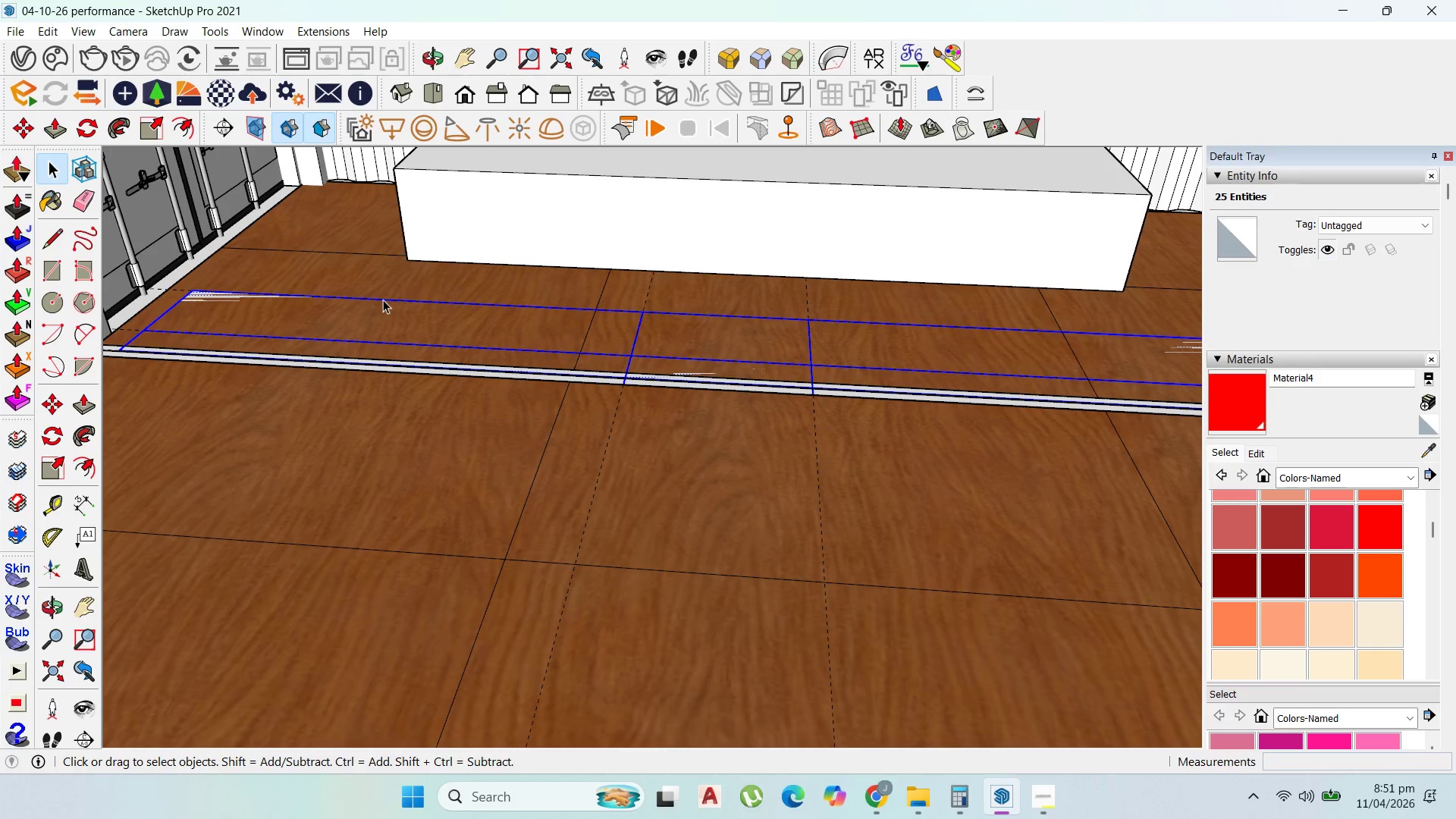 
double_click([383, 300])
 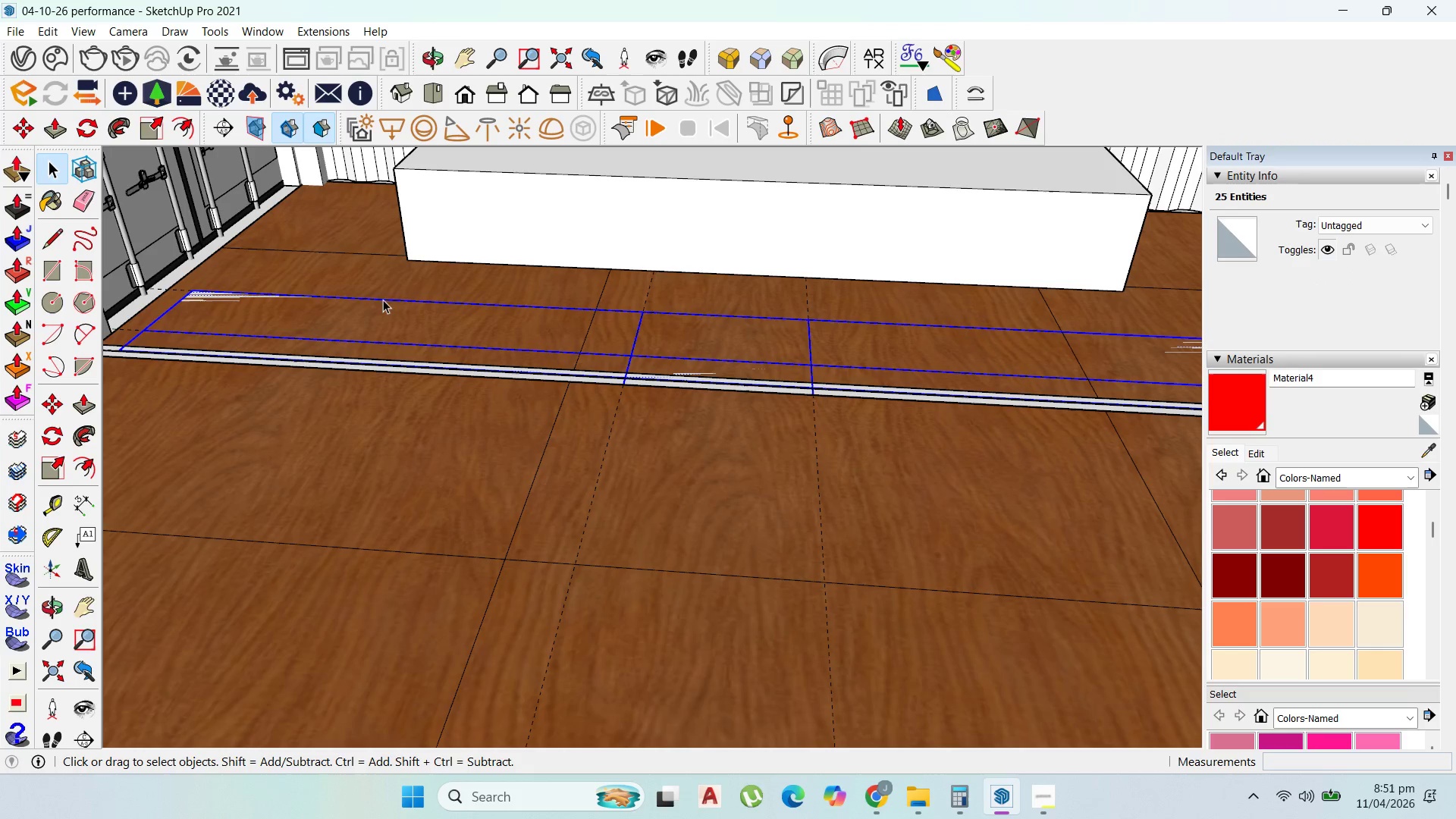 
triple_click([383, 300])
 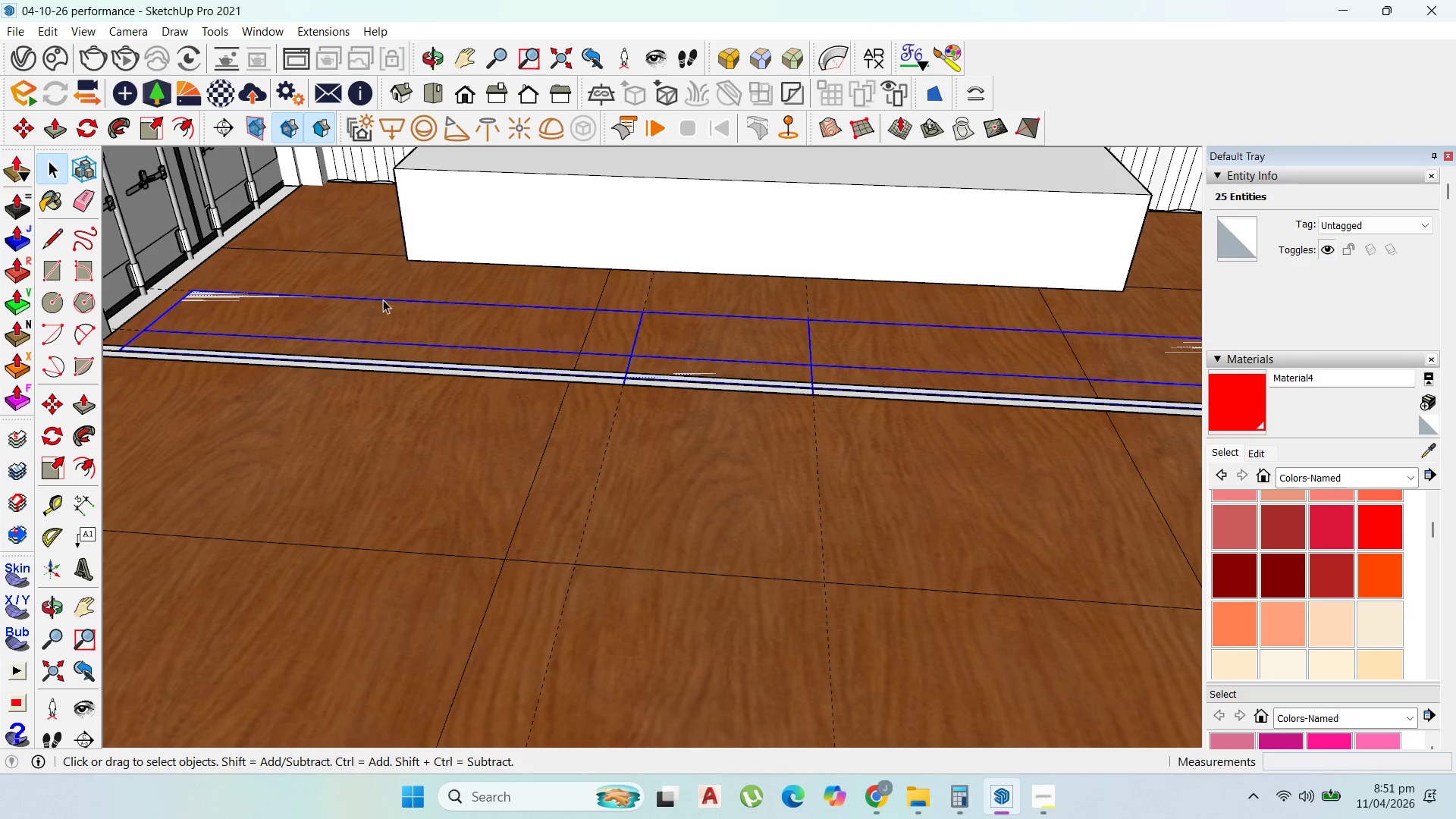 
triple_click([383, 300])
 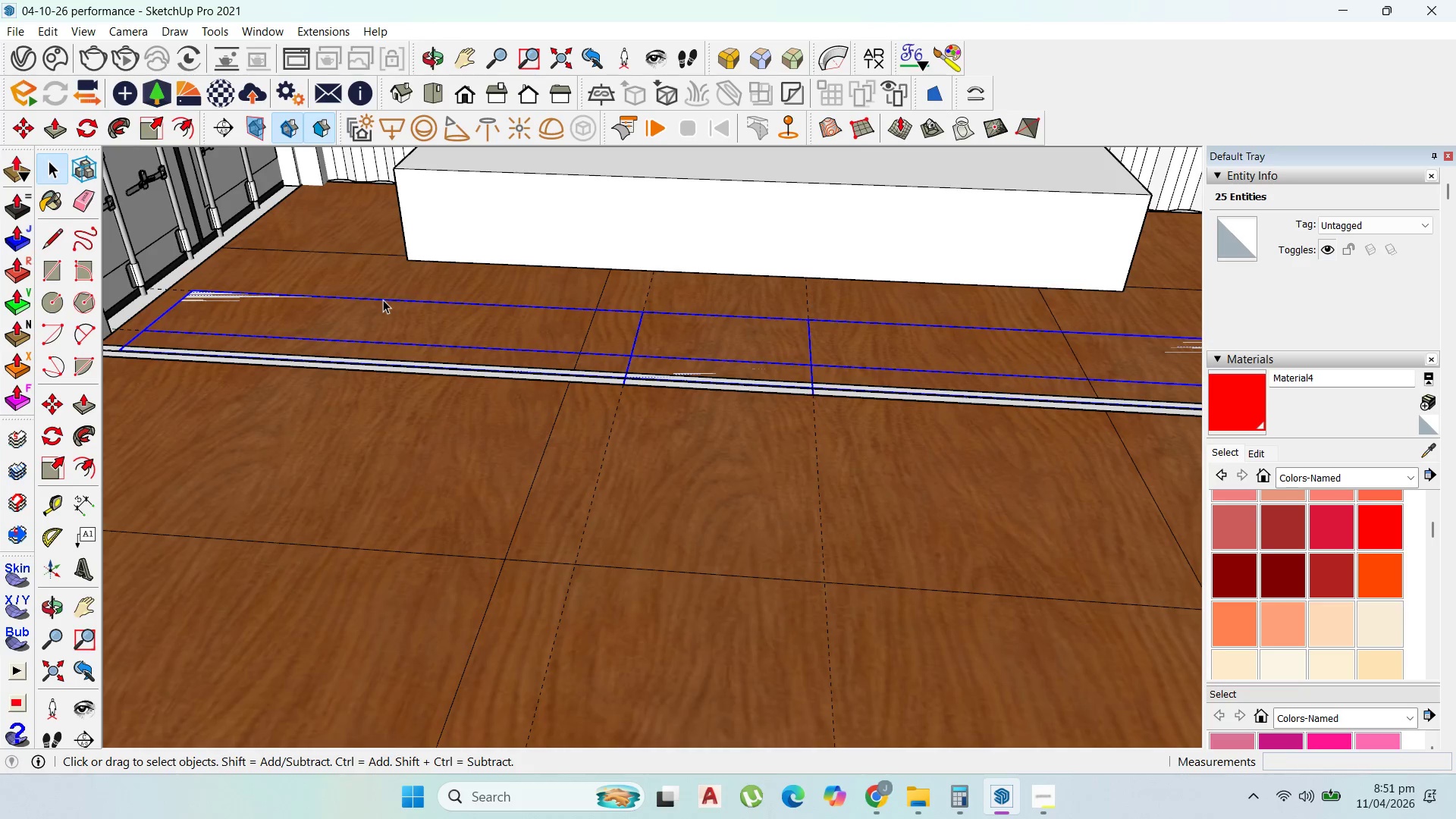 
triple_click([383, 300])
 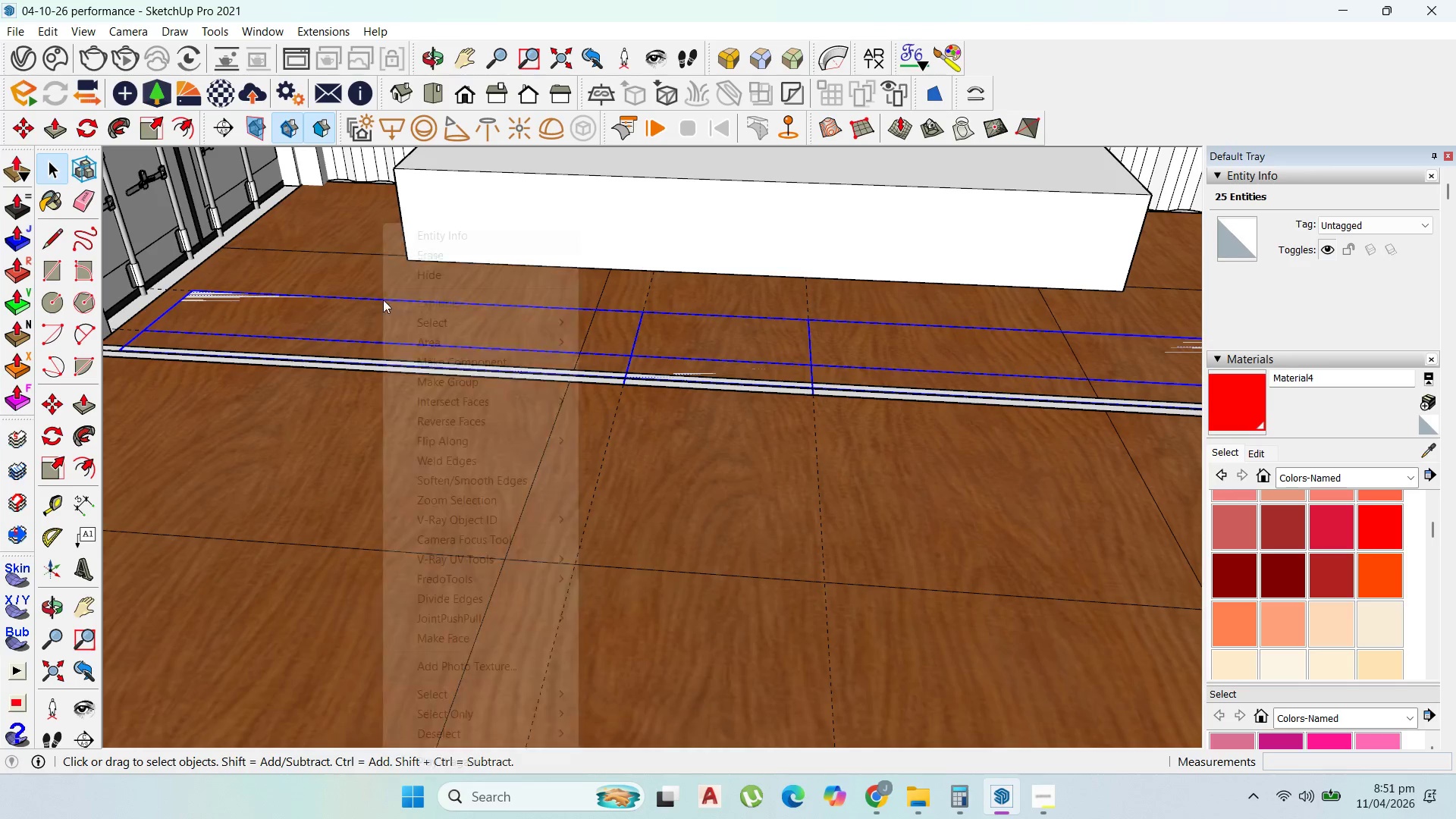 
right_click([383, 300])
 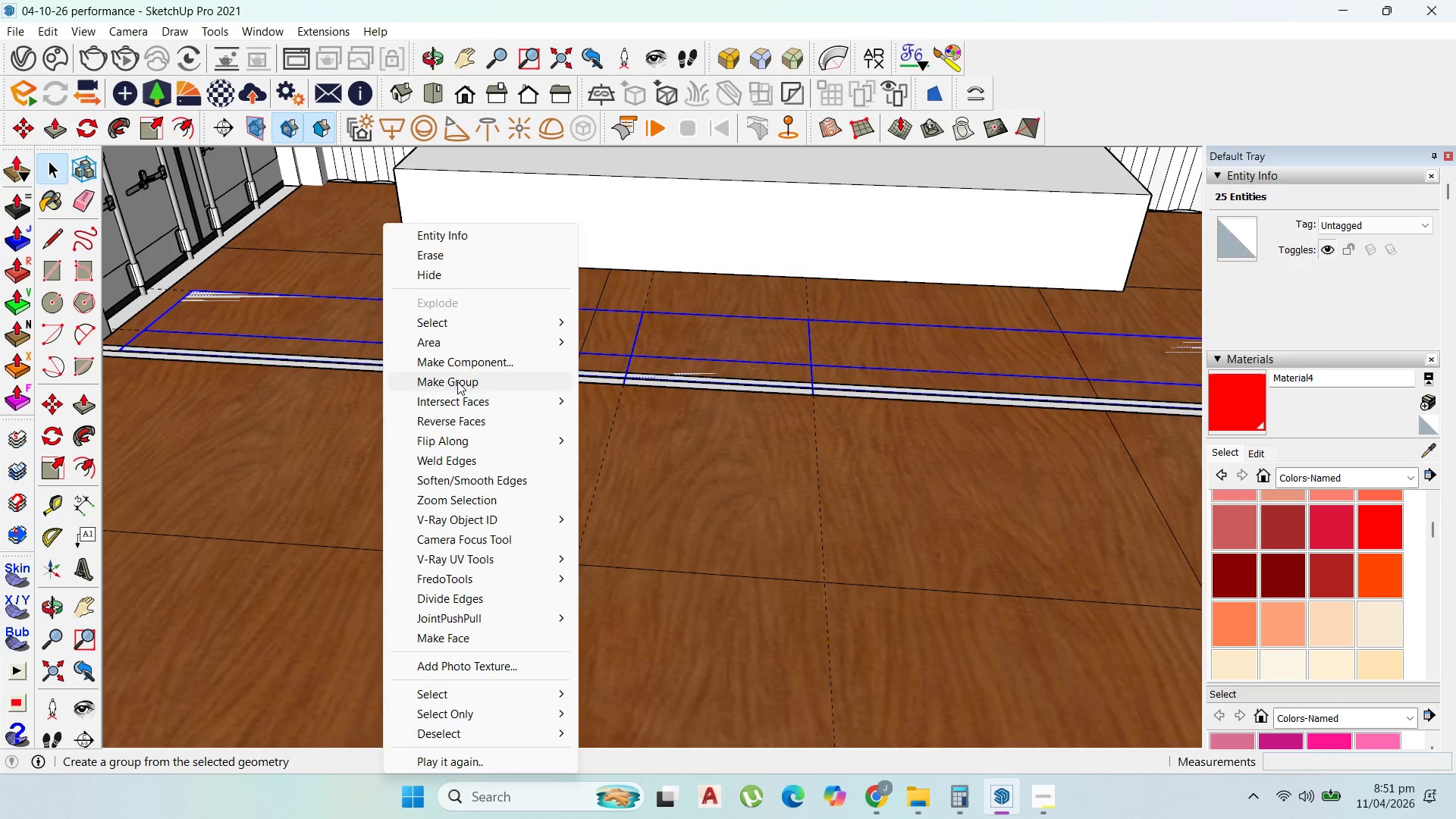 
left_click([457, 381])
 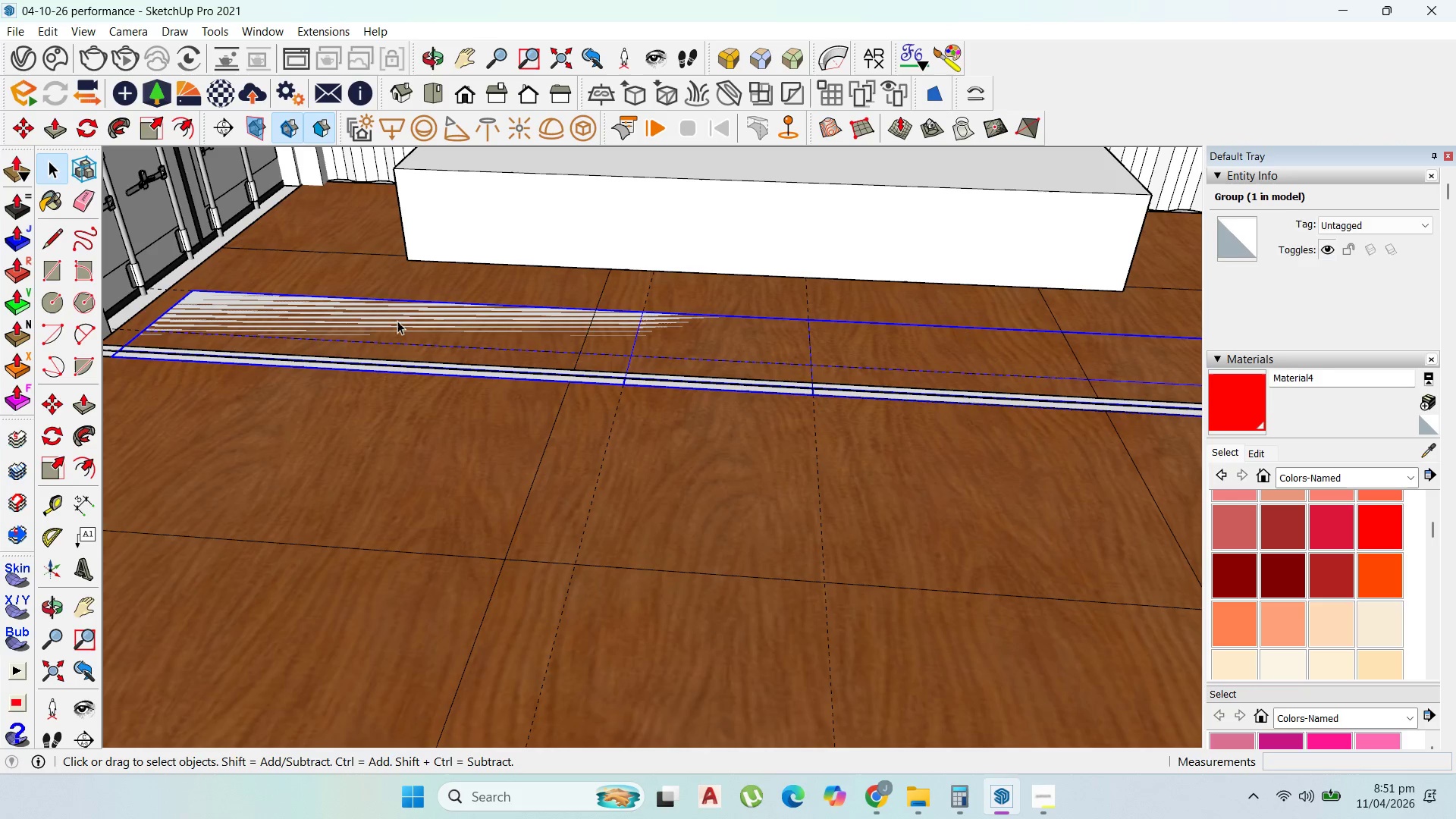 
double_click([397, 321])
 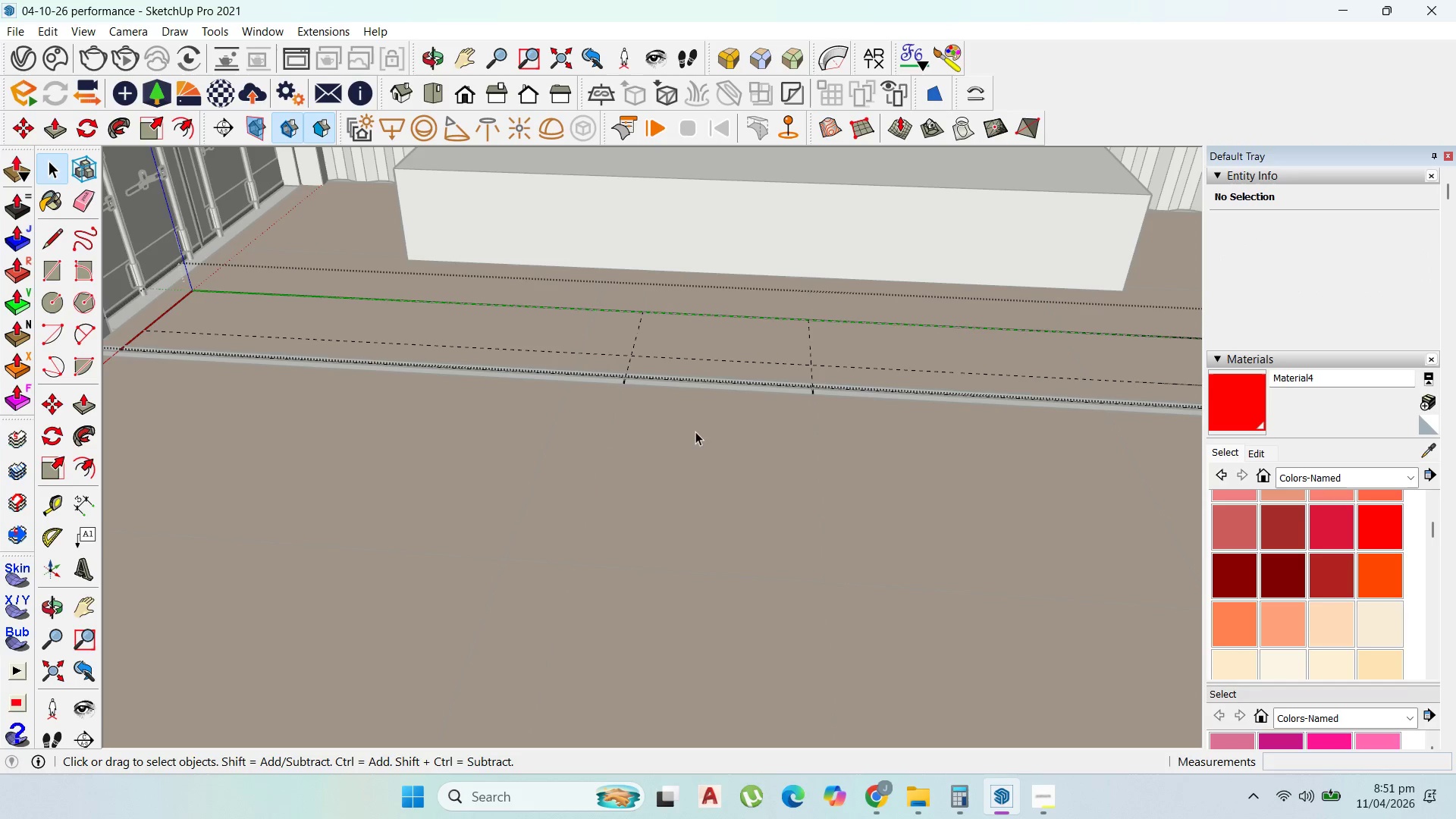 
left_click_drag(start_coordinate=[701, 435], to_coordinate=[682, 292])
 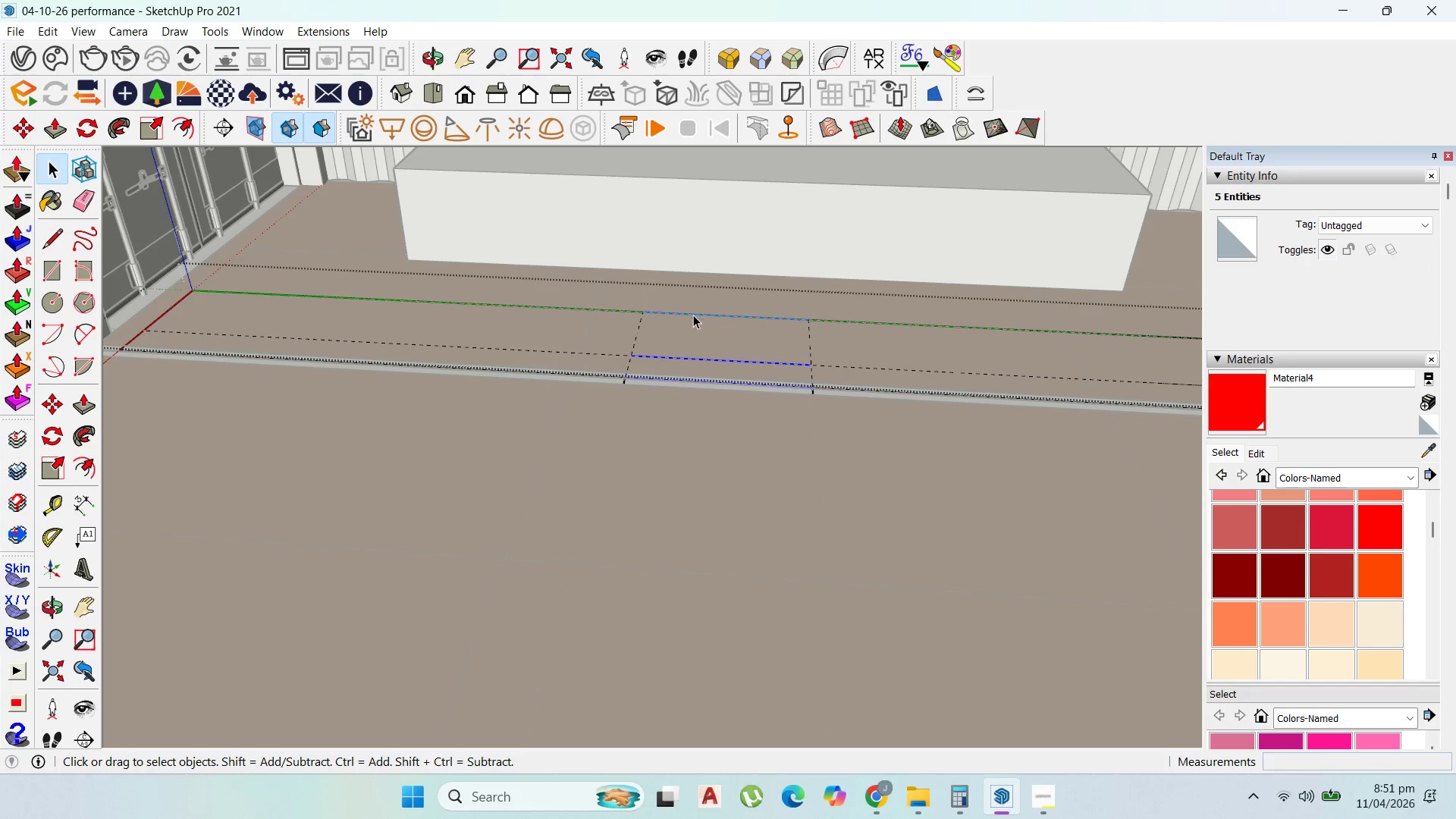 
key(Delete)
 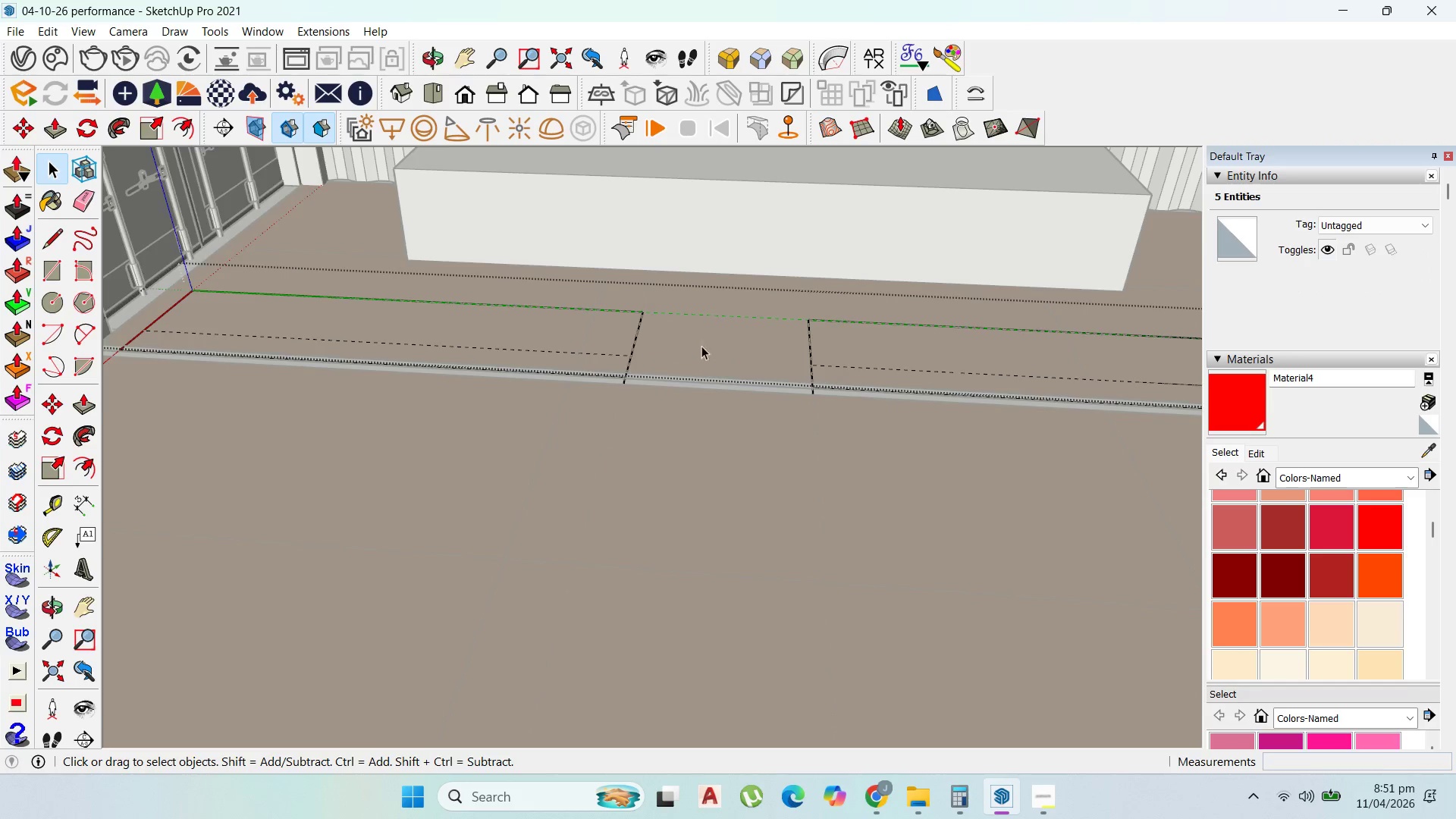 
scroll: coordinate [599, 350], scroll_direction: down, amount: 2.0
 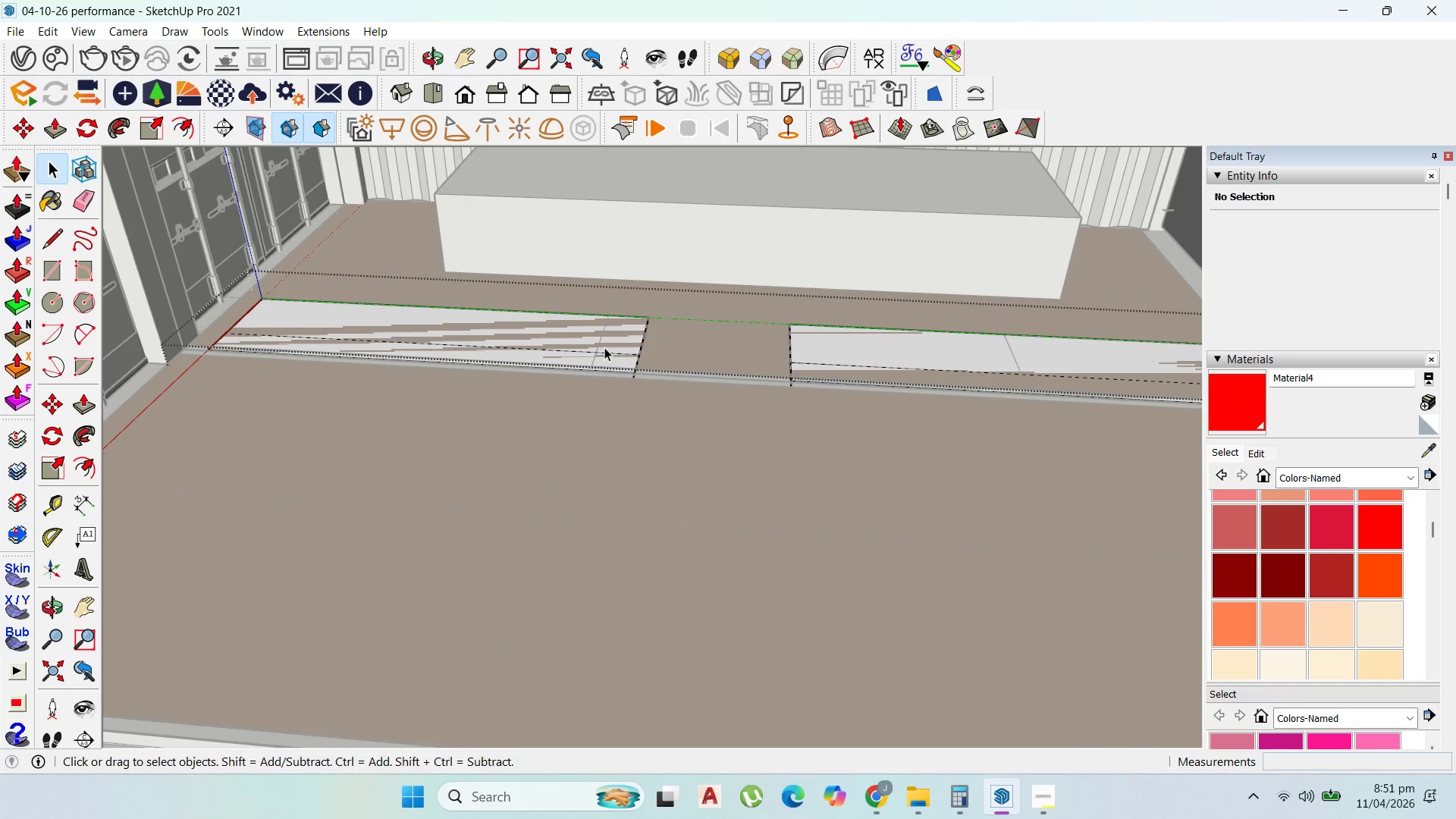 
key(P)
 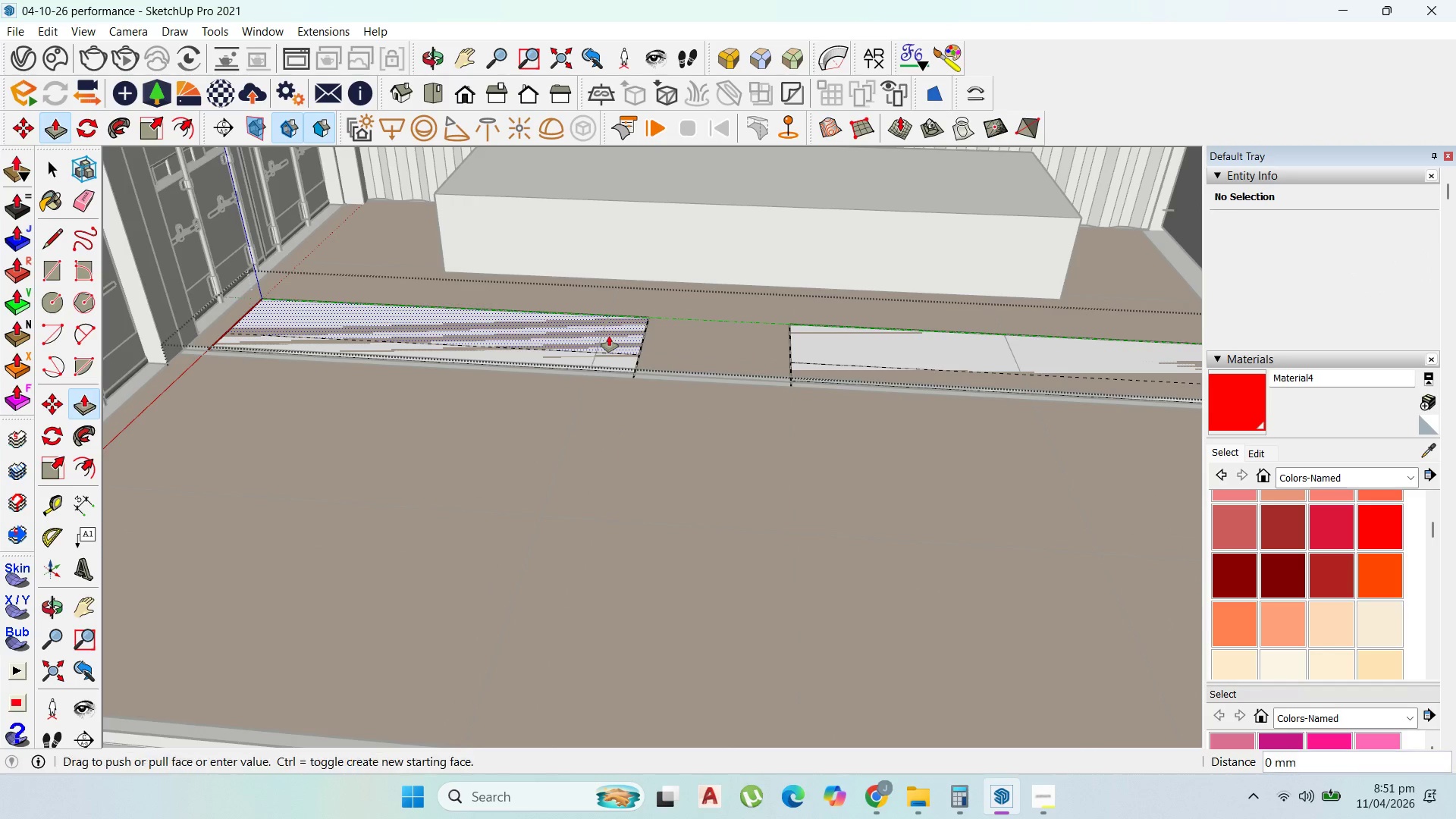 
left_click([609, 336])
 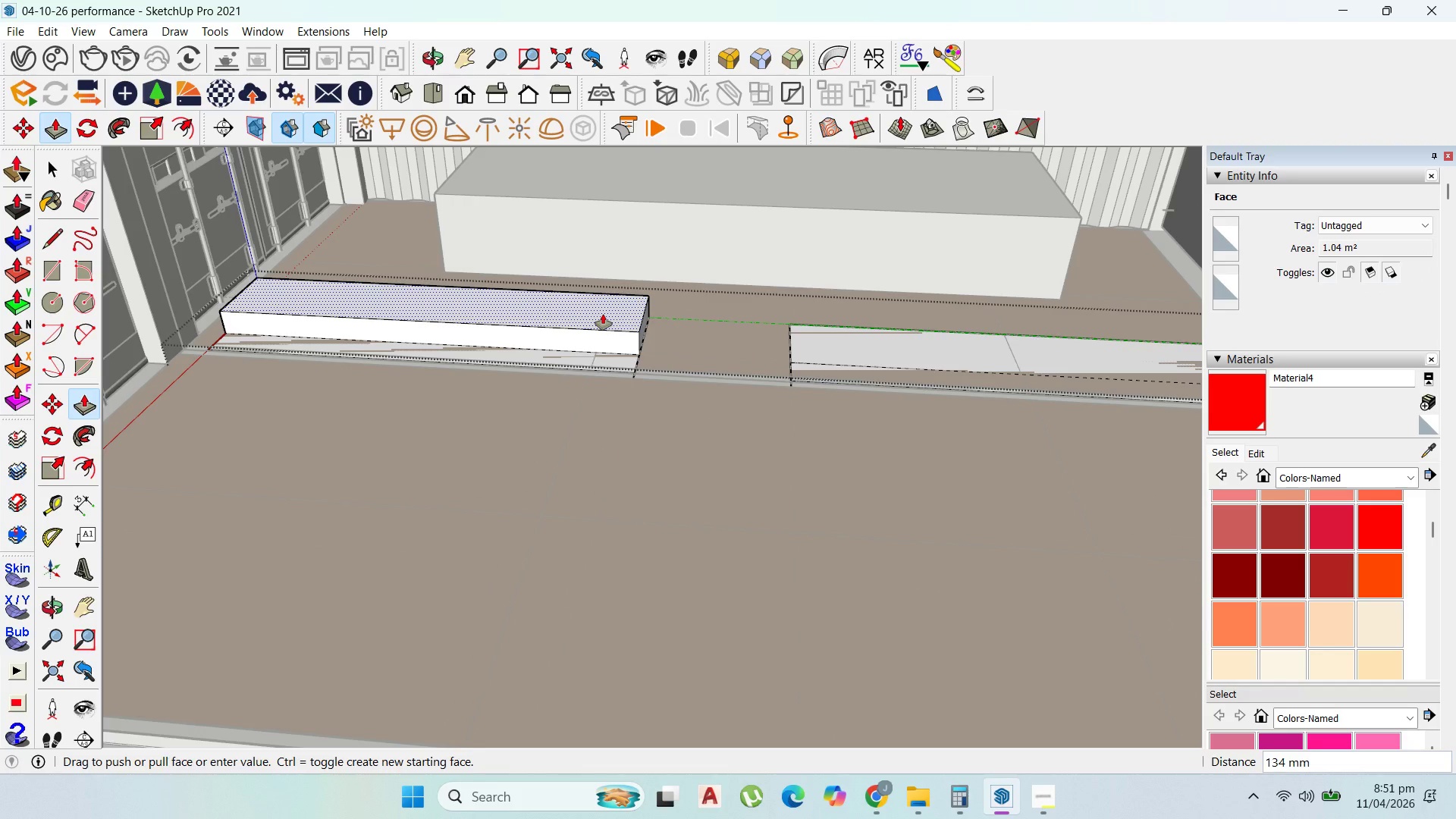 
type(450)
 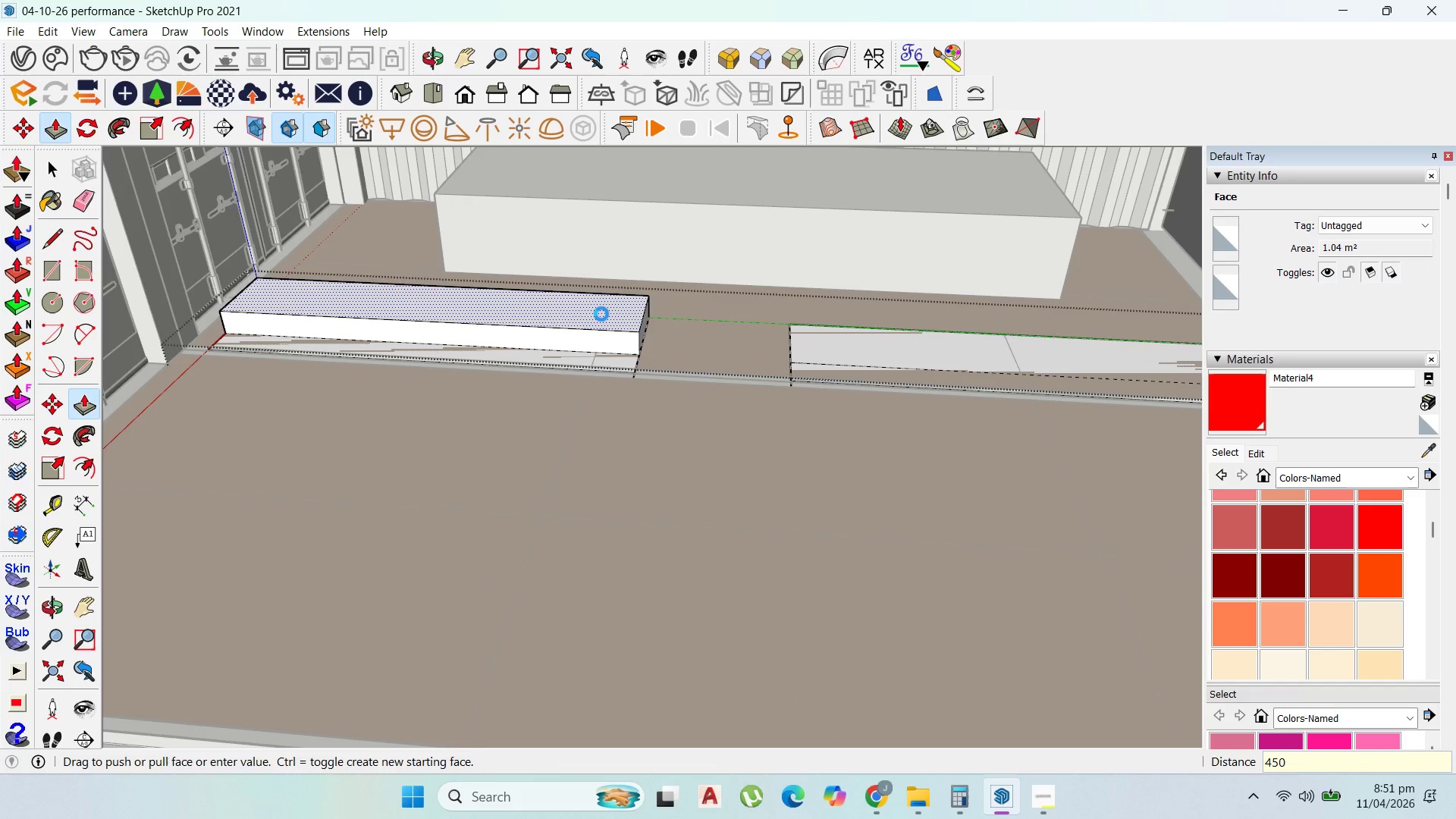 
key(Enter)
 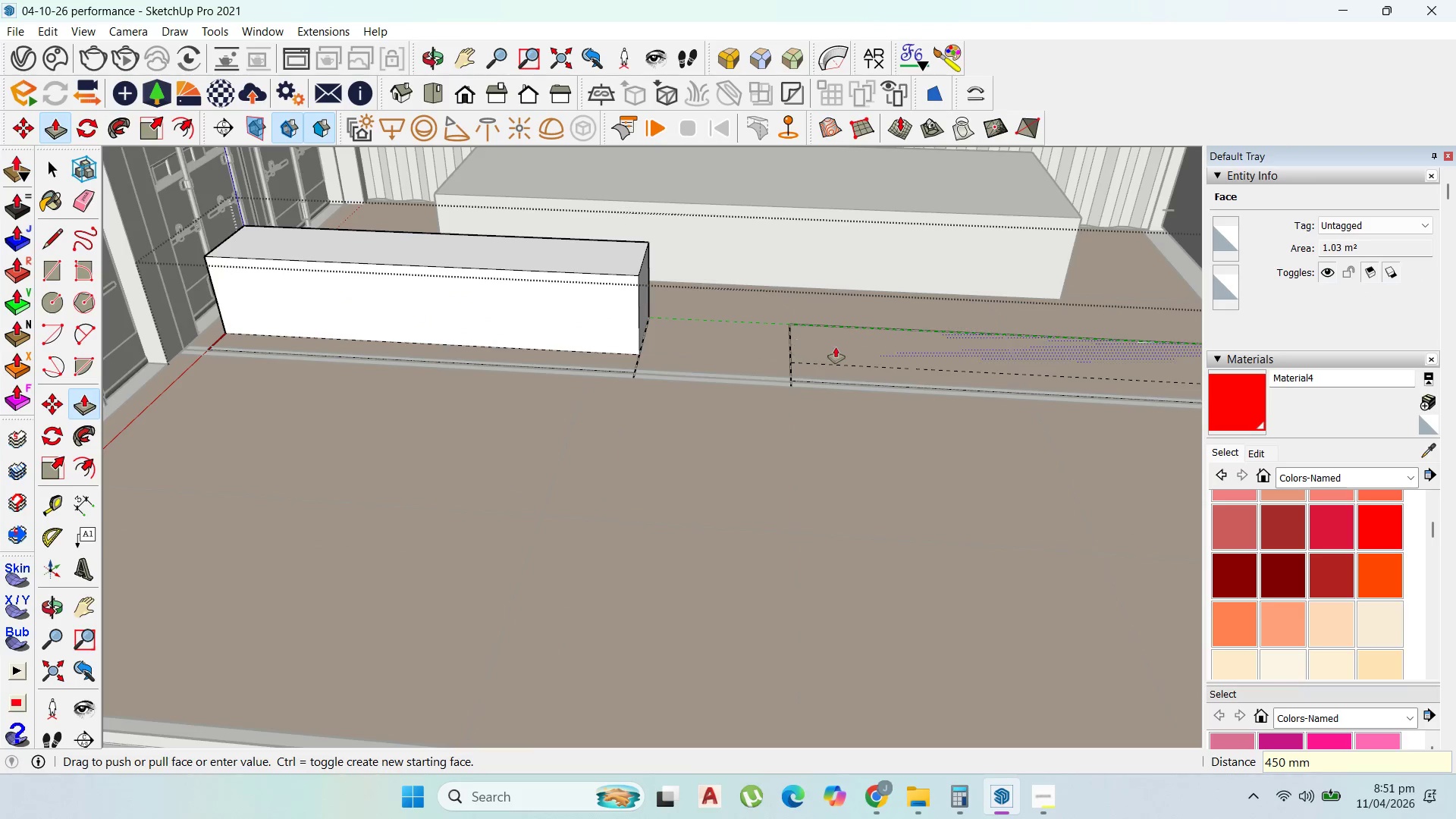 
left_click_drag(start_coordinate=[836, 346], to_coordinate=[630, 262])
 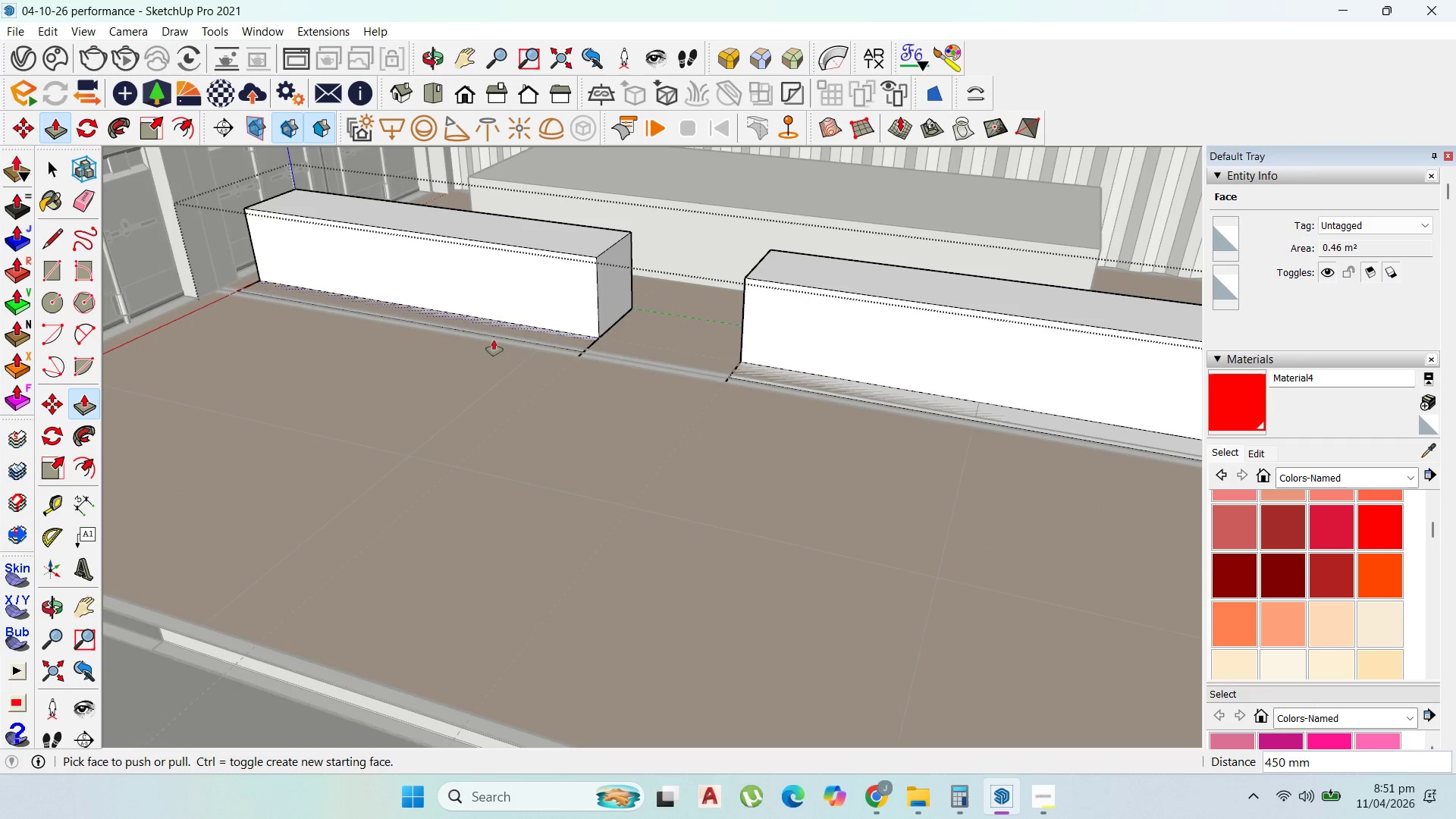 
left_click_drag(start_coordinate=[533, 337], to_coordinate=[590, 260])
 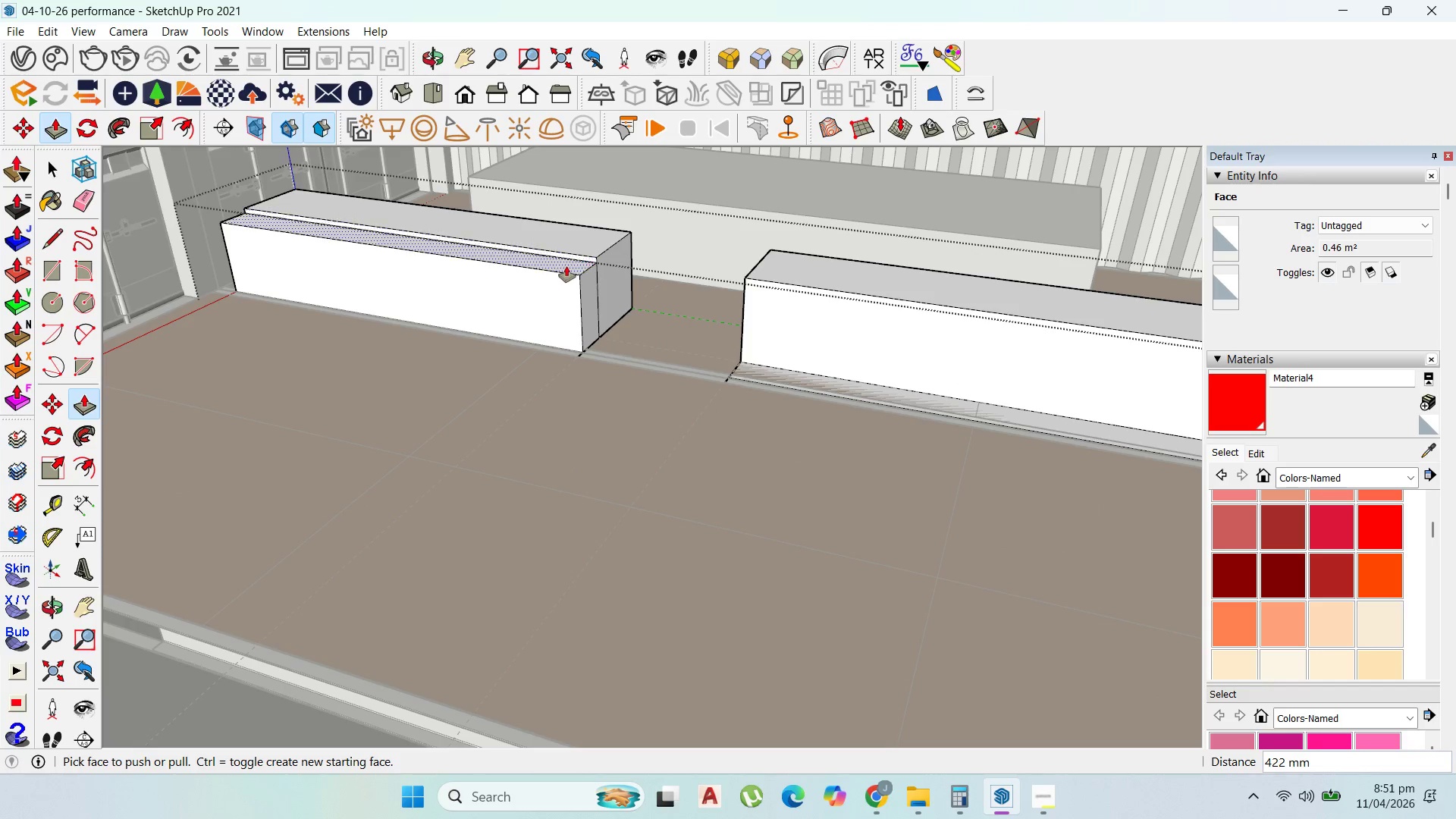 
left_click_drag(start_coordinate=[566, 266], to_coordinate=[610, 260])
 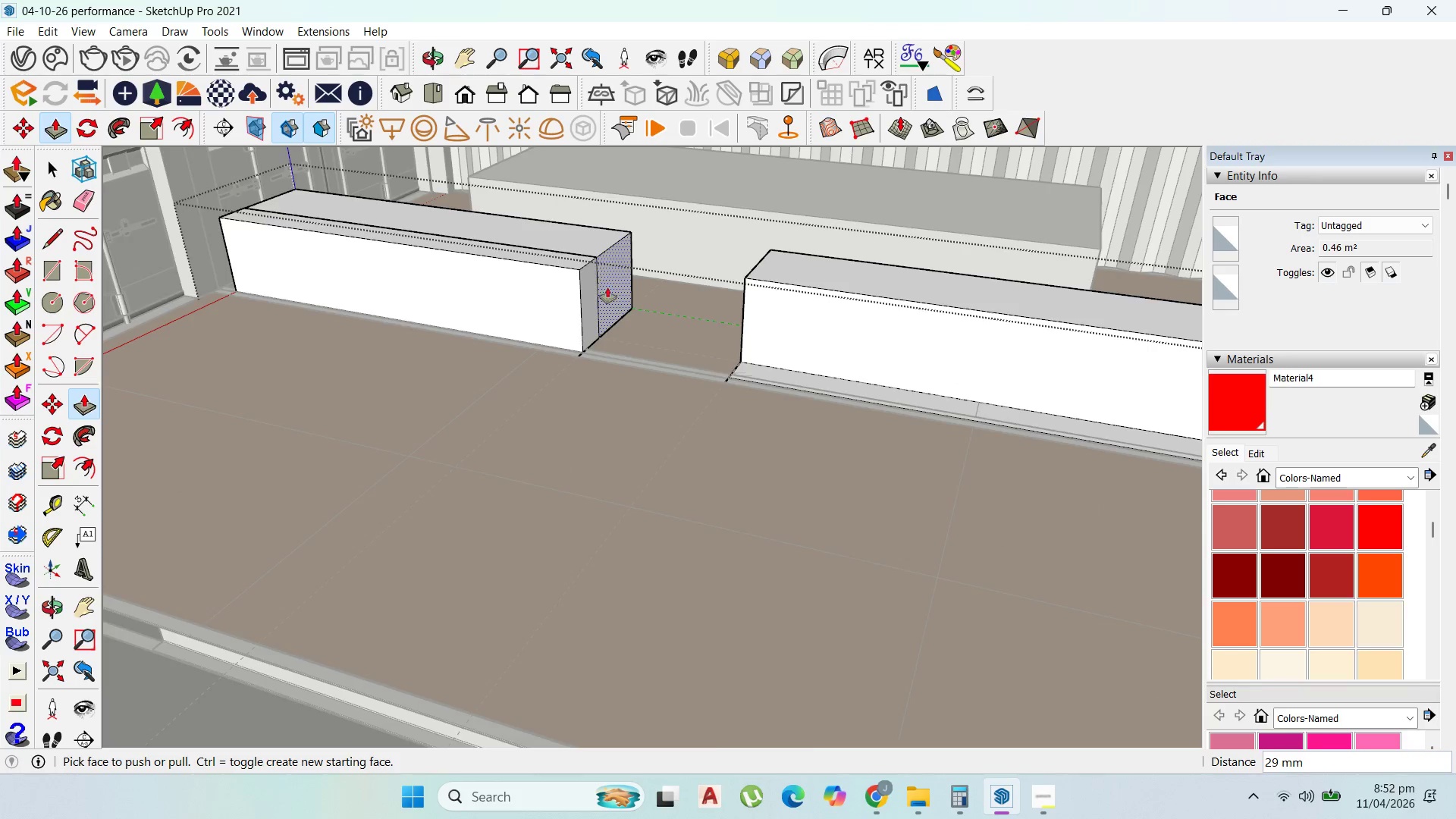 
scroll: coordinate [670, 313], scroll_direction: down, amount: 3.0
 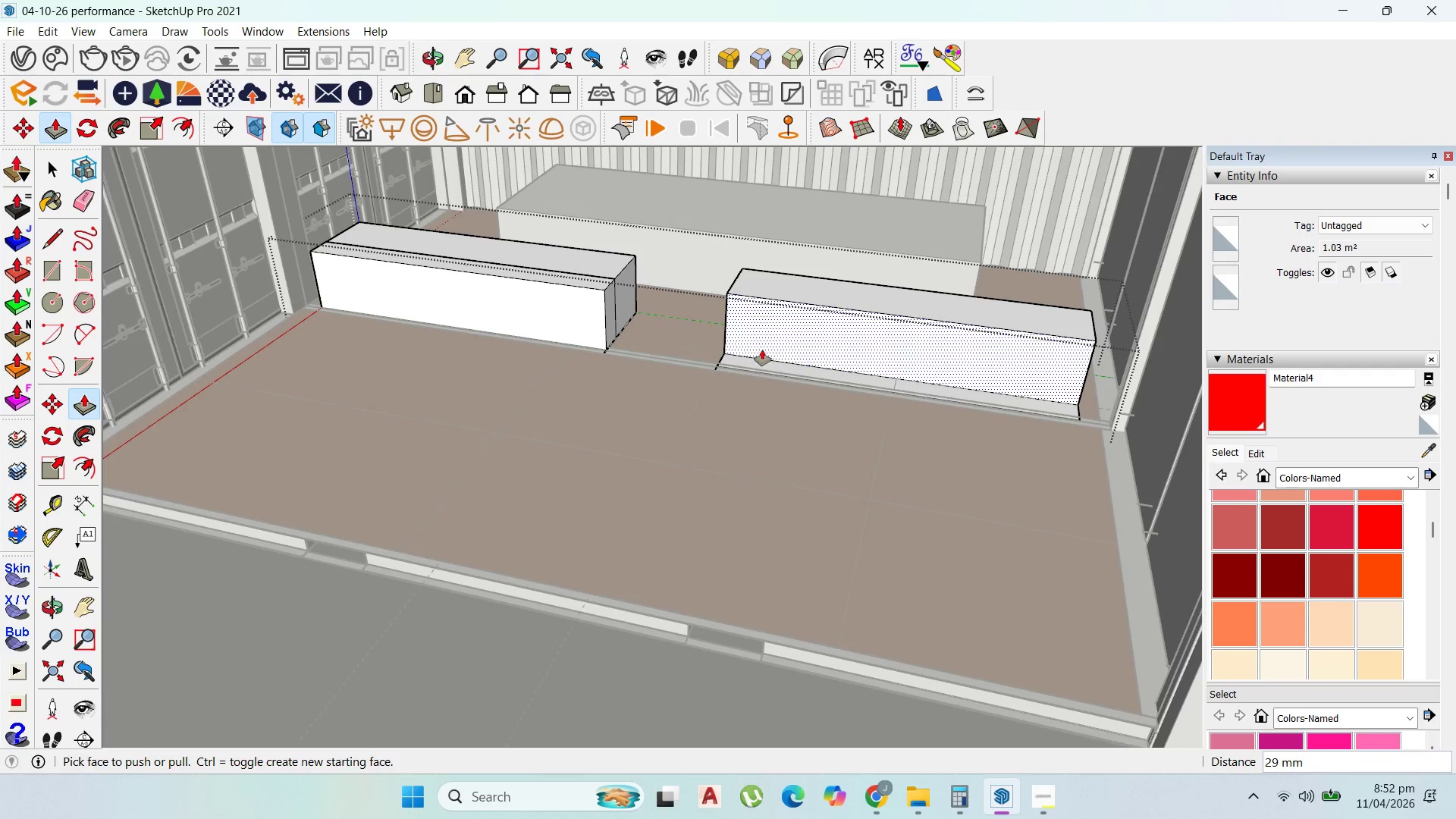 
left_click_drag(start_coordinate=[758, 363], to_coordinate=[779, 302])
 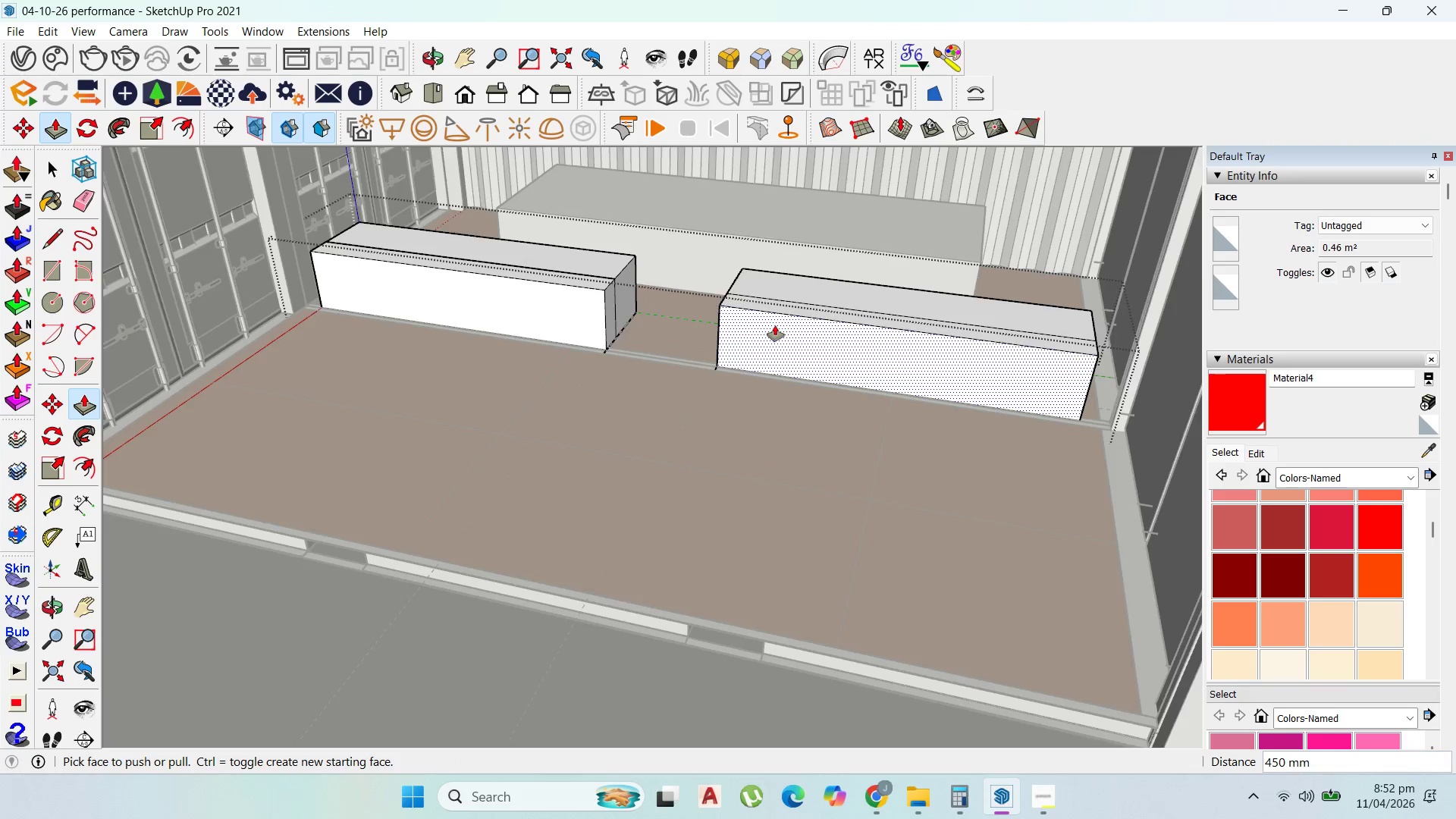 
left_click([774, 333])
 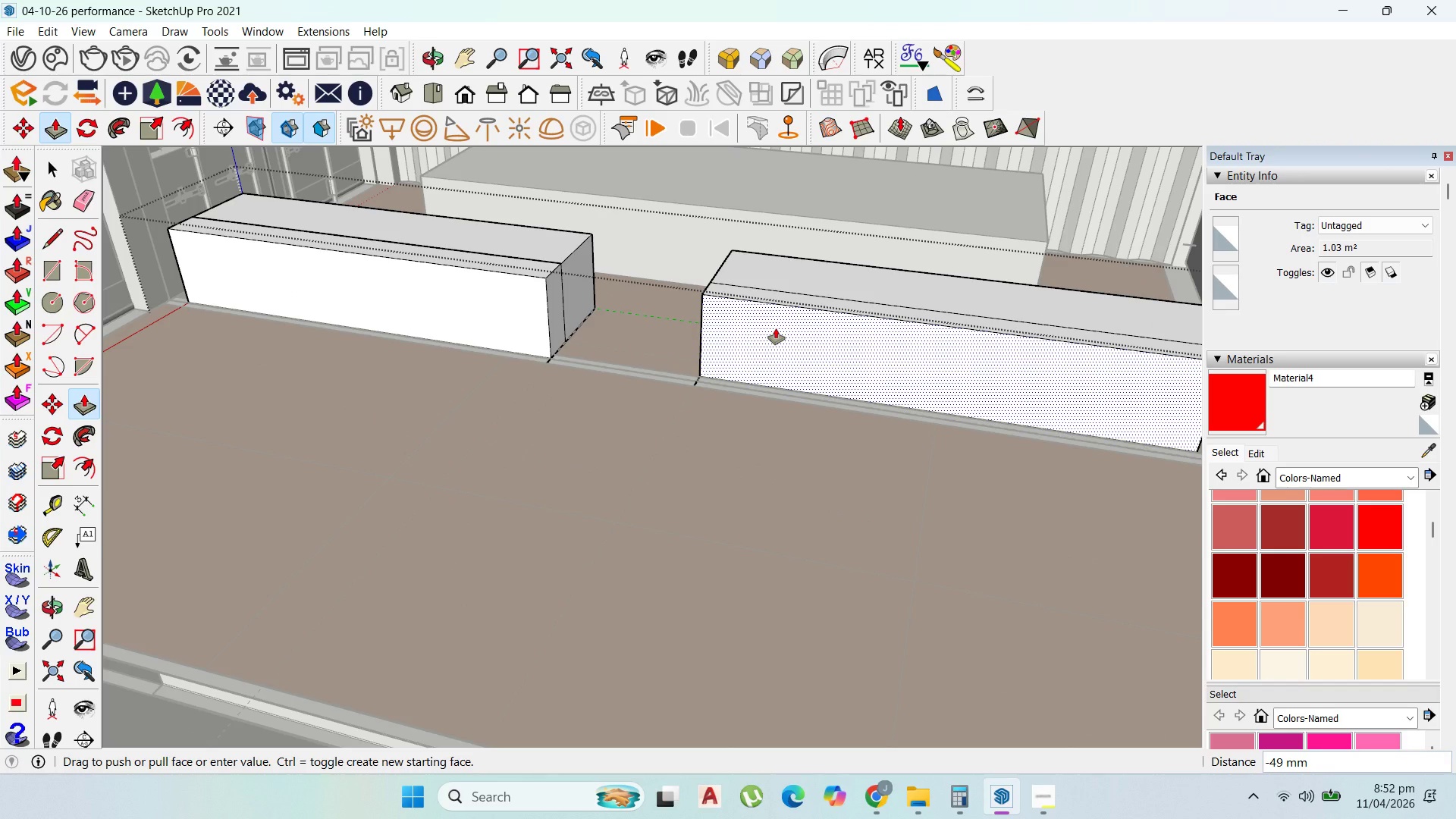 
scroll: coordinate [775, 325], scroll_direction: up, amount: 3.0
 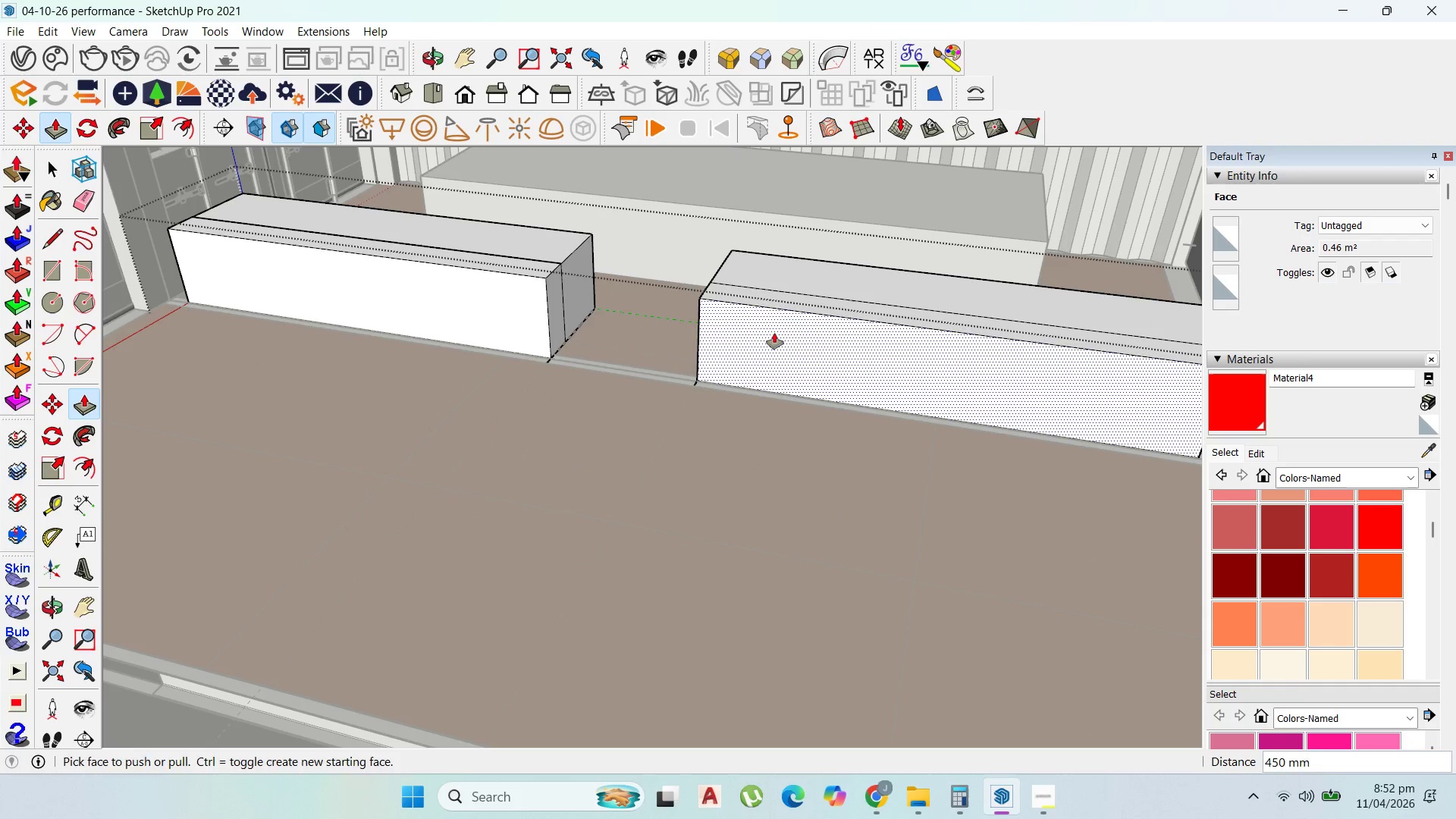 
type(50)
 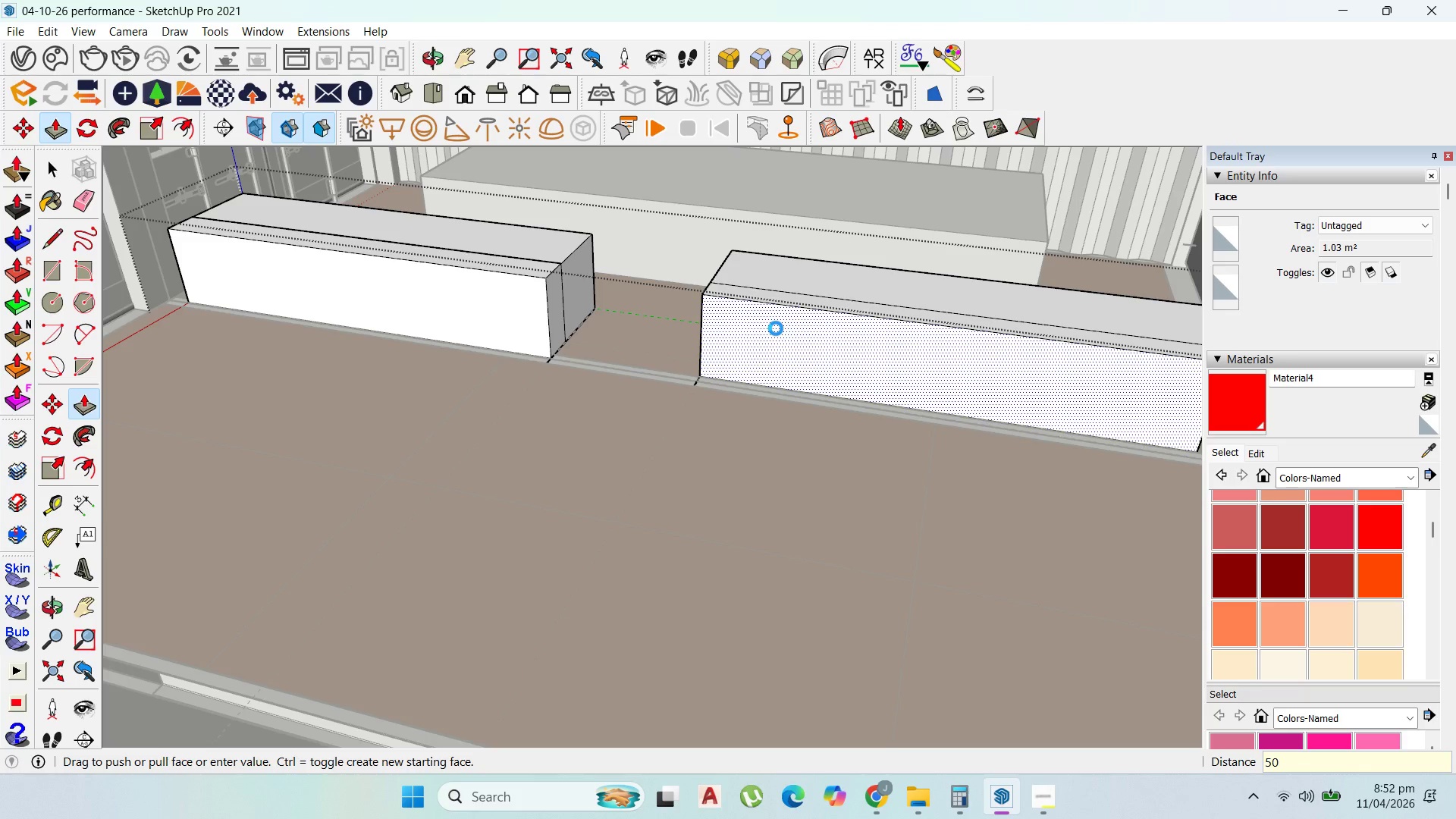 
key(Enter)
 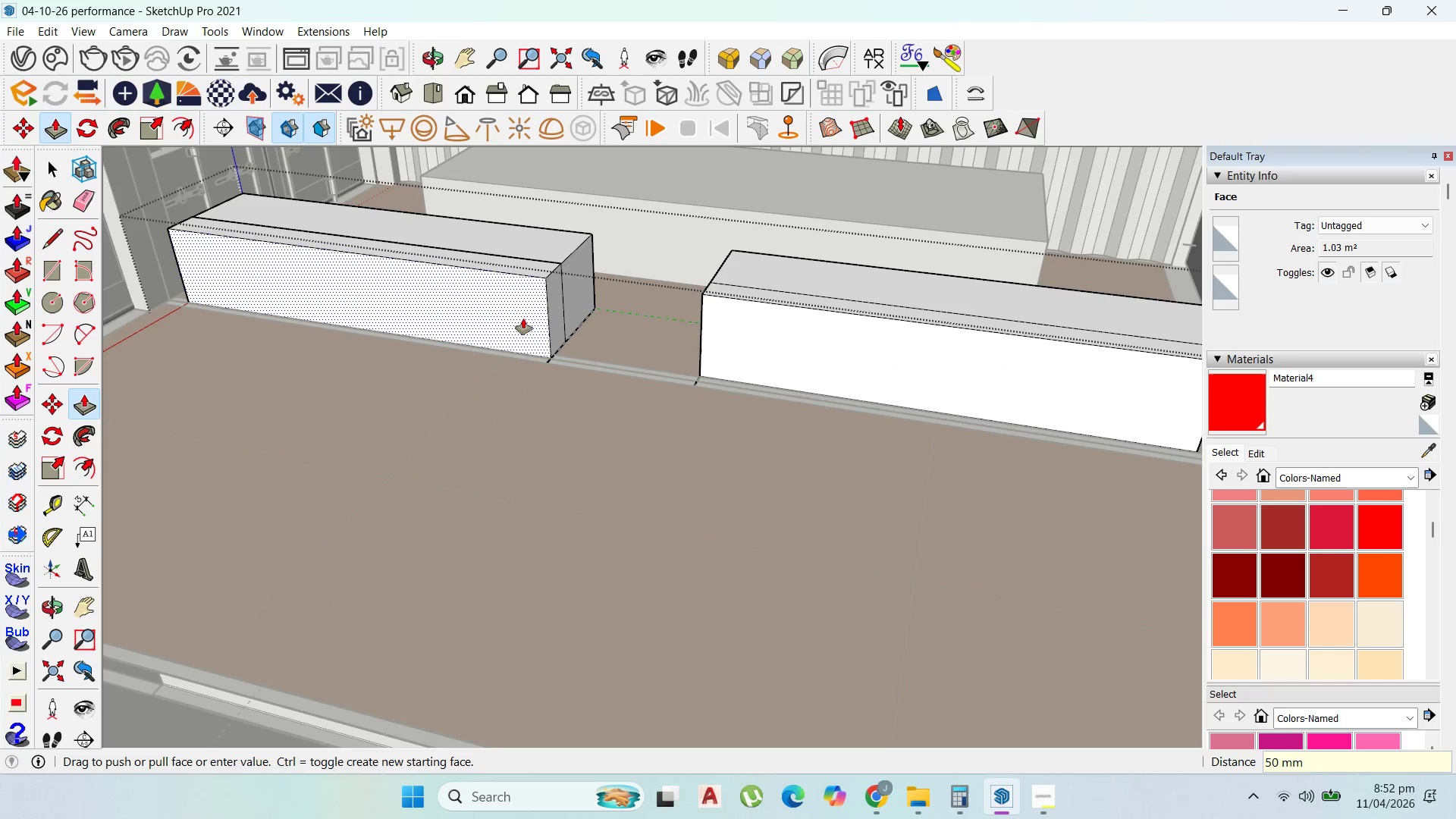 
left_click_drag(start_coordinate=[521, 318], to_coordinate=[729, 368])
 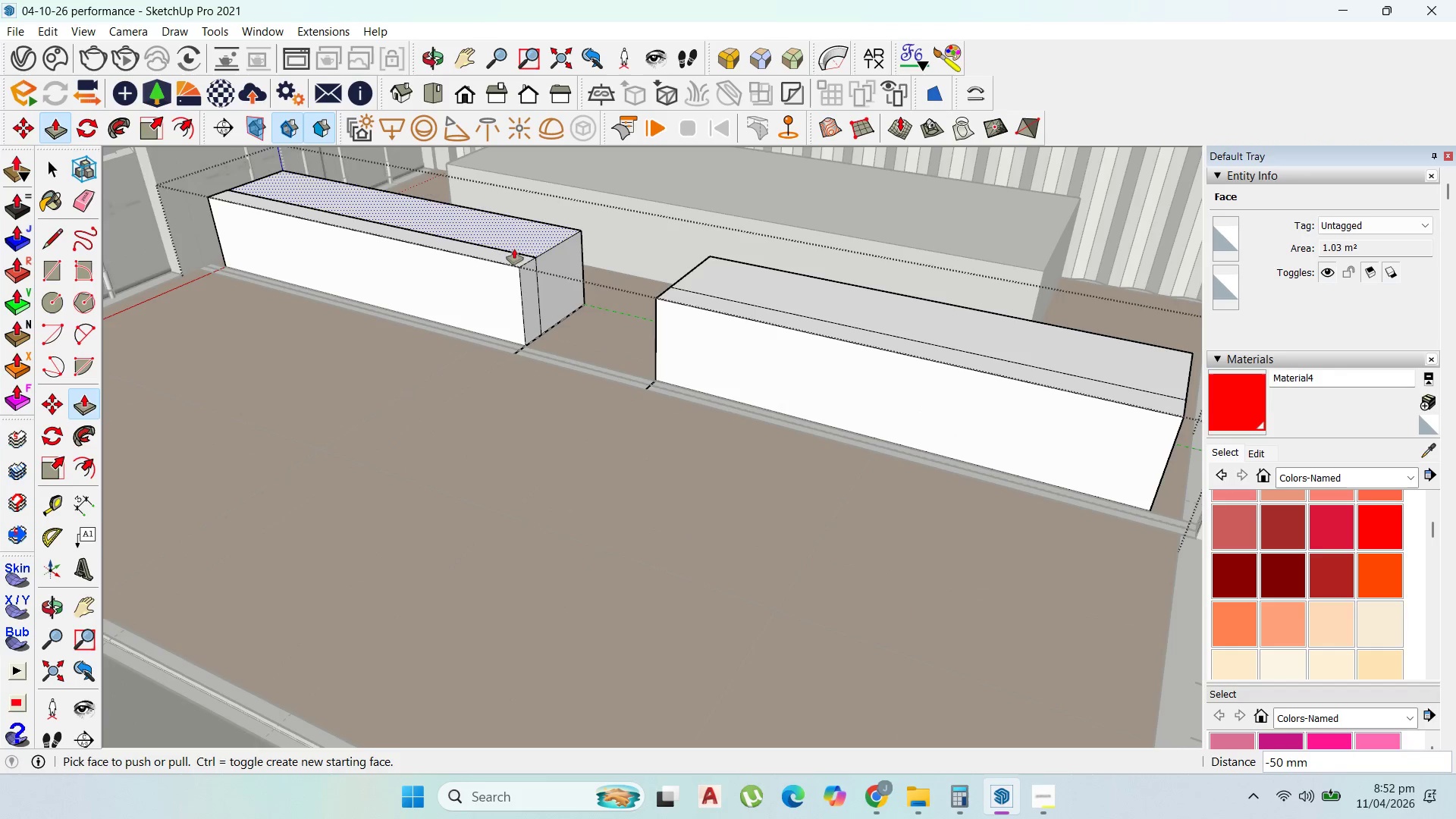 
left_click([507, 262])
 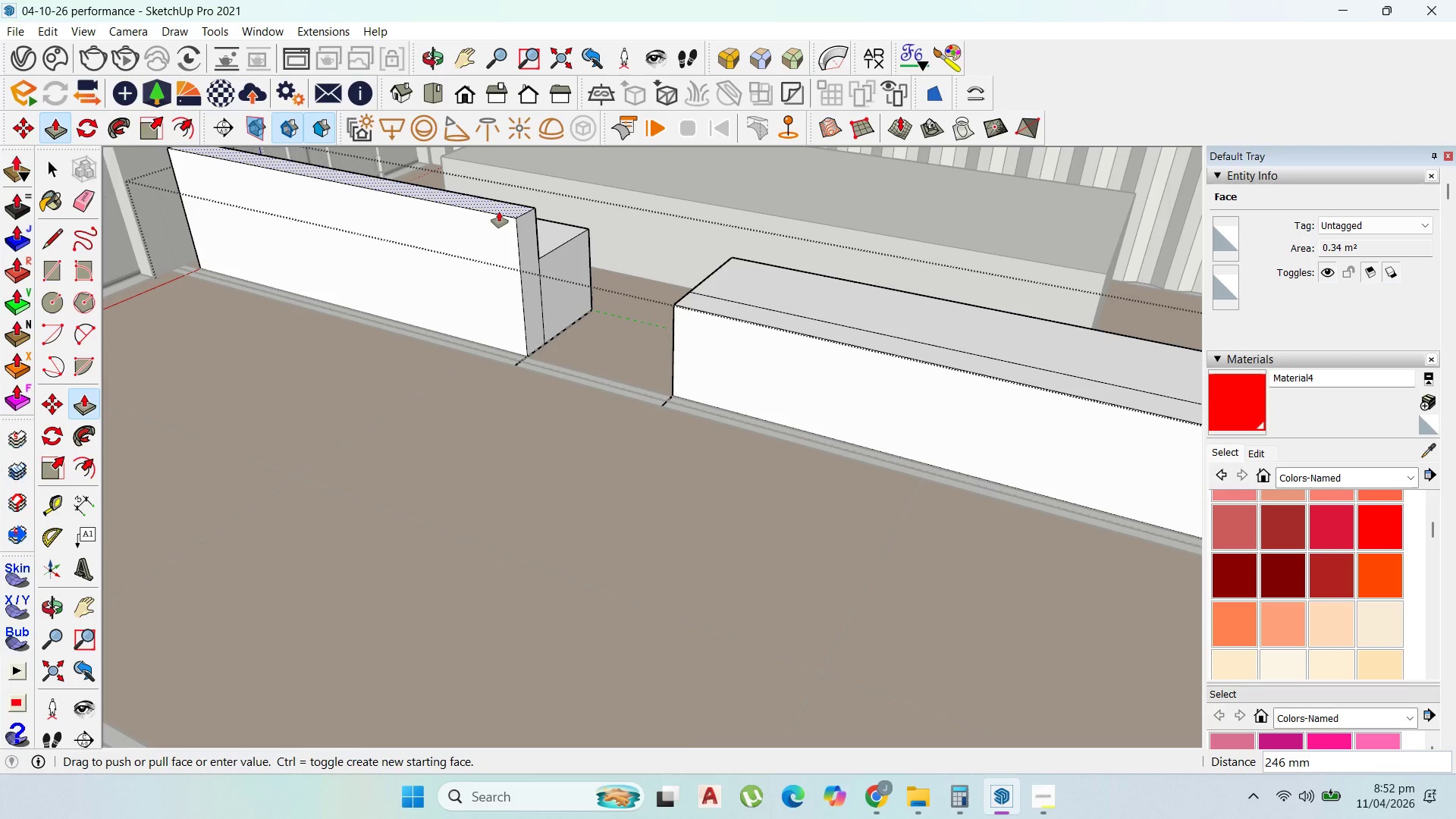 
scroll: coordinate [509, 246], scroll_direction: up, amount: 1.0
 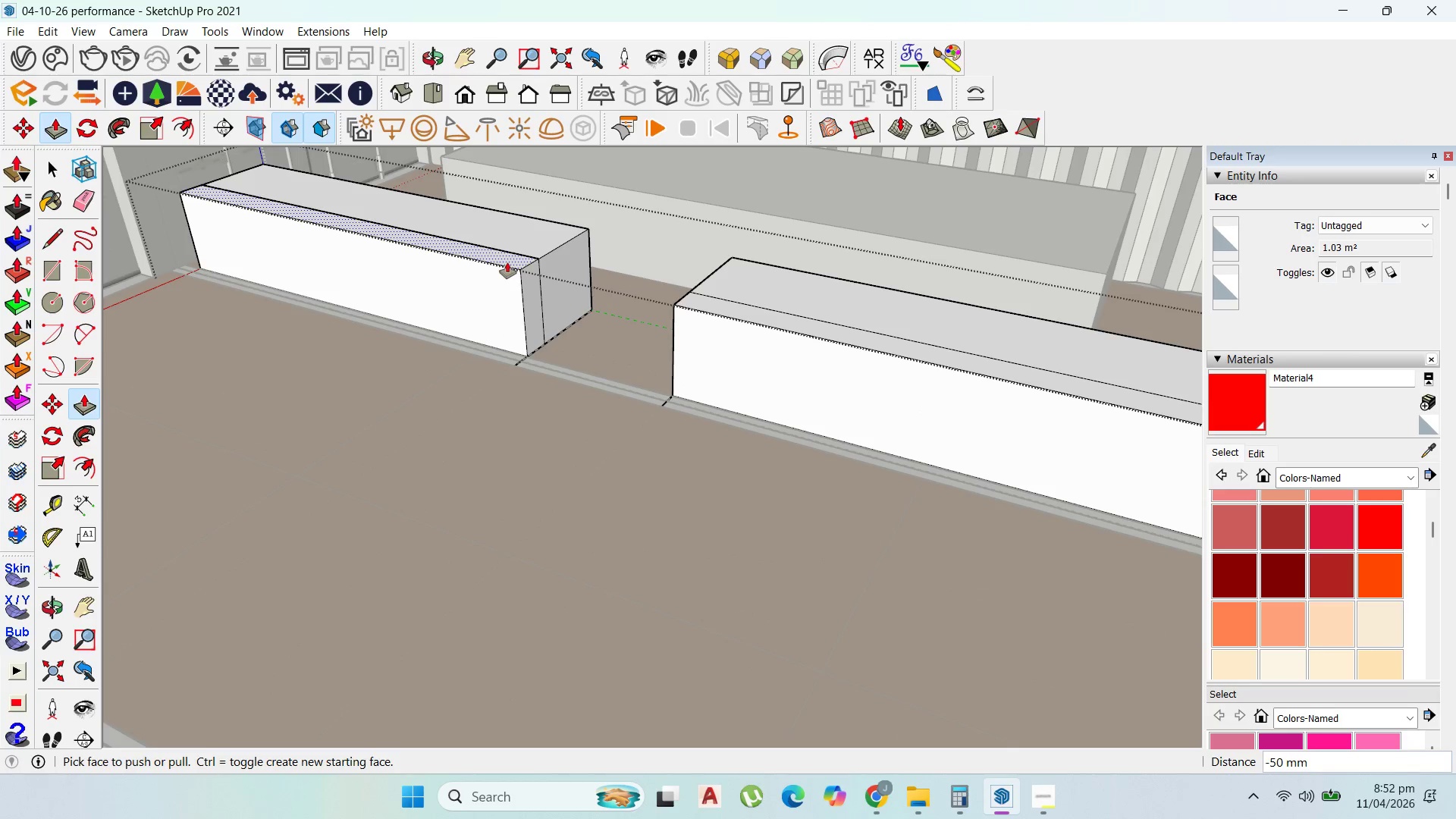 
type(3000)
key(Backspace)
 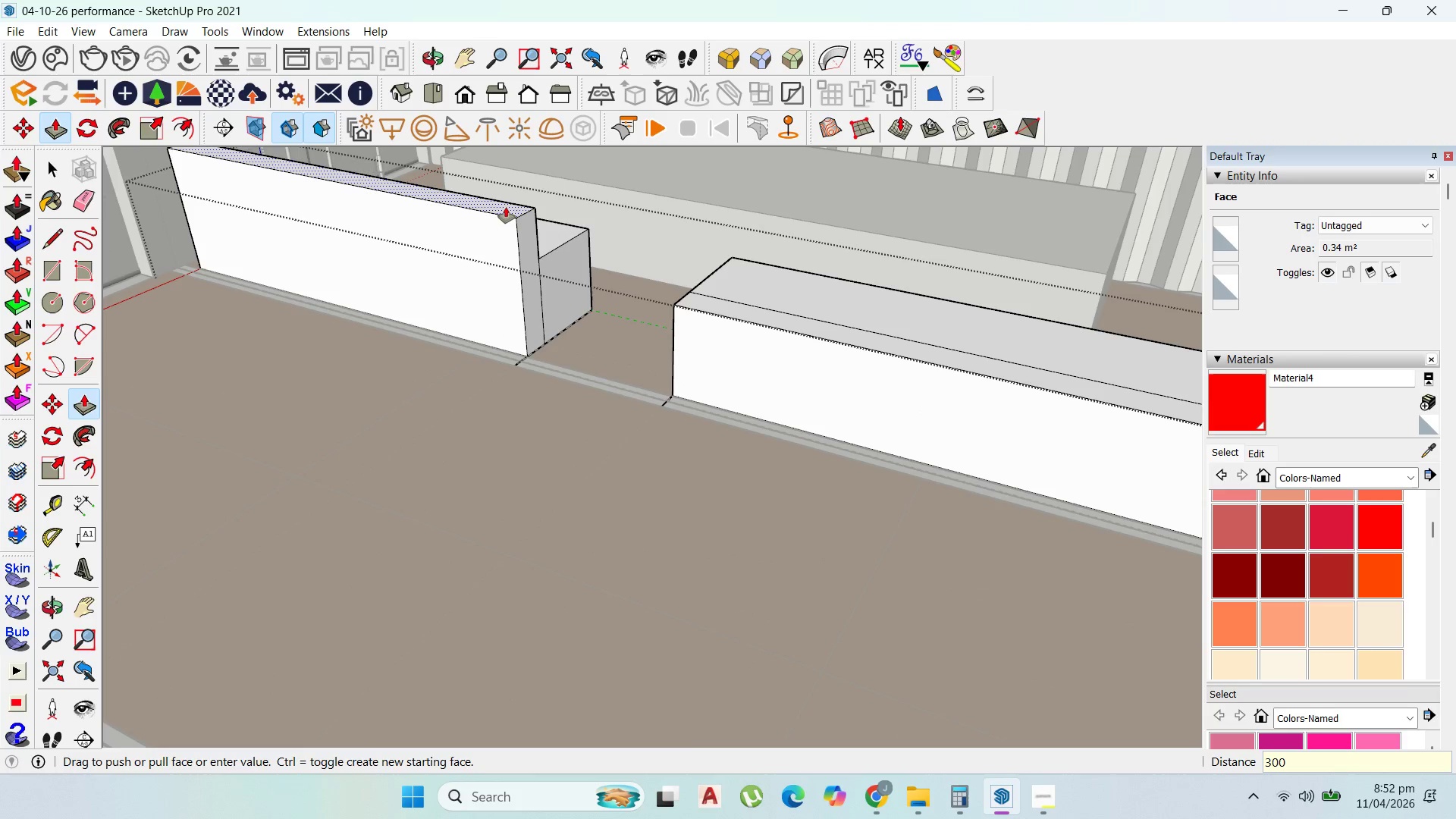 
key(Enter)
 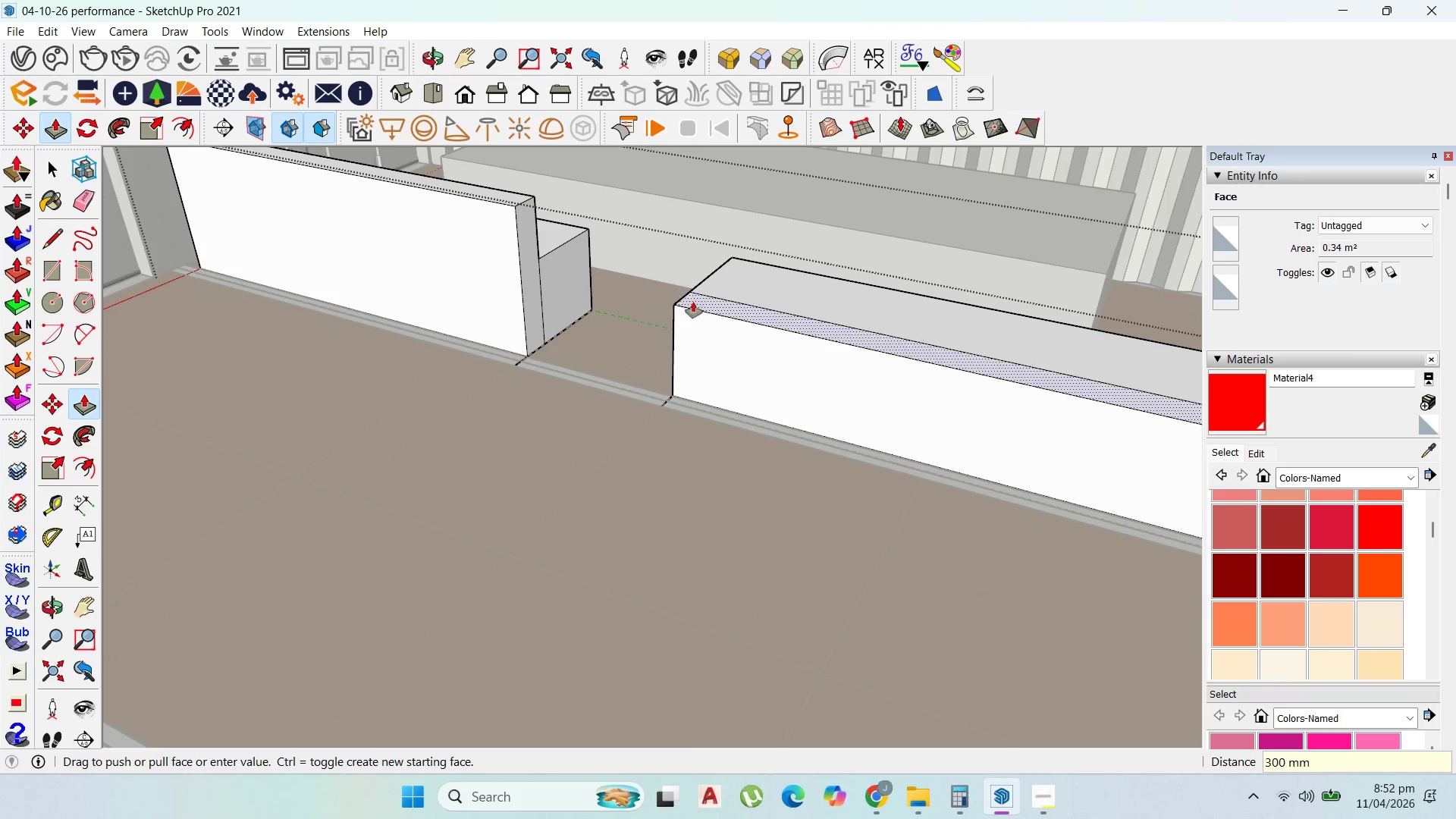 
left_click([695, 306])
 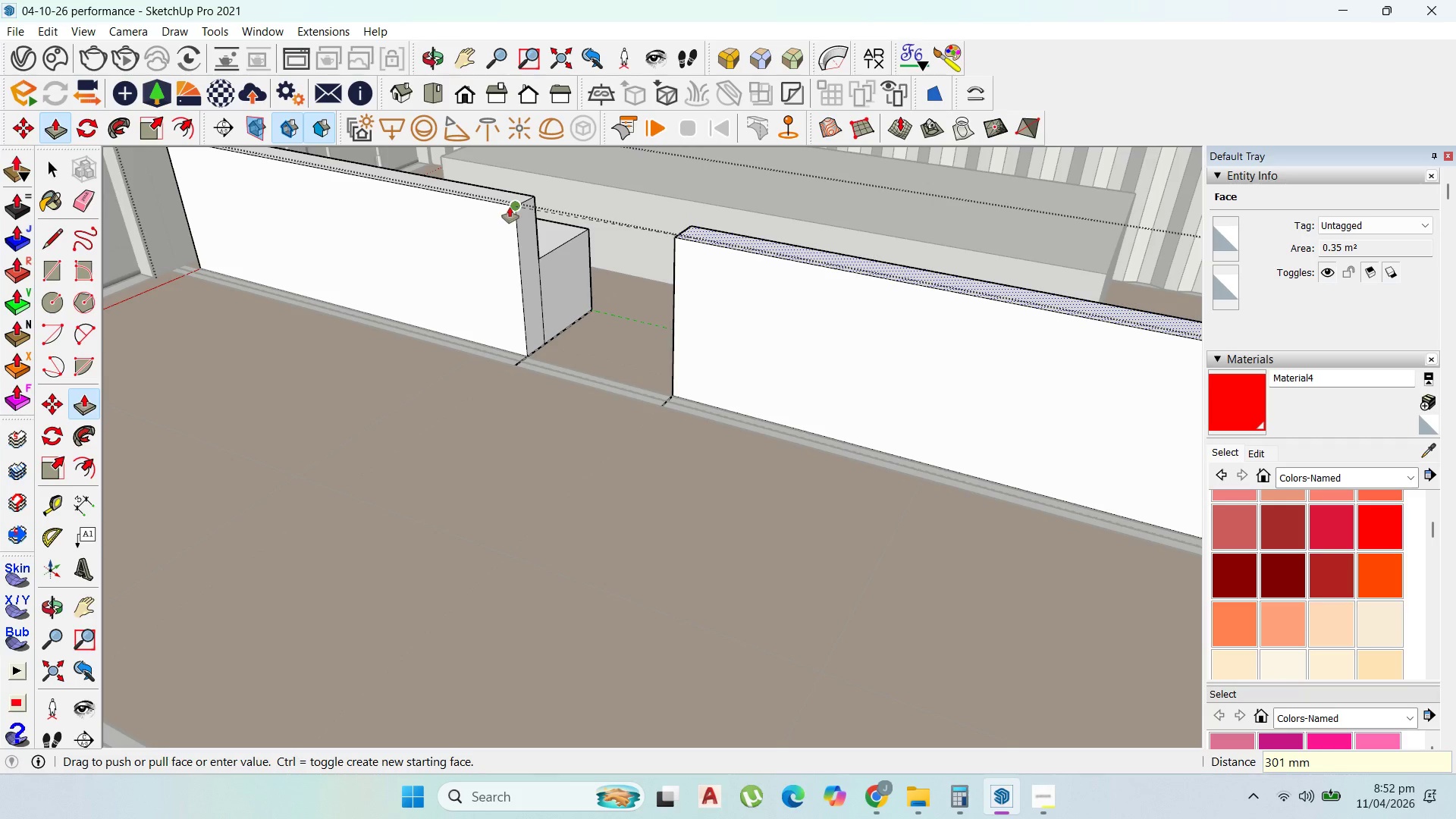 
scroll: coordinate [589, 244], scroll_direction: up, amount: 1.0
 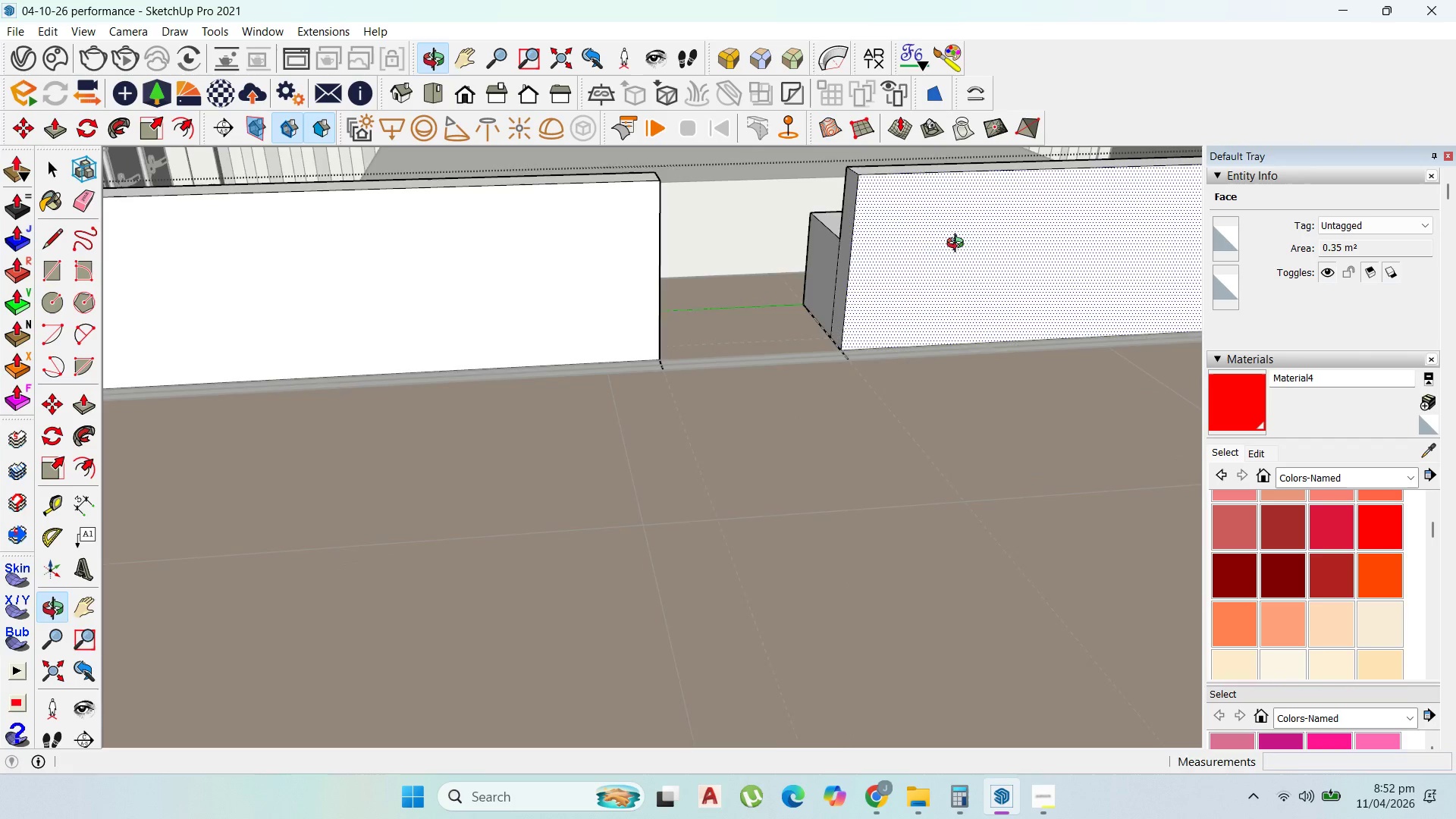 
scroll: coordinate [677, 275], scroll_direction: down, amount: 9.0
 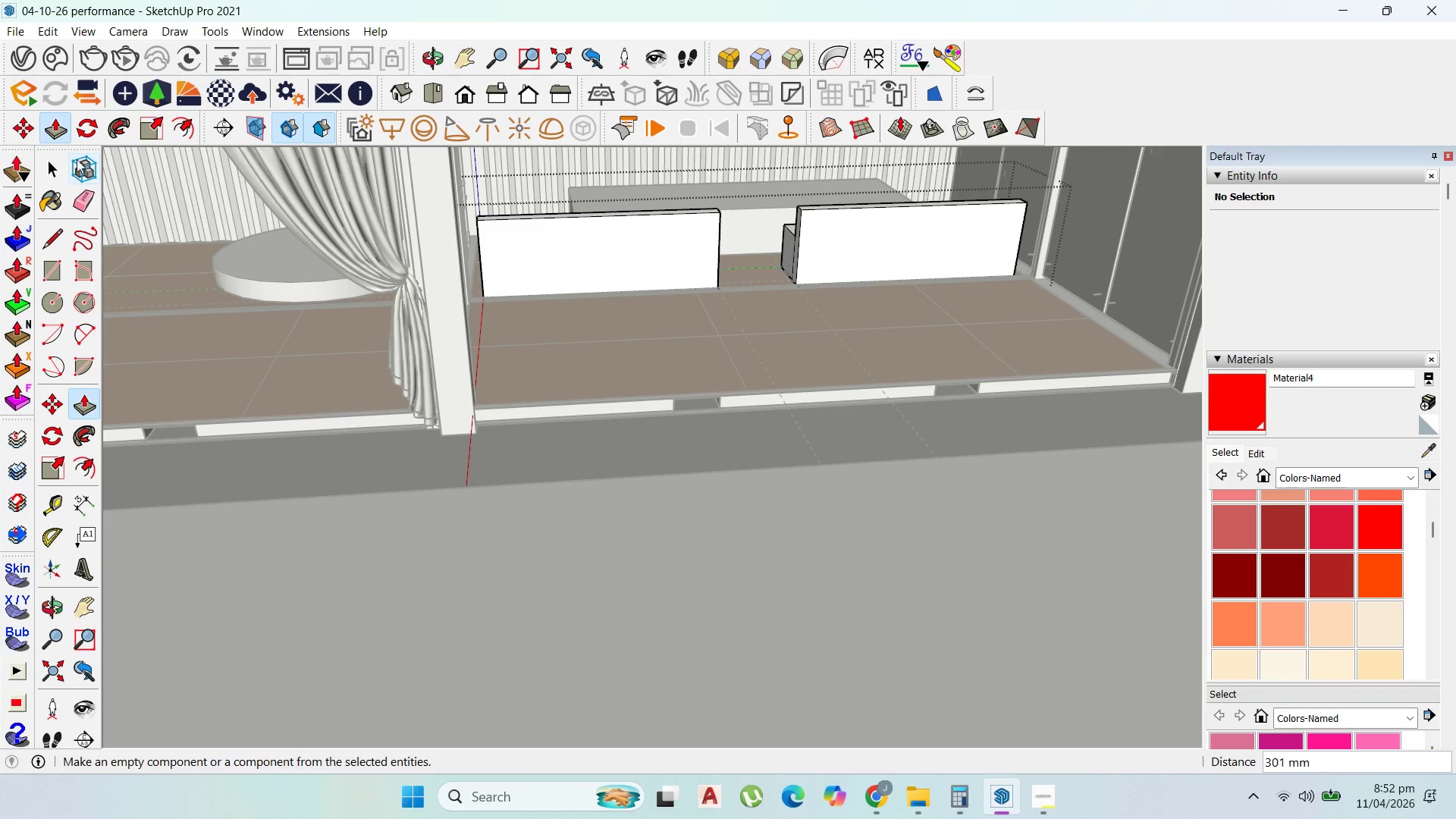 
left_click([52, 162])
 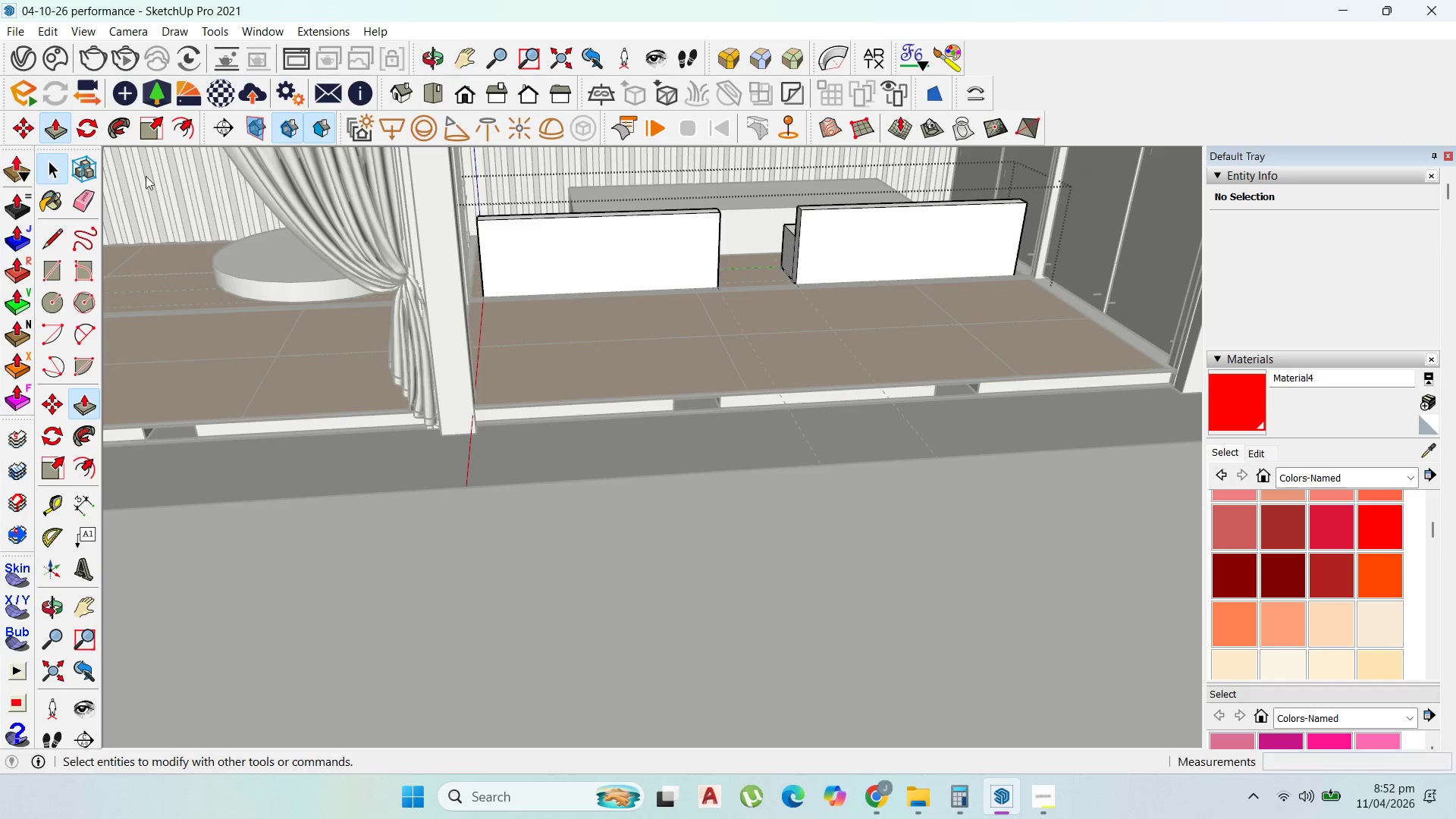 
key(Escape)
 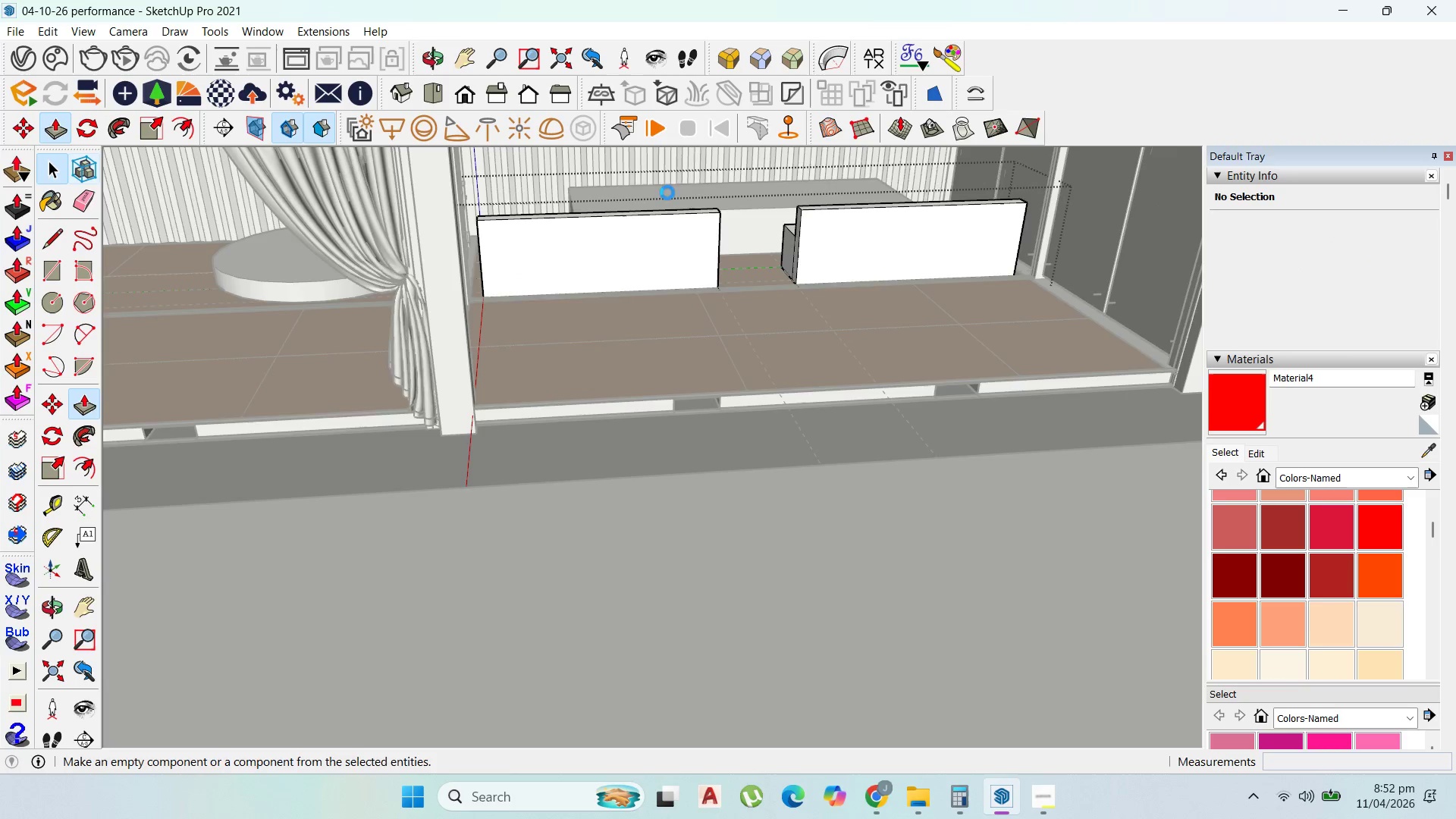 
key(Escape)
 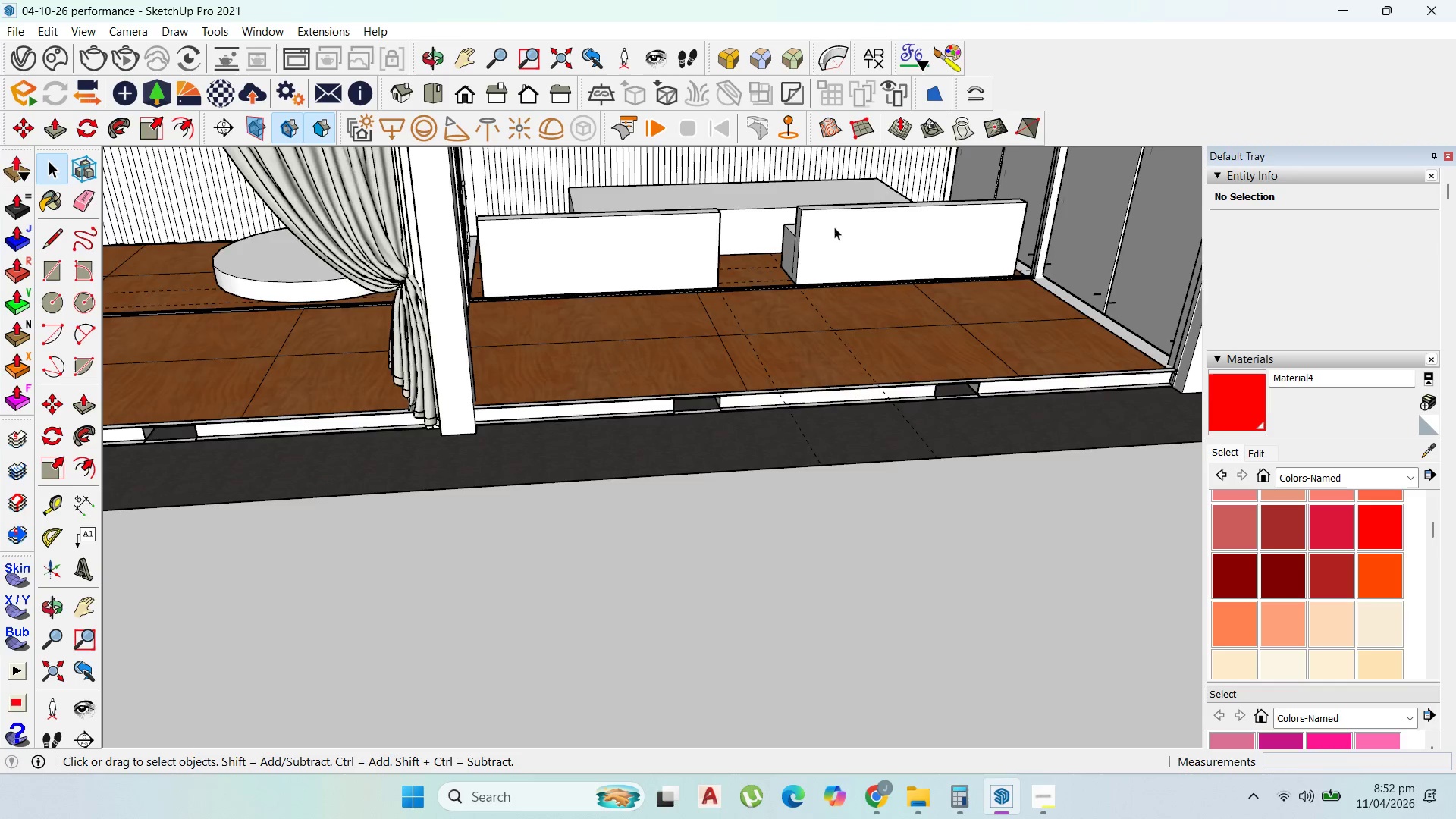 
scroll: coordinate [772, 168], scroll_direction: up, amount: 3.0
 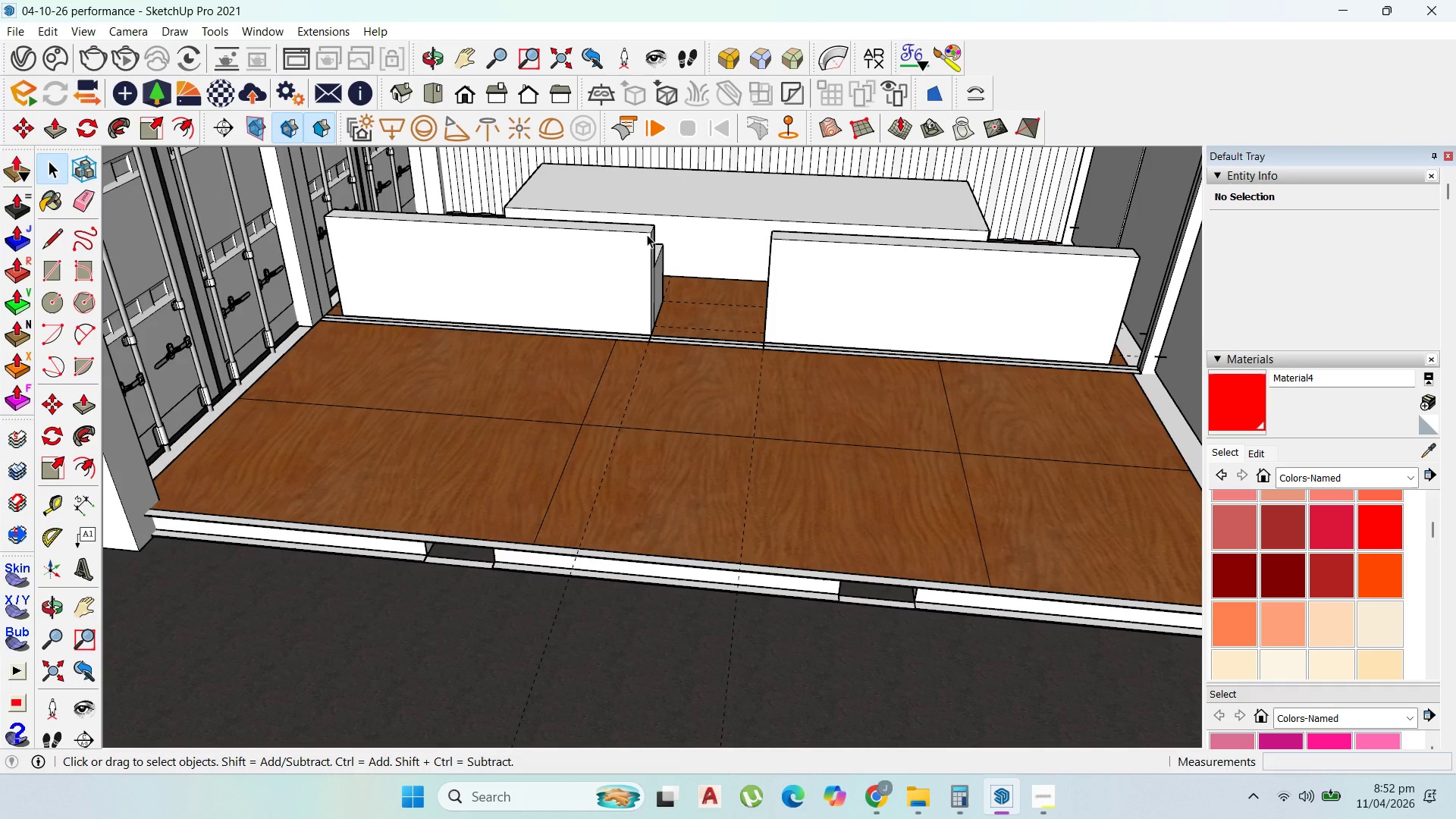 
left_click([646, 254])
 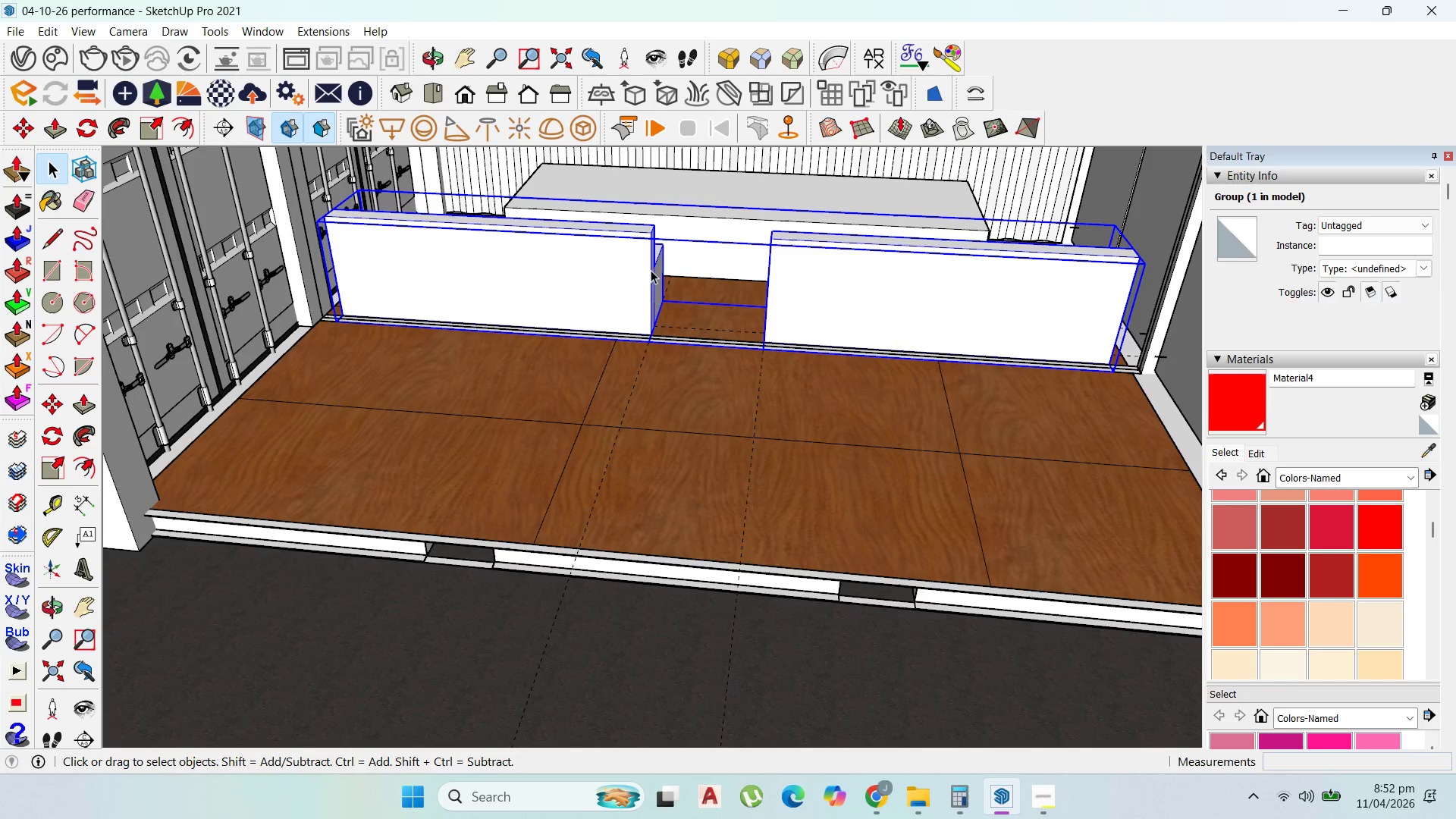 
scroll: coordinate [847, 441], scroll_direction: down, amount: 24.0
 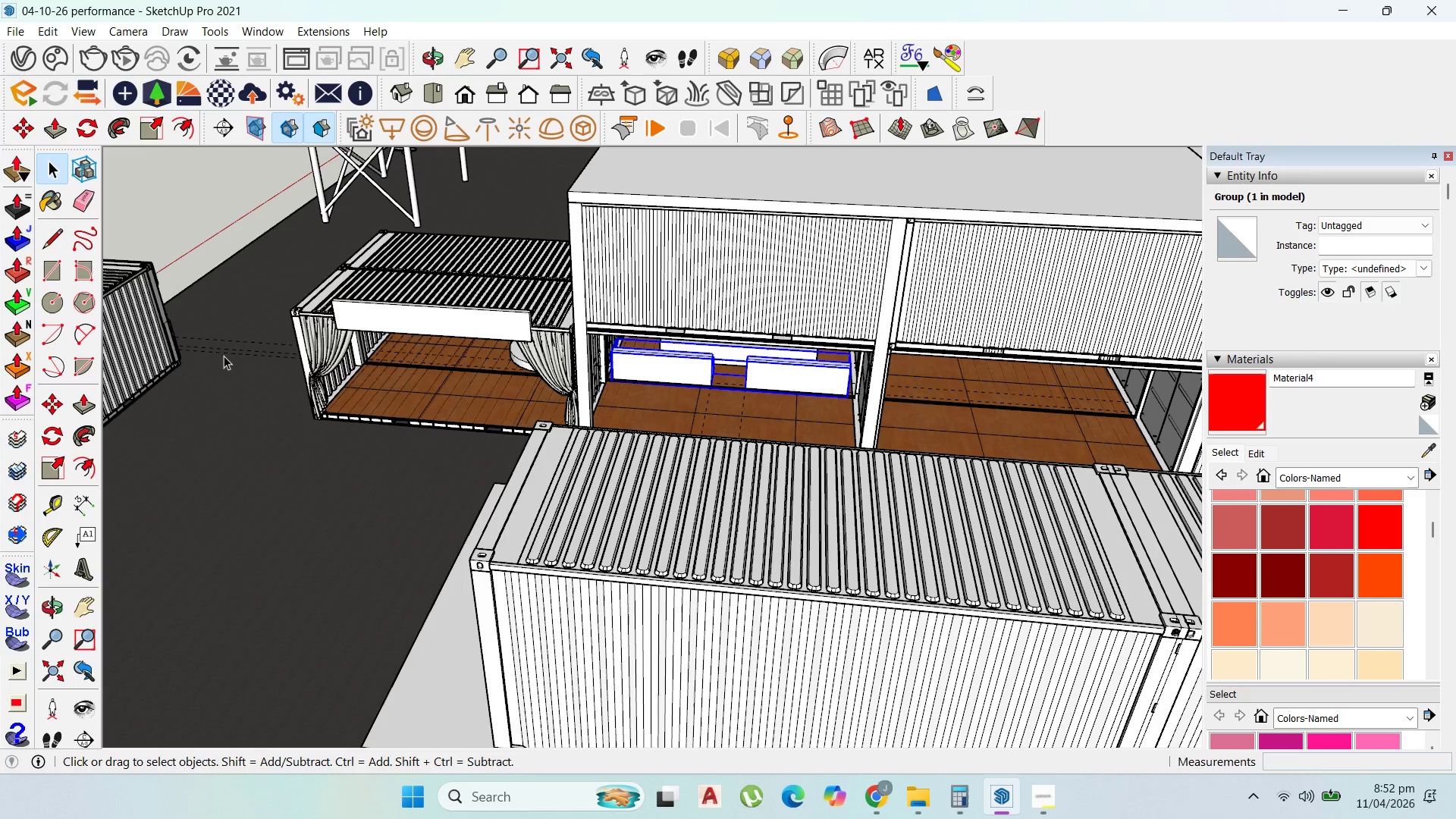 
left_click([226, 353])
 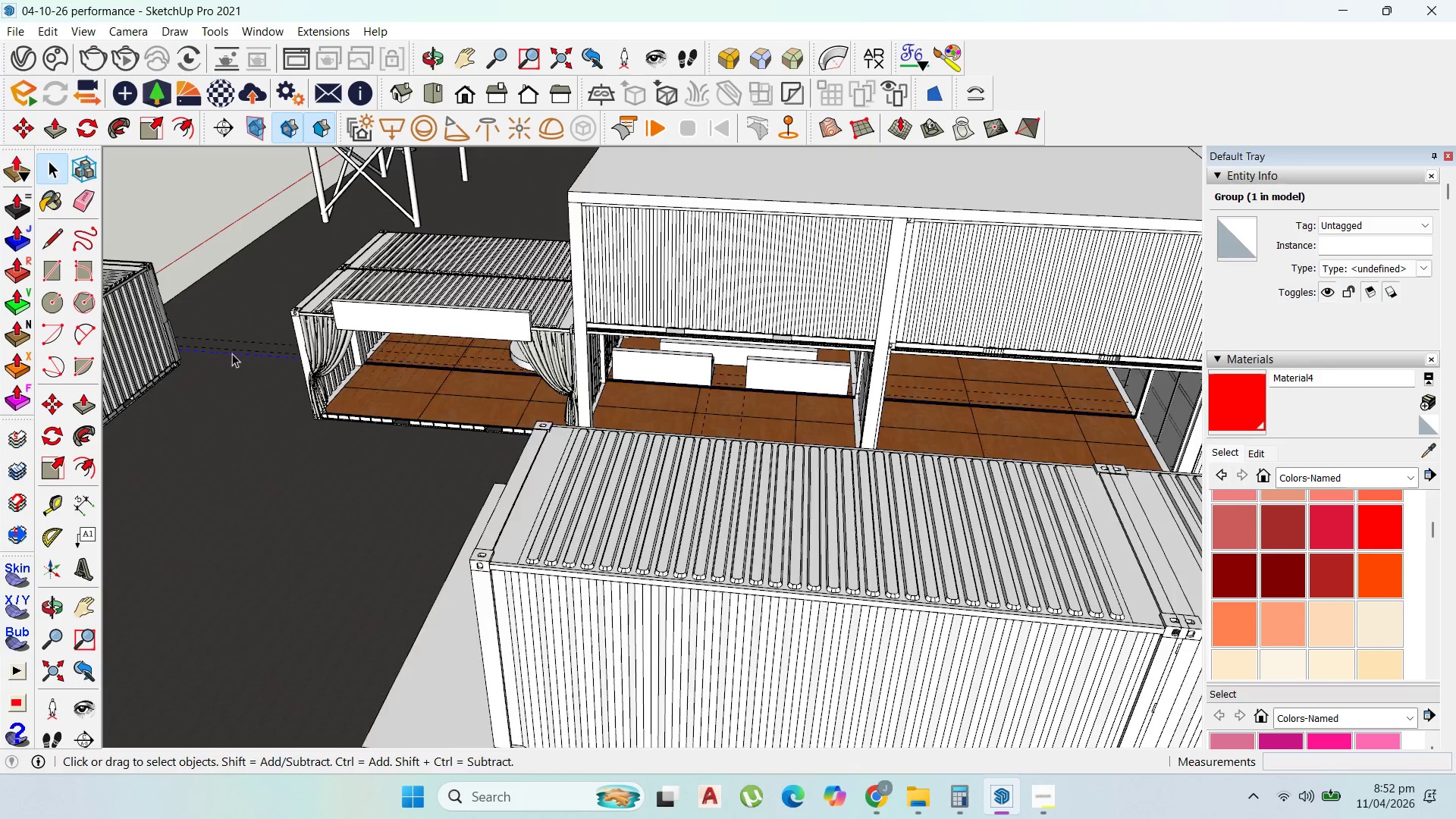 
scroll: coordinate [682, 402], scroll_direction: down, amount: 16.0
 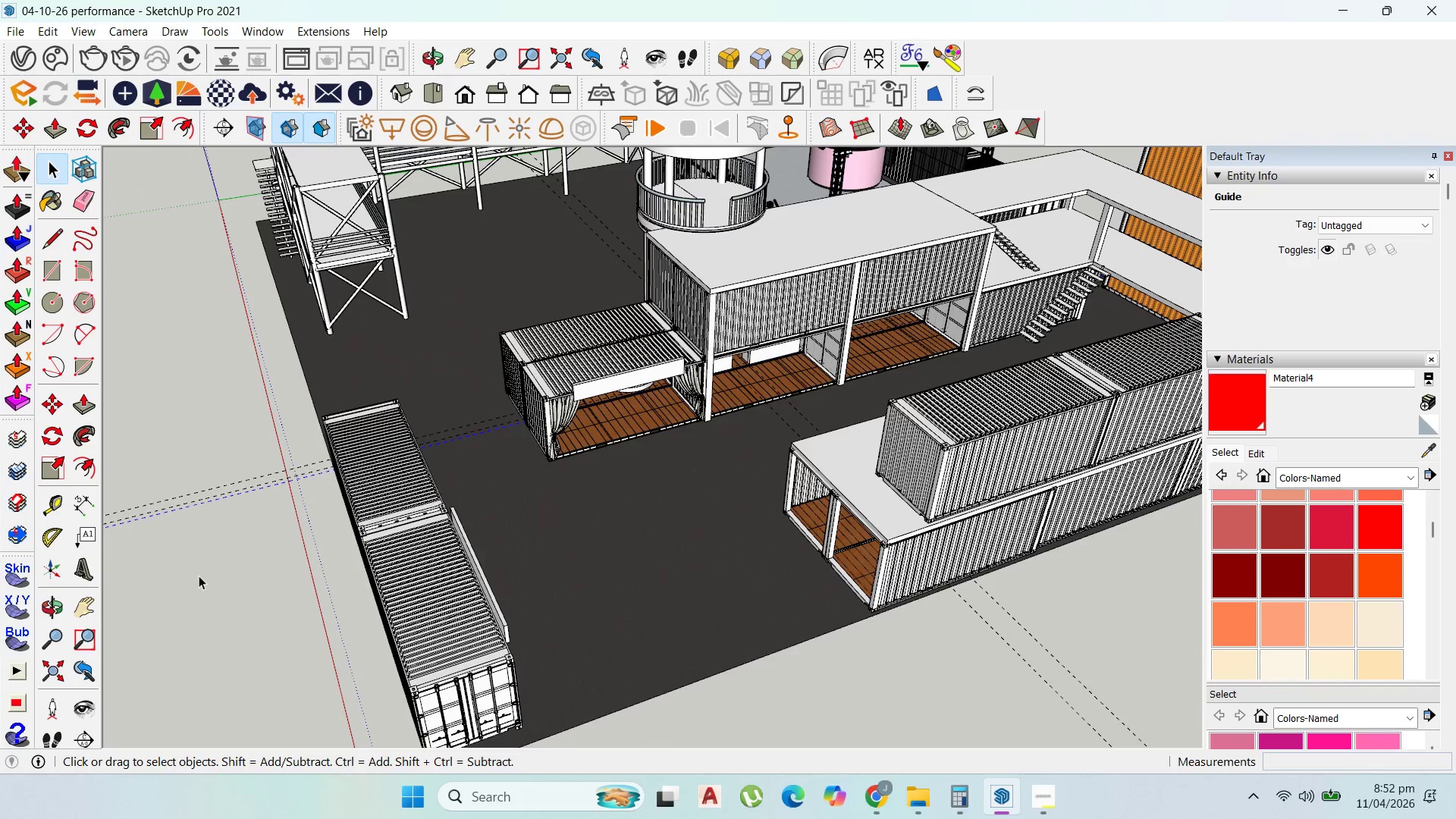 
left_click_drag(start_coordinate=[199, 576], to_coordinate=[163, 460])
 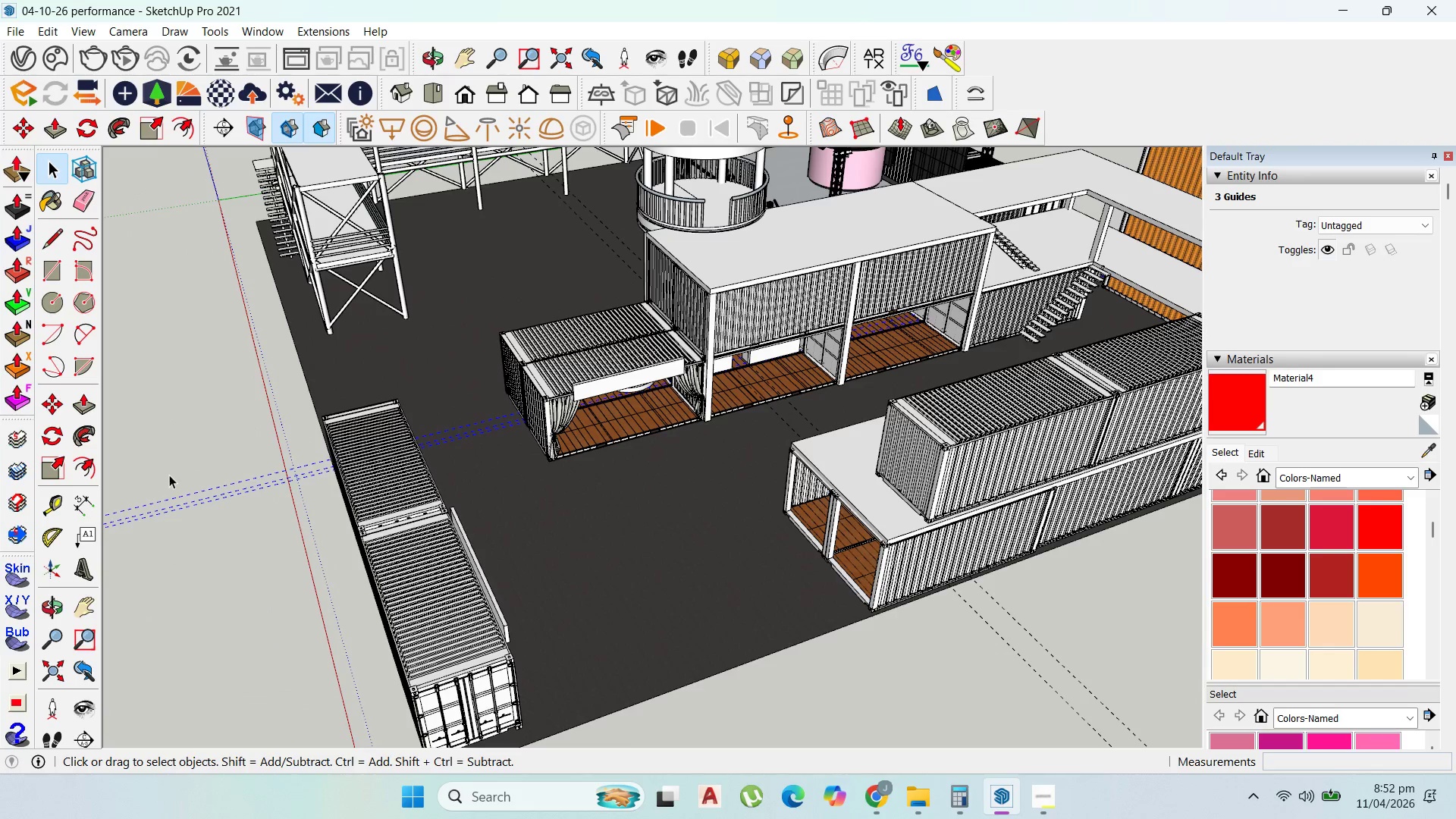 
key(Delete)
 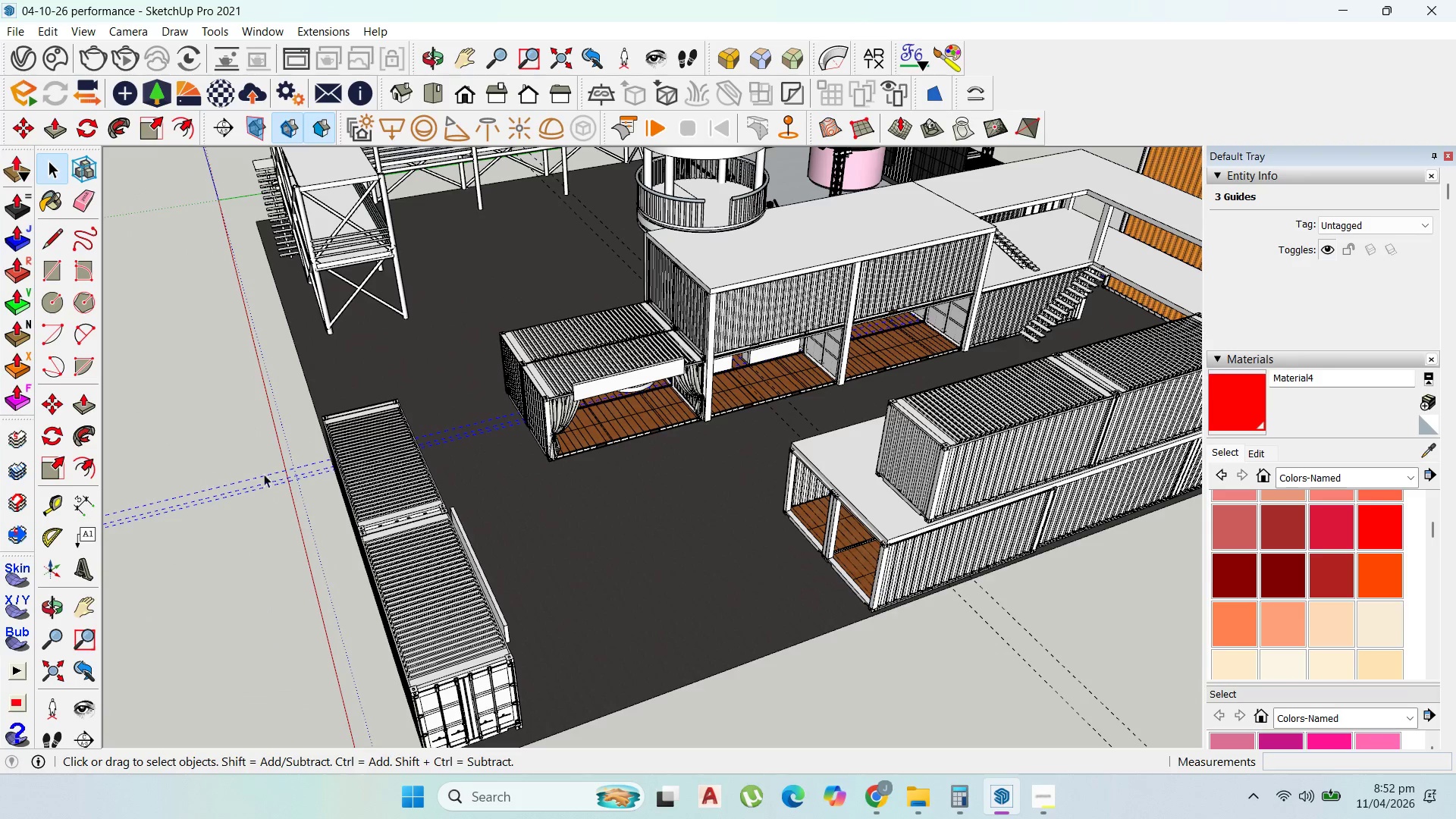 
scroll: coordinate [821, 334], scroll_direction: up, amount: 14.0
 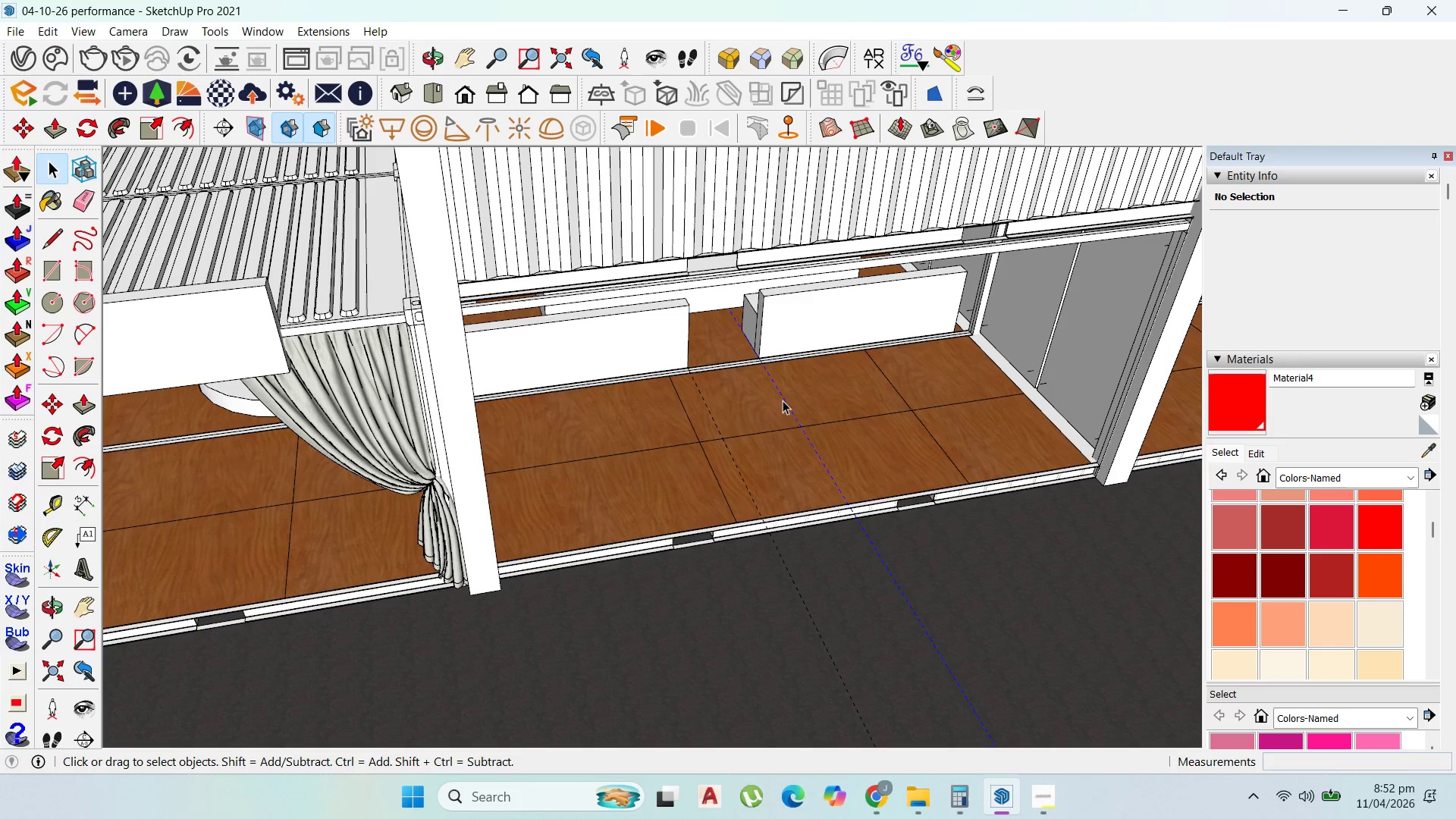 
key(Delete)
 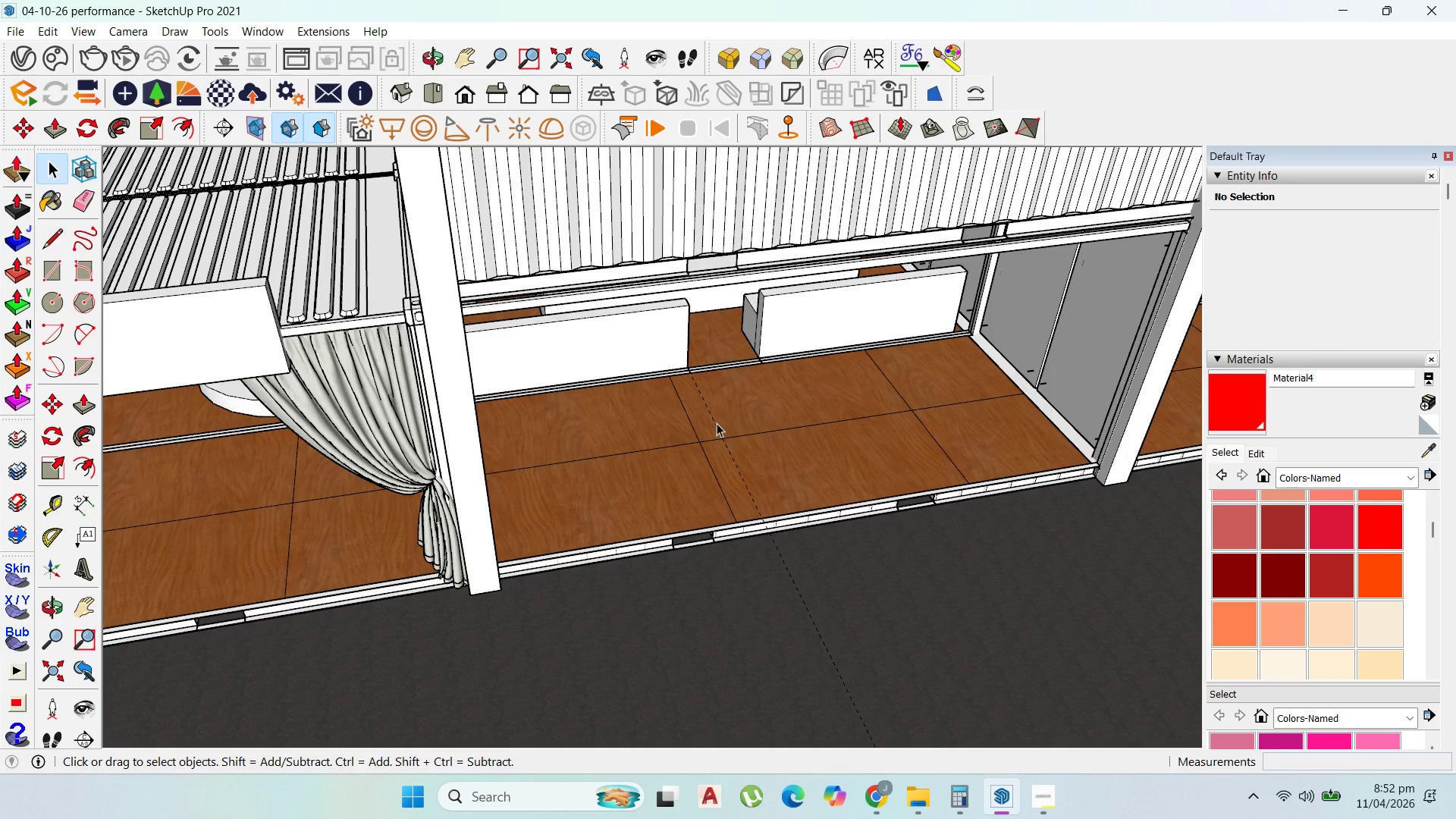 
left_click([716, 423])
 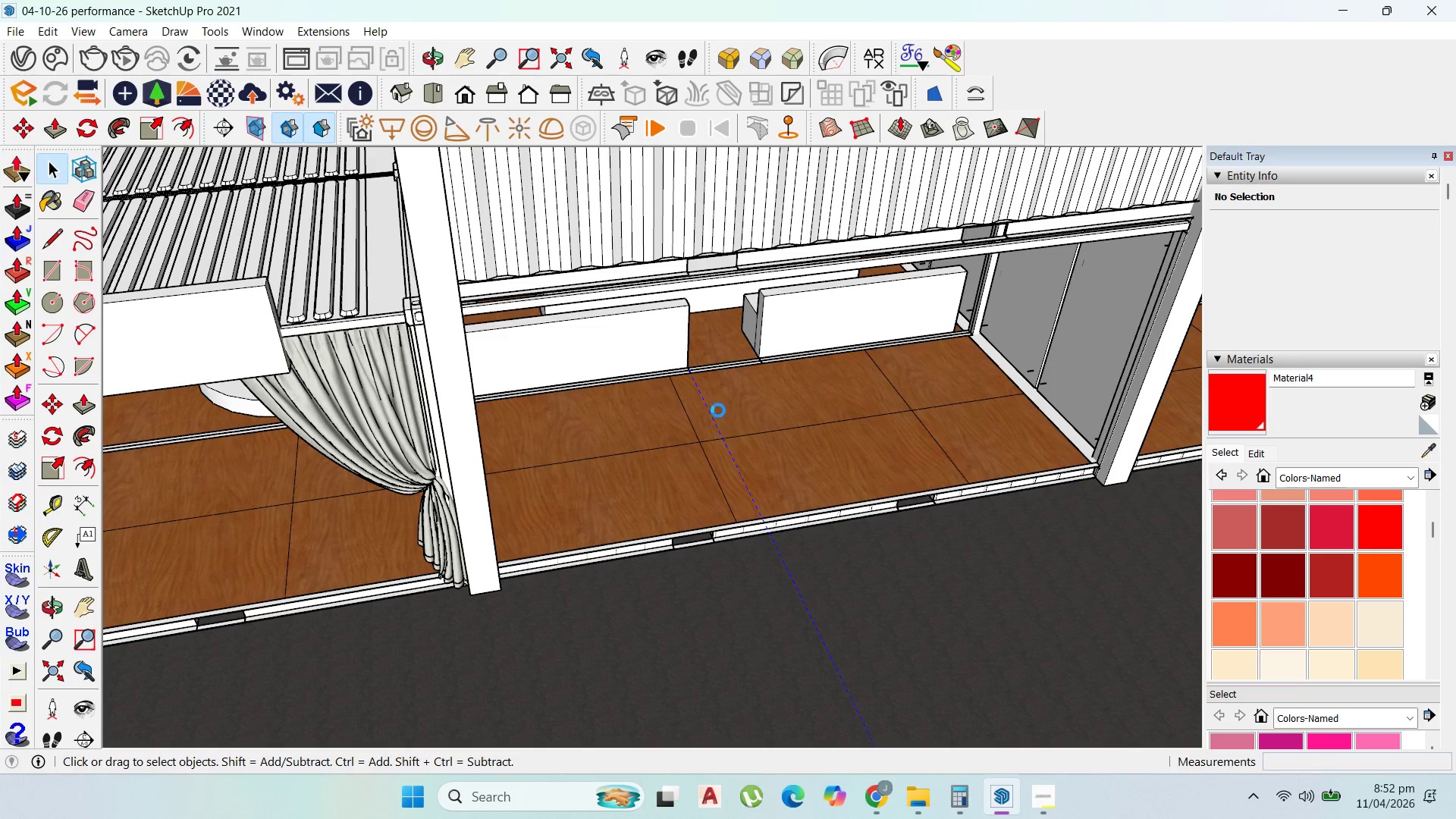 
key(Delete)
 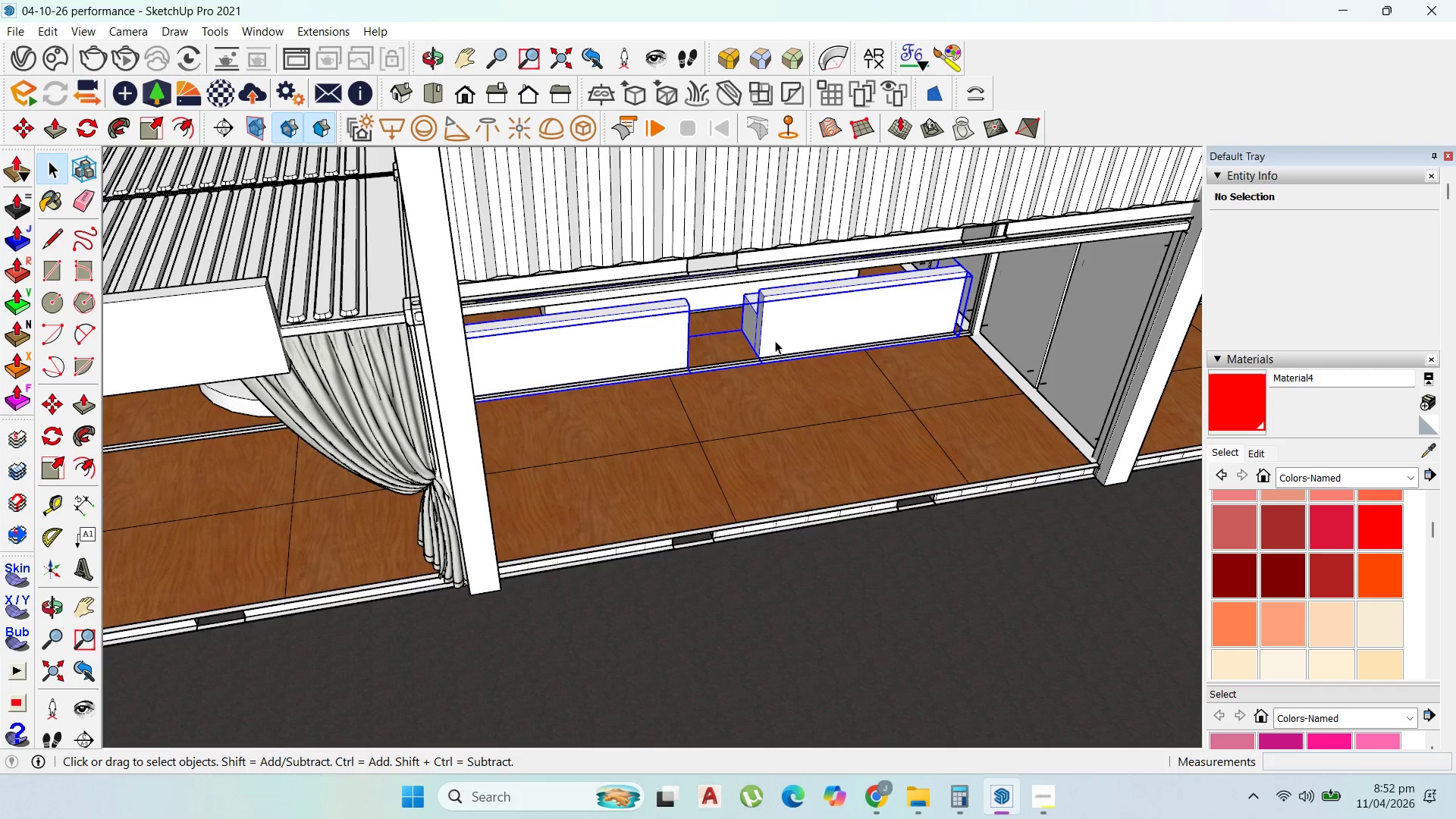 
scroll: coordinate [724, 344], scroll_direction: up, amount: 6.0
 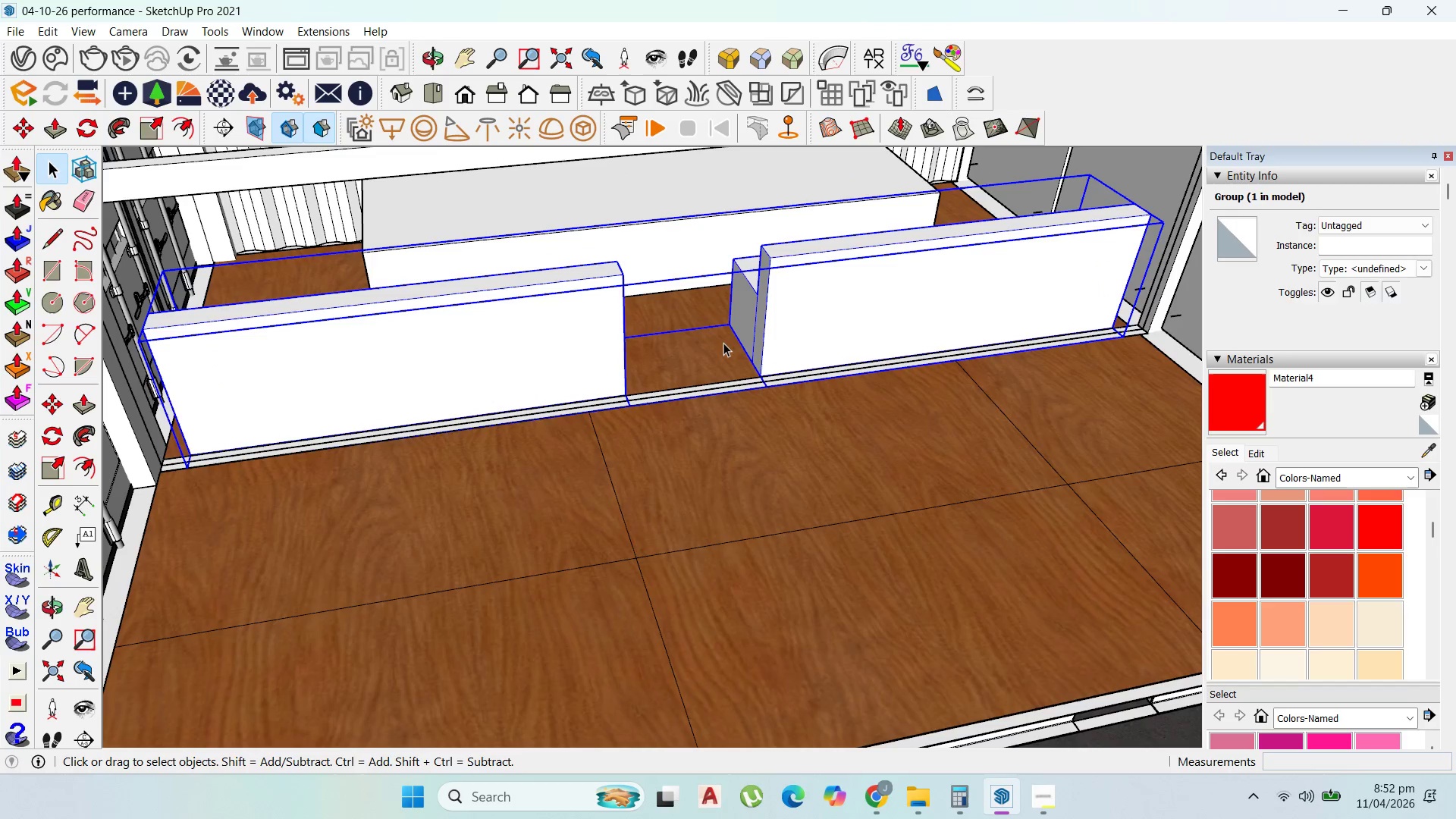 
key(Comma)
 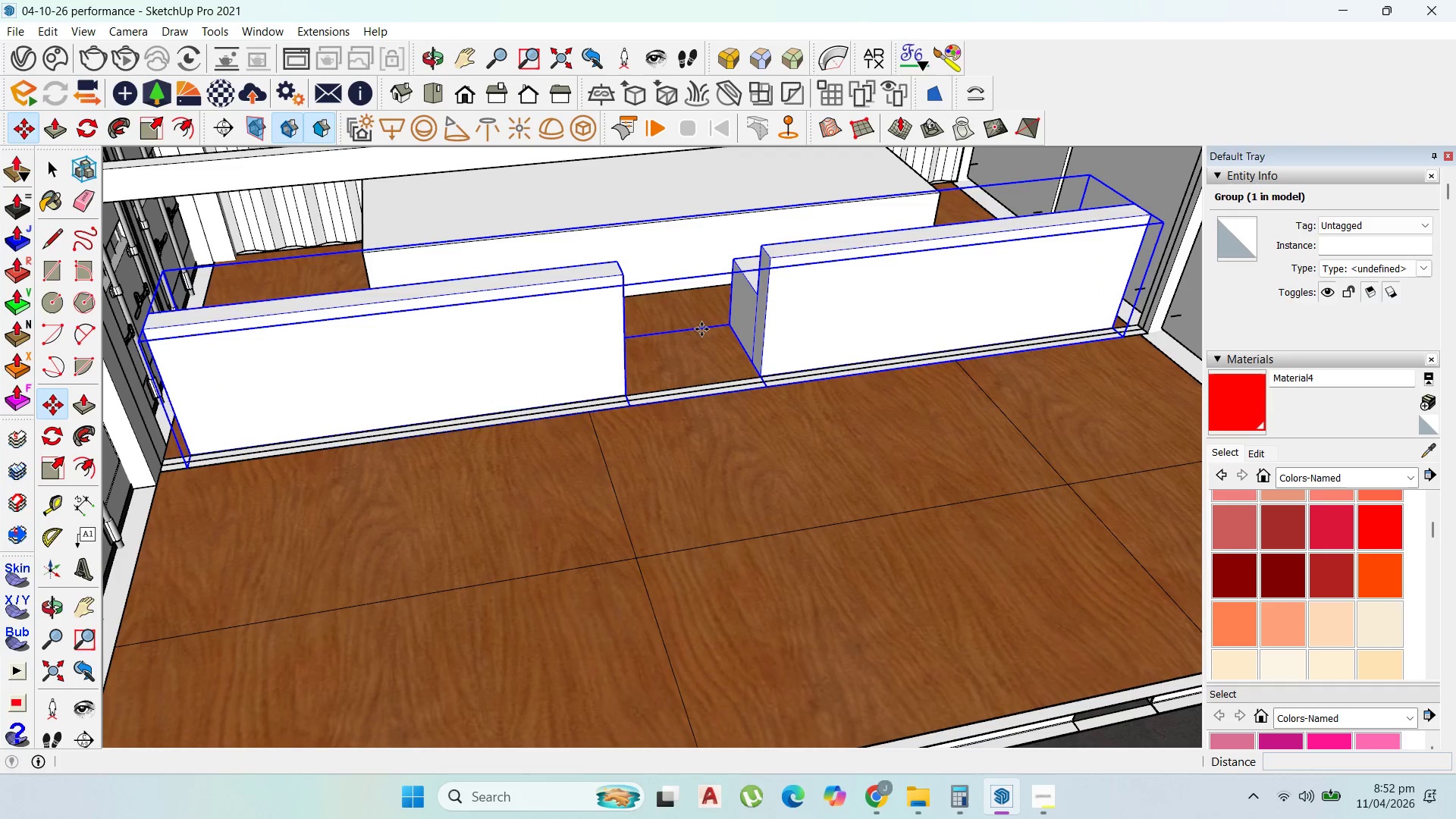 
key(M)
 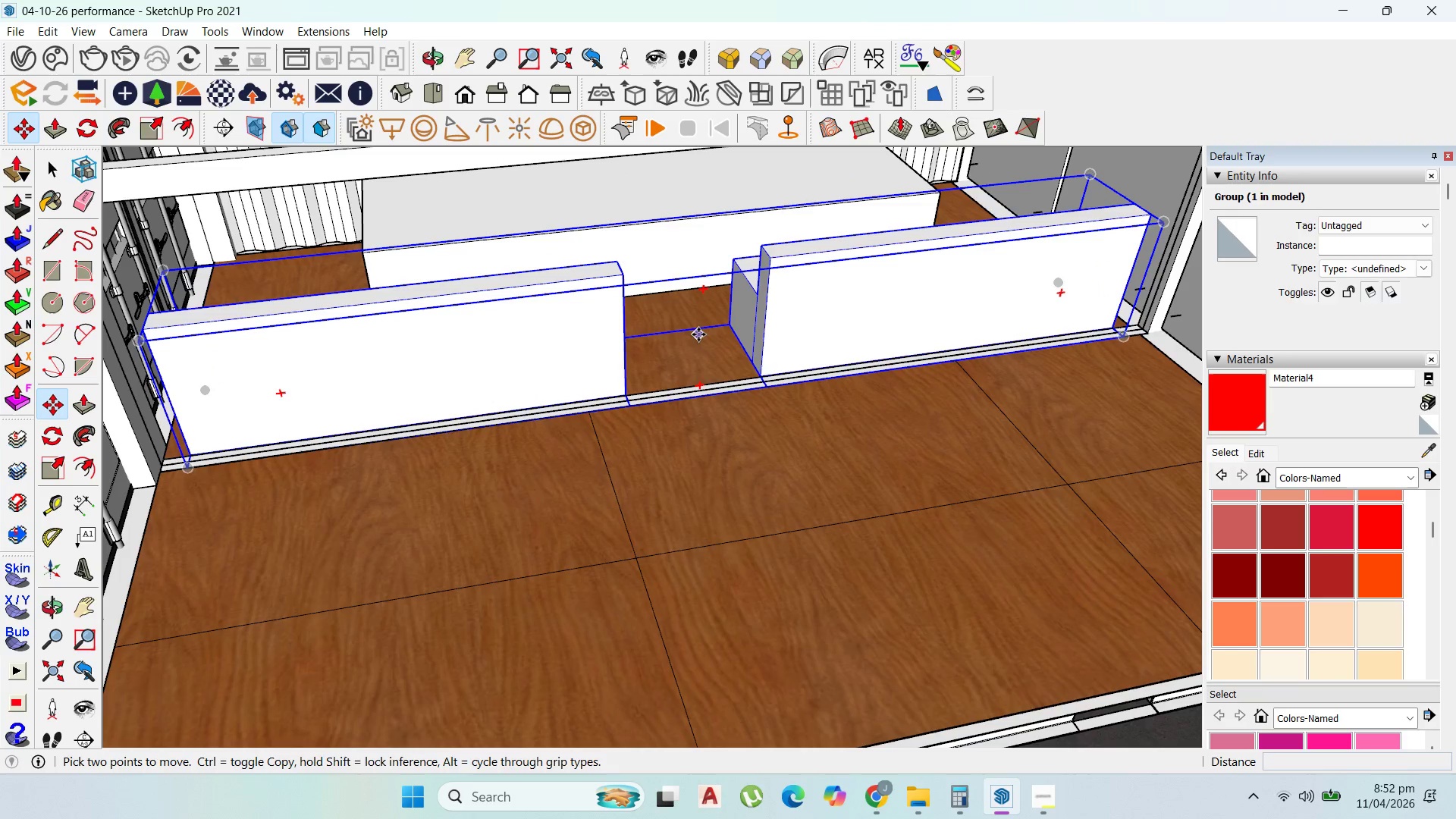 
left_click([698, 334])
 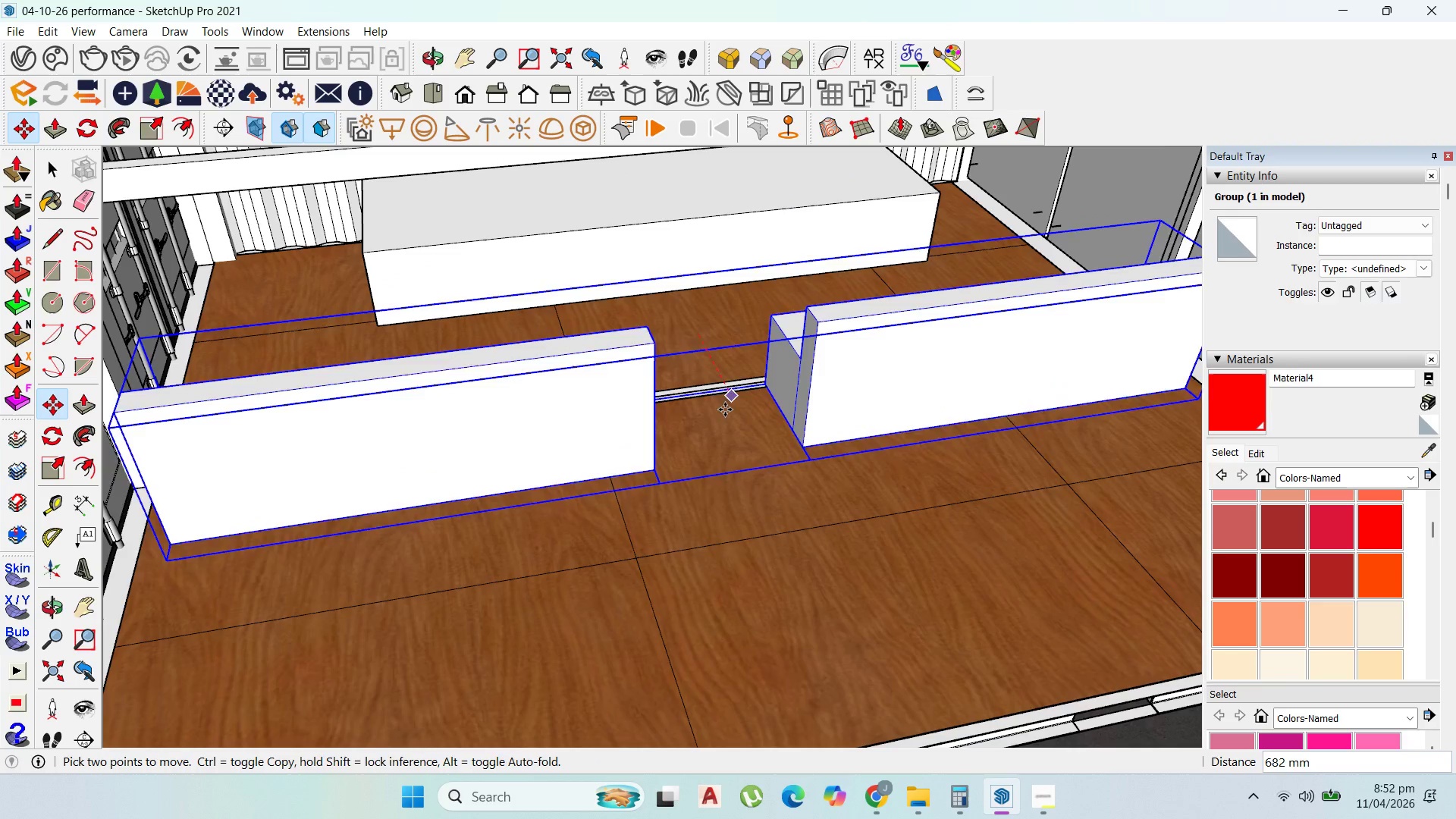 
key(Control+ControlLeft)
 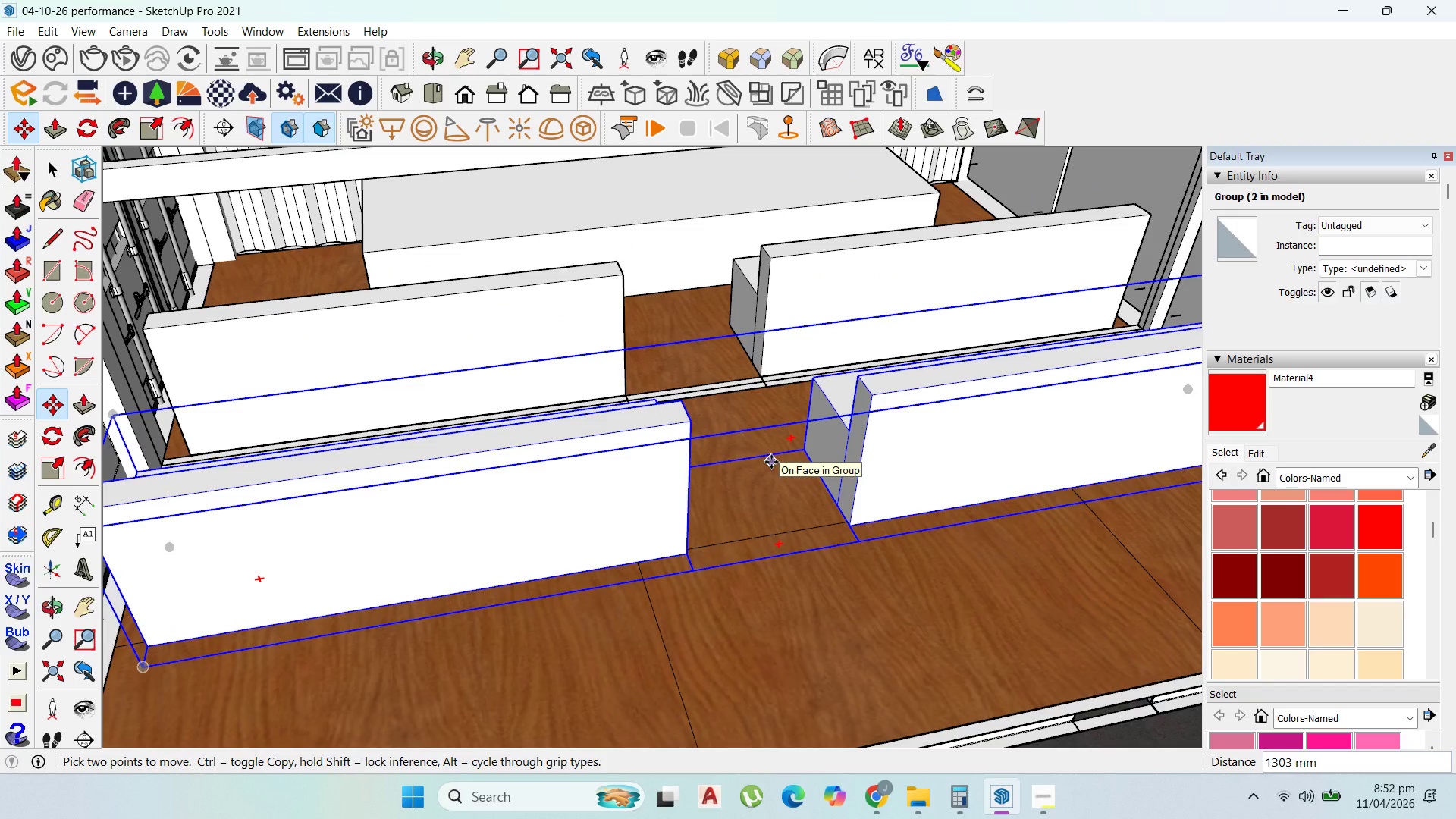 
wait(8.86)
 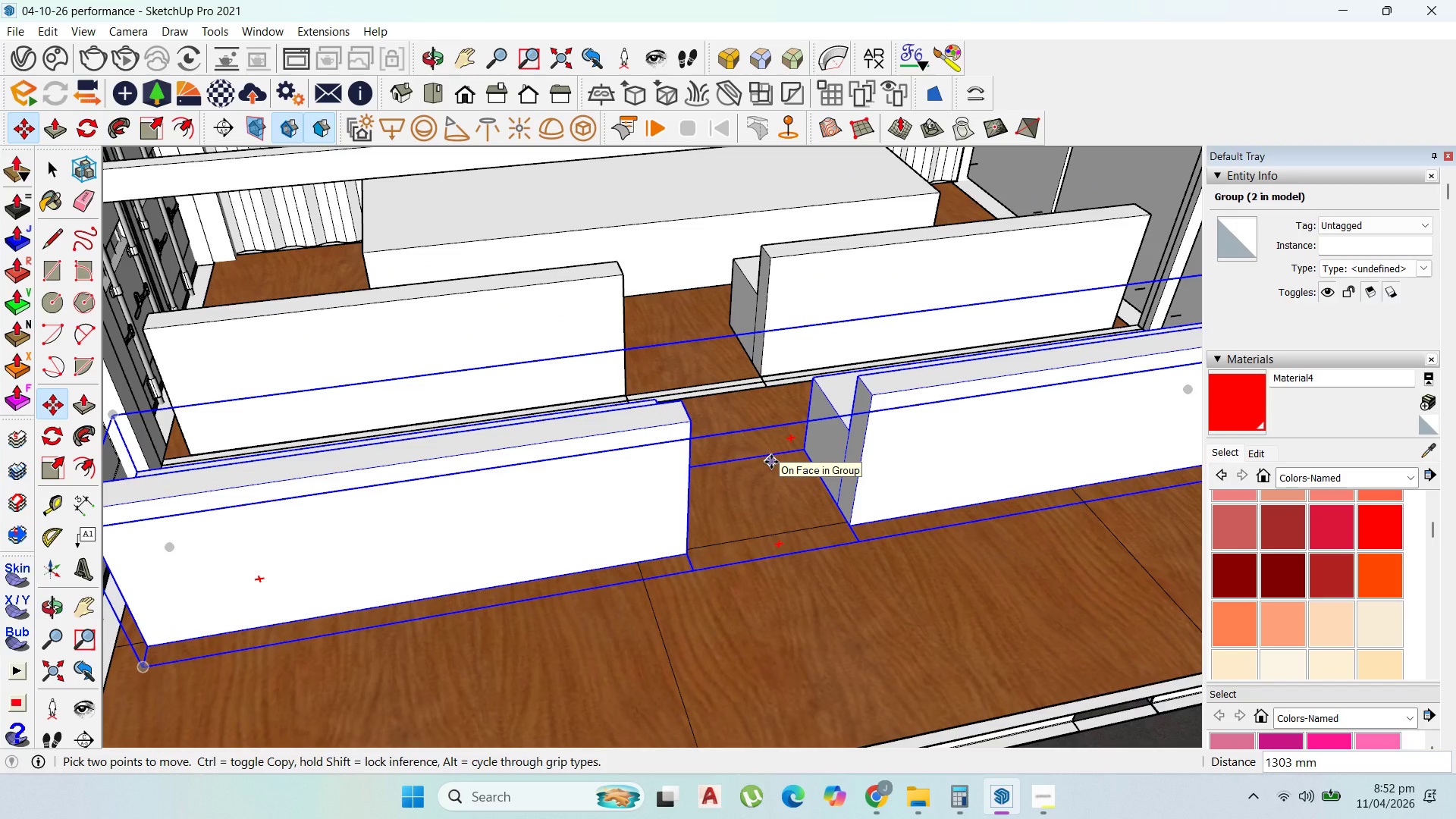 
left_click([760, 433])
 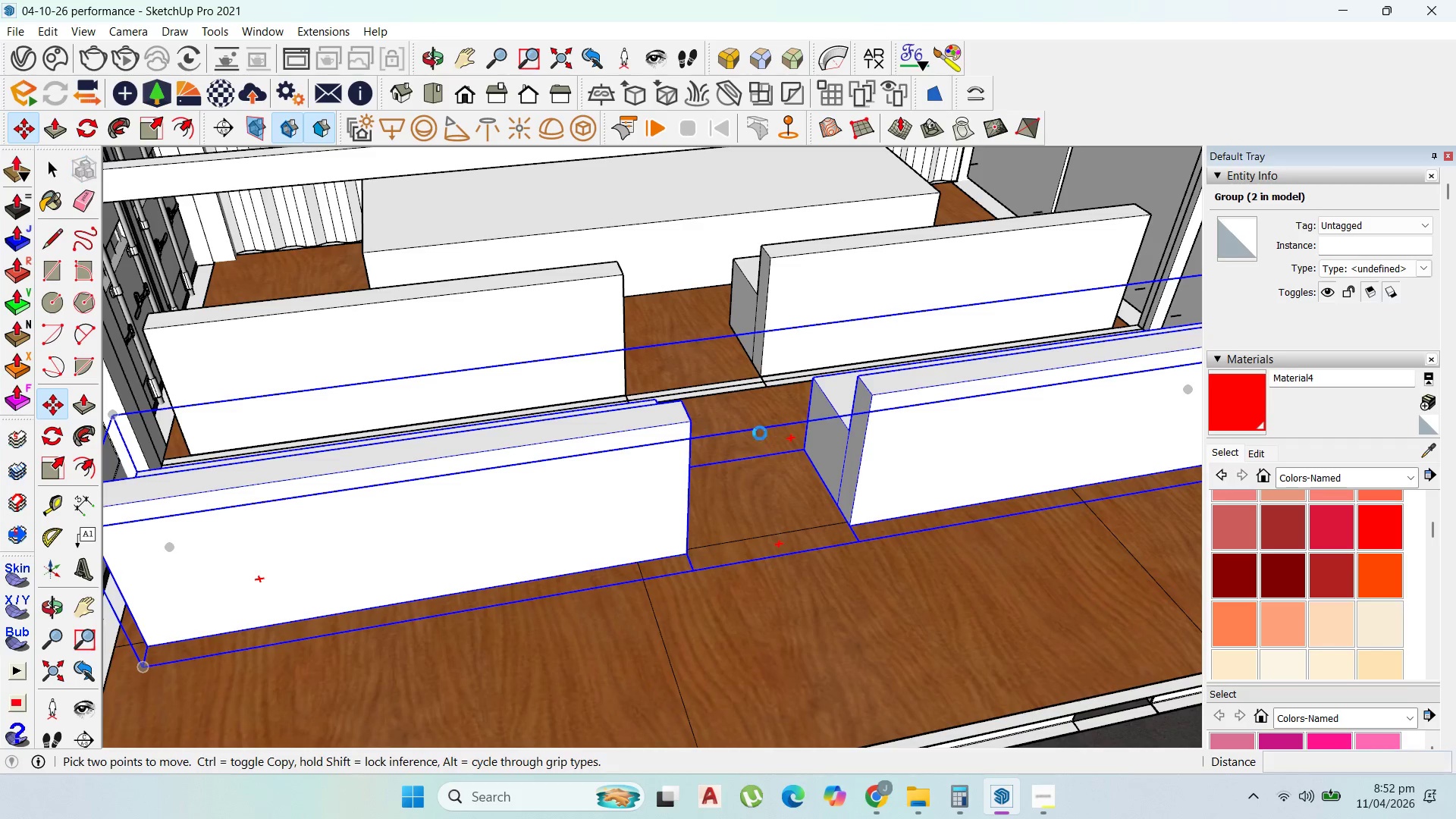 
key(Control+ControlLeft)
 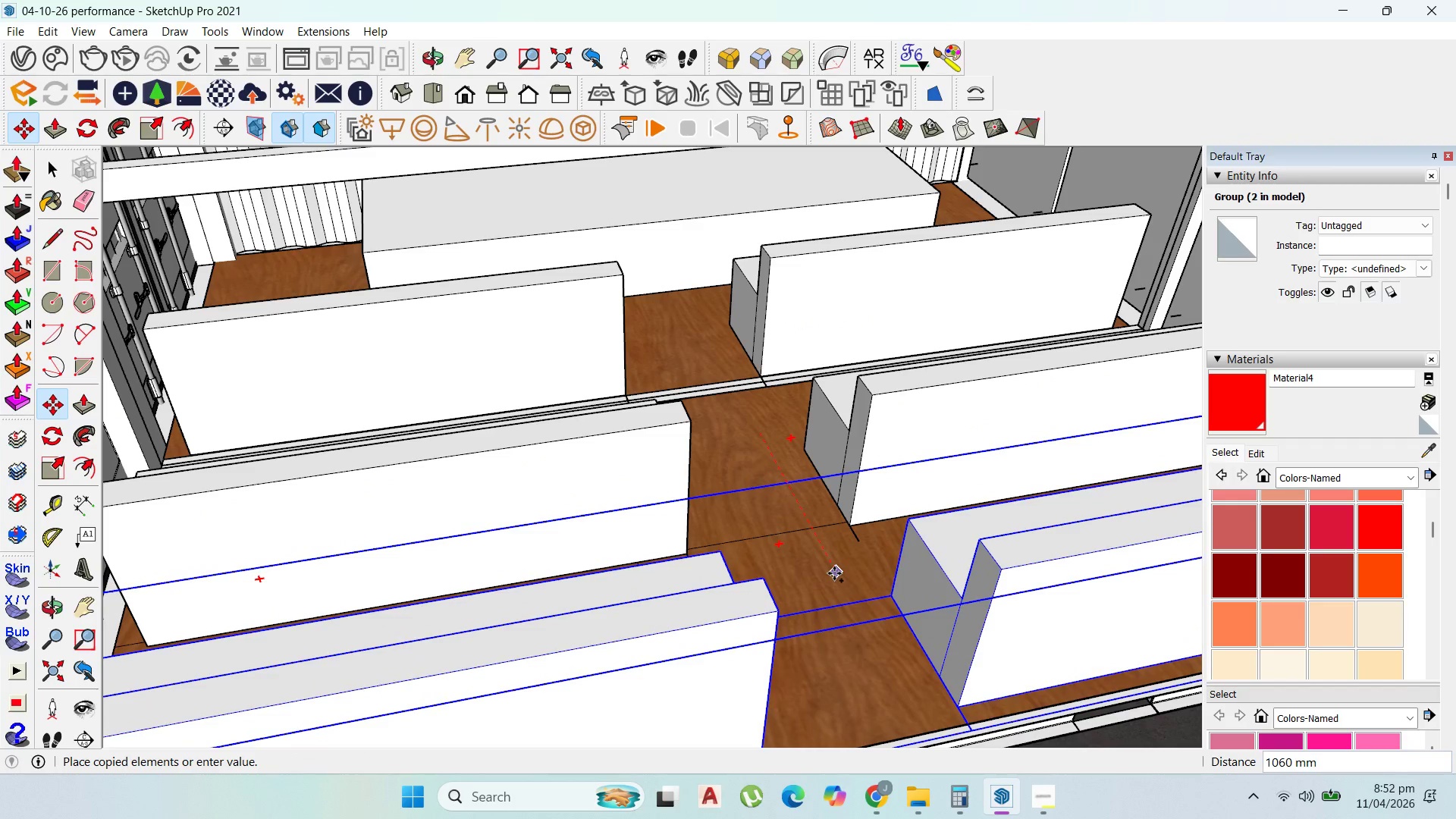 
scroll: coordinate [745, 315], scroll_direction: down, amount: 11.0
 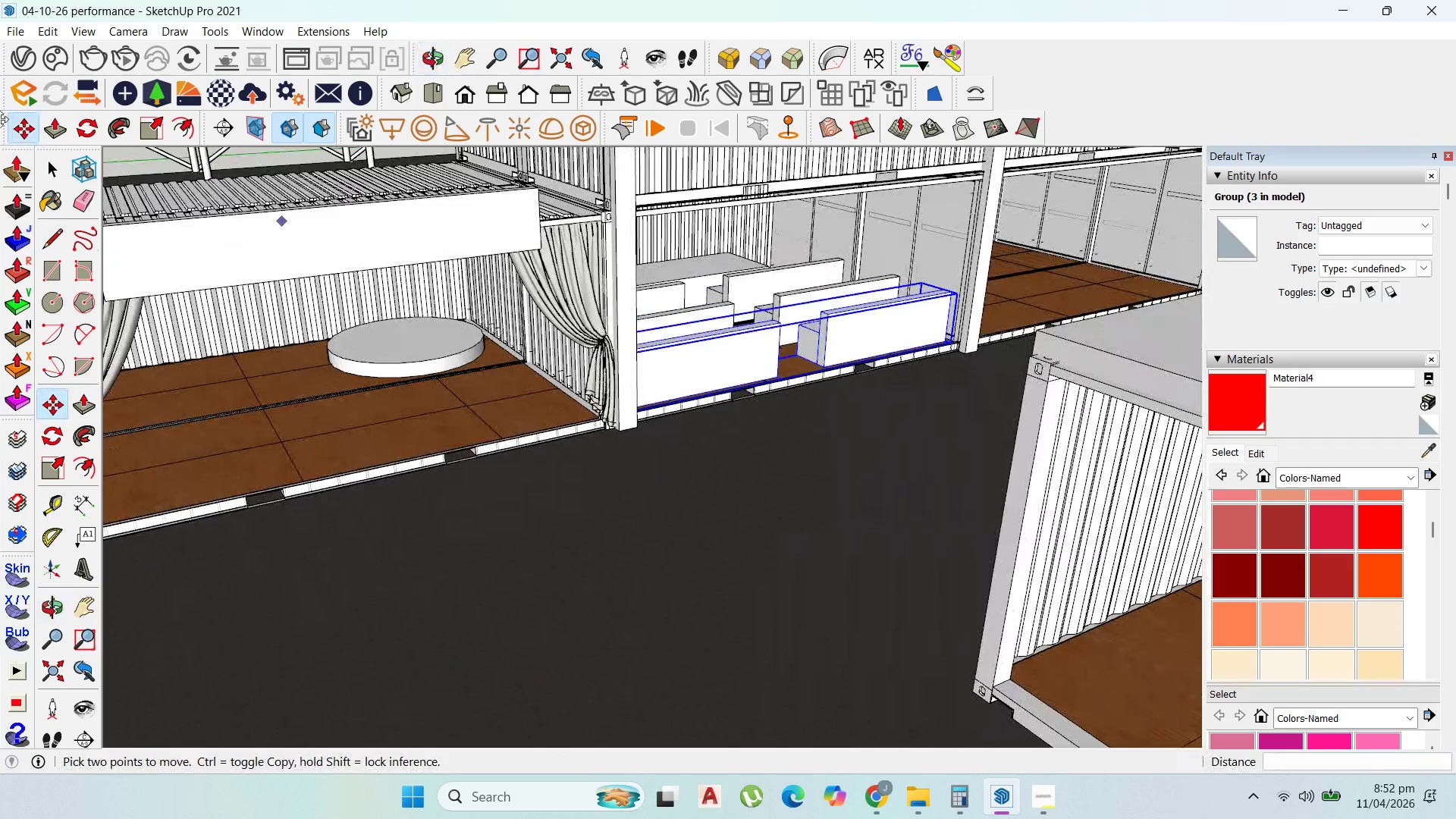 
left_click([61, 162])
 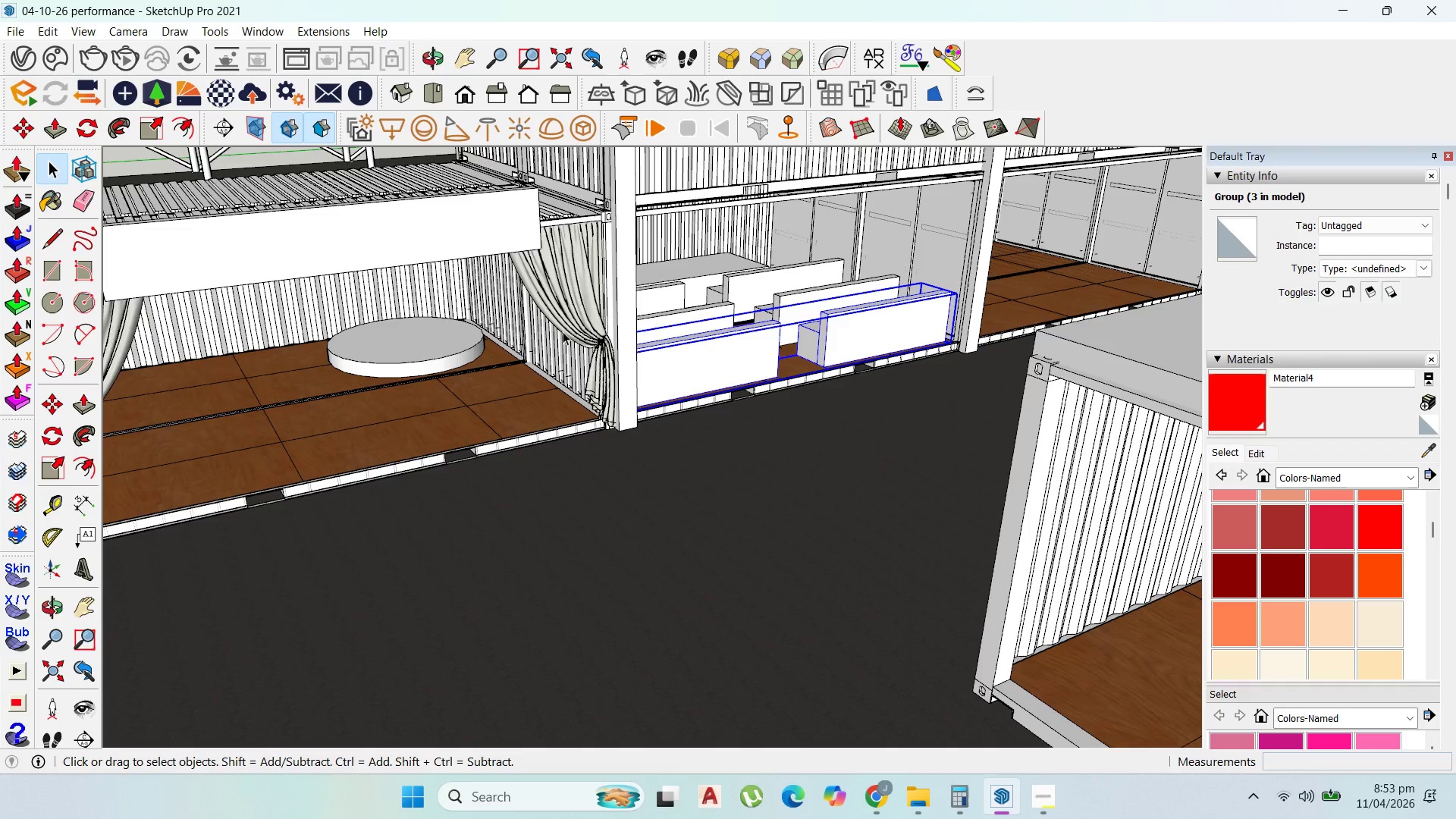 
scroll: coordinate [639, 373], scroll_direction: up, amount: 2.0
 